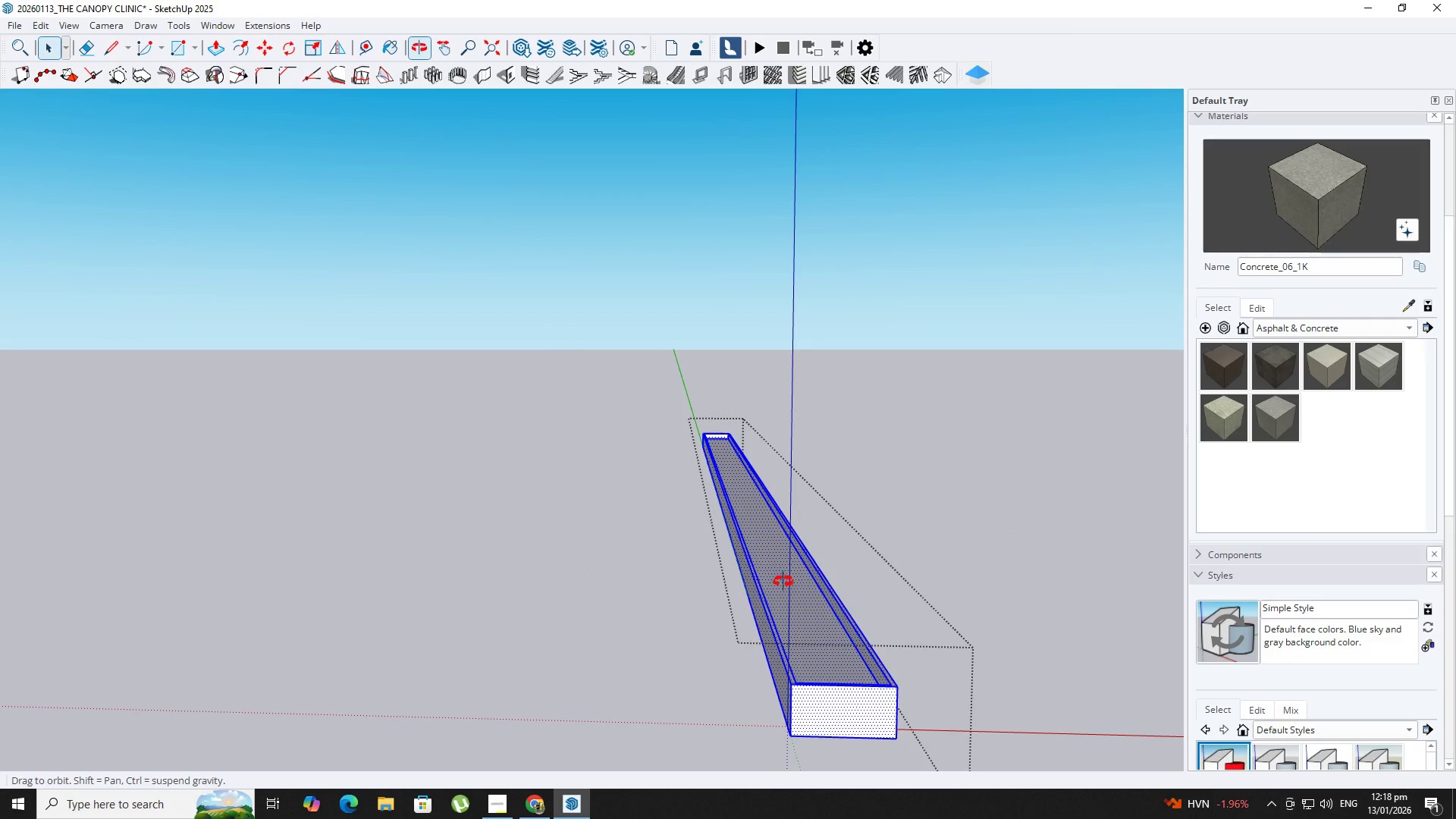 
key(P)
 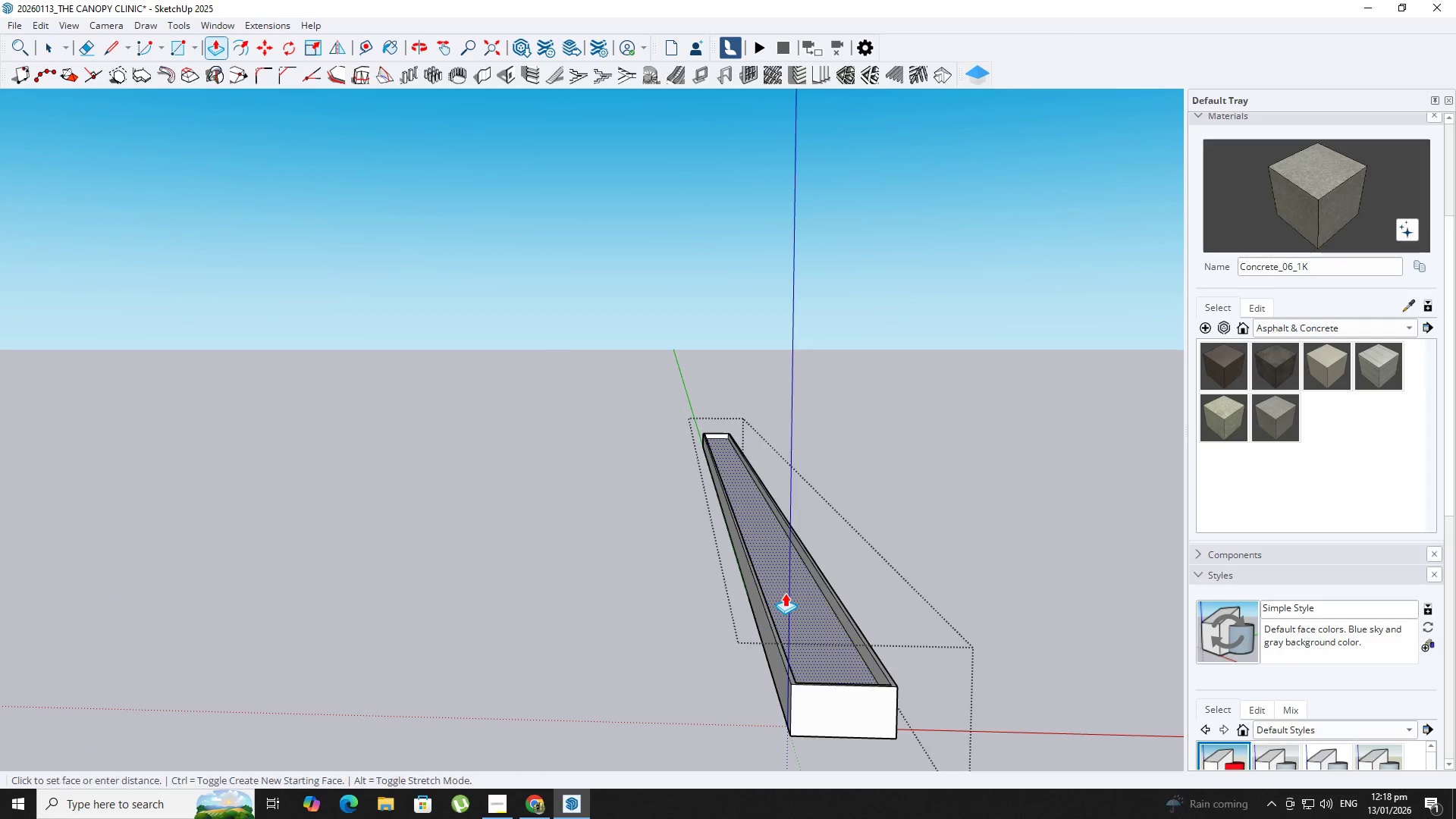 
double_click([785, 593])
 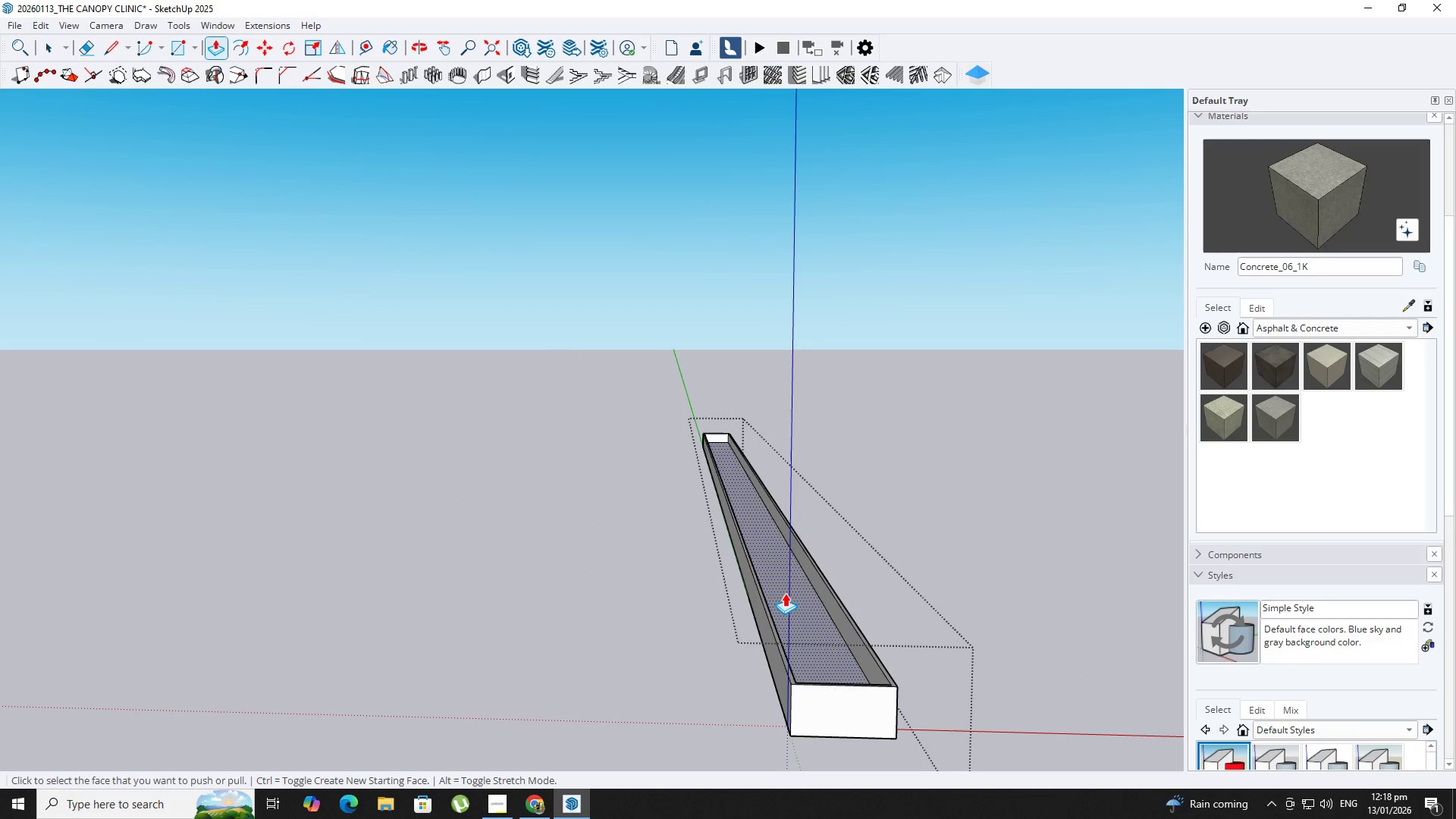 
key(Space)
 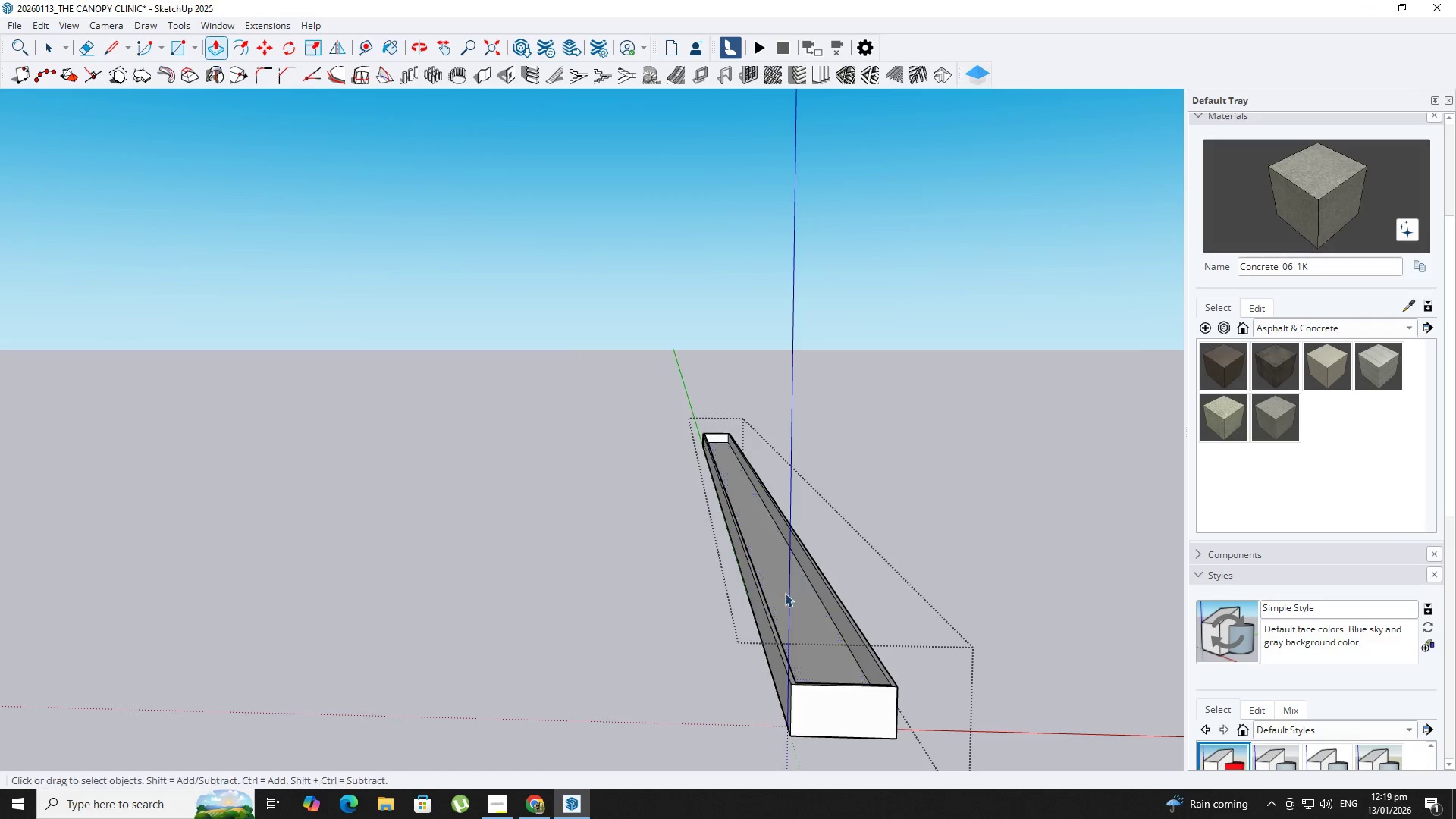 
key(Escape)
 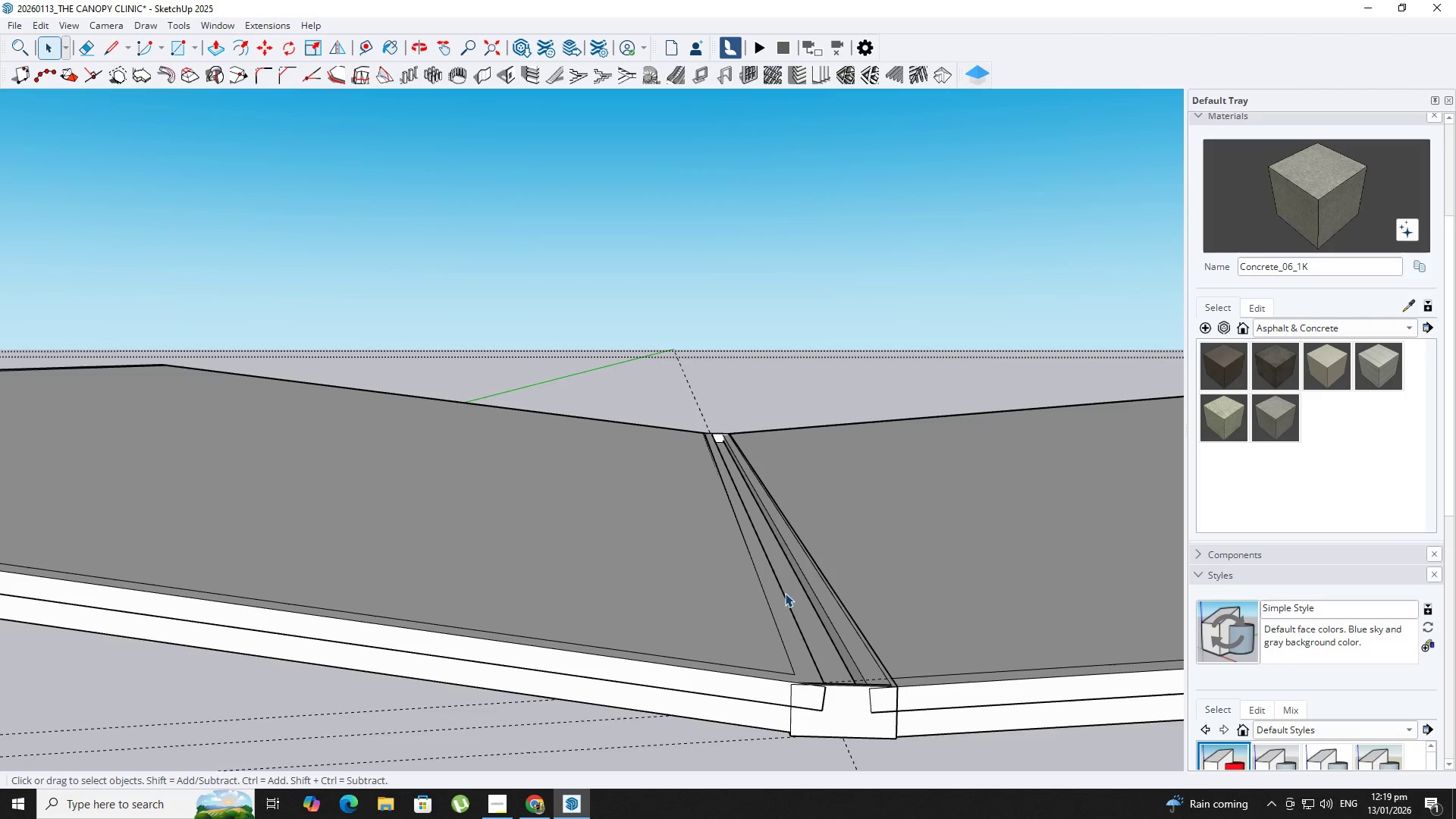 
key(Escape)
 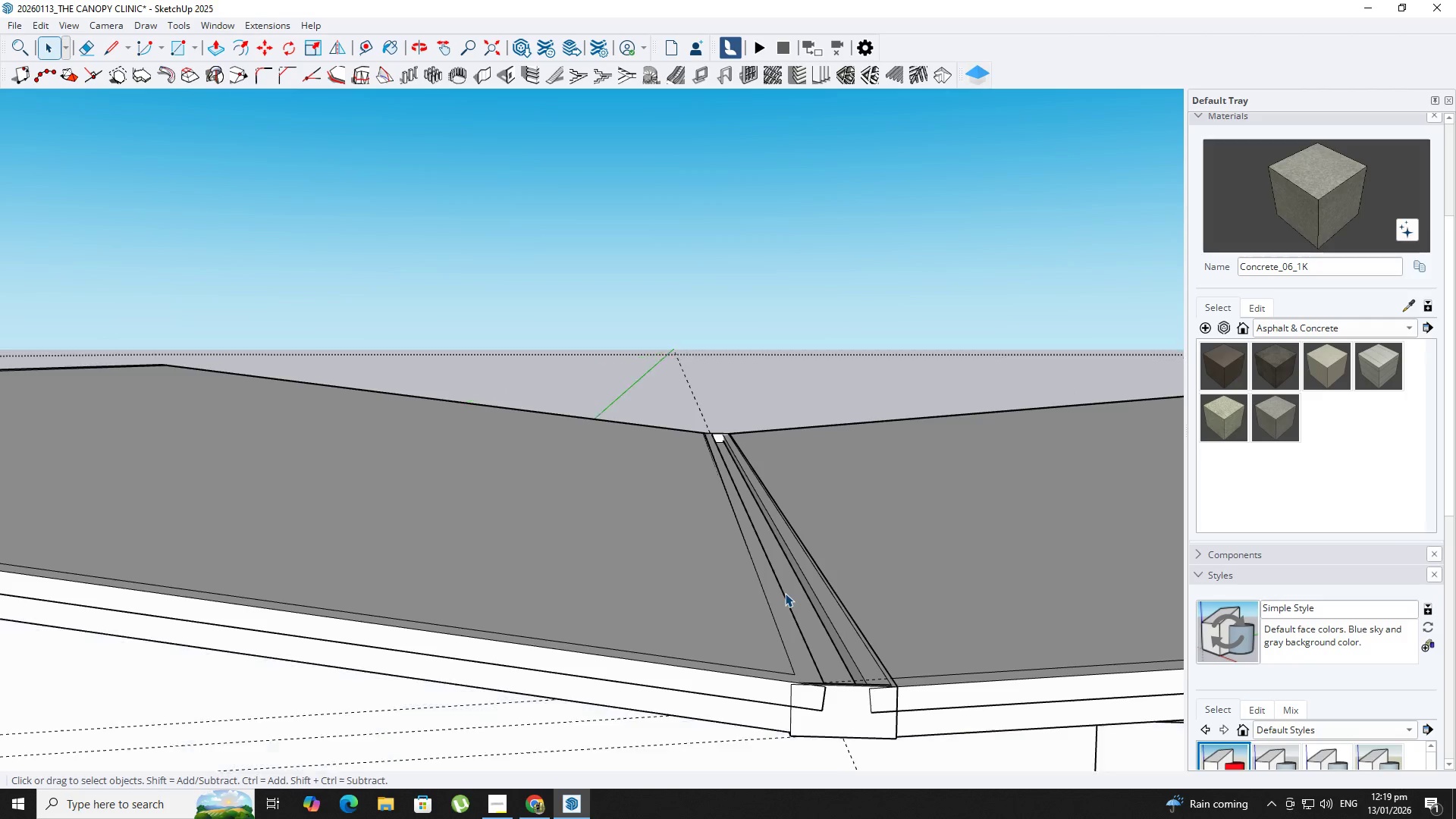 
key(Escape)
 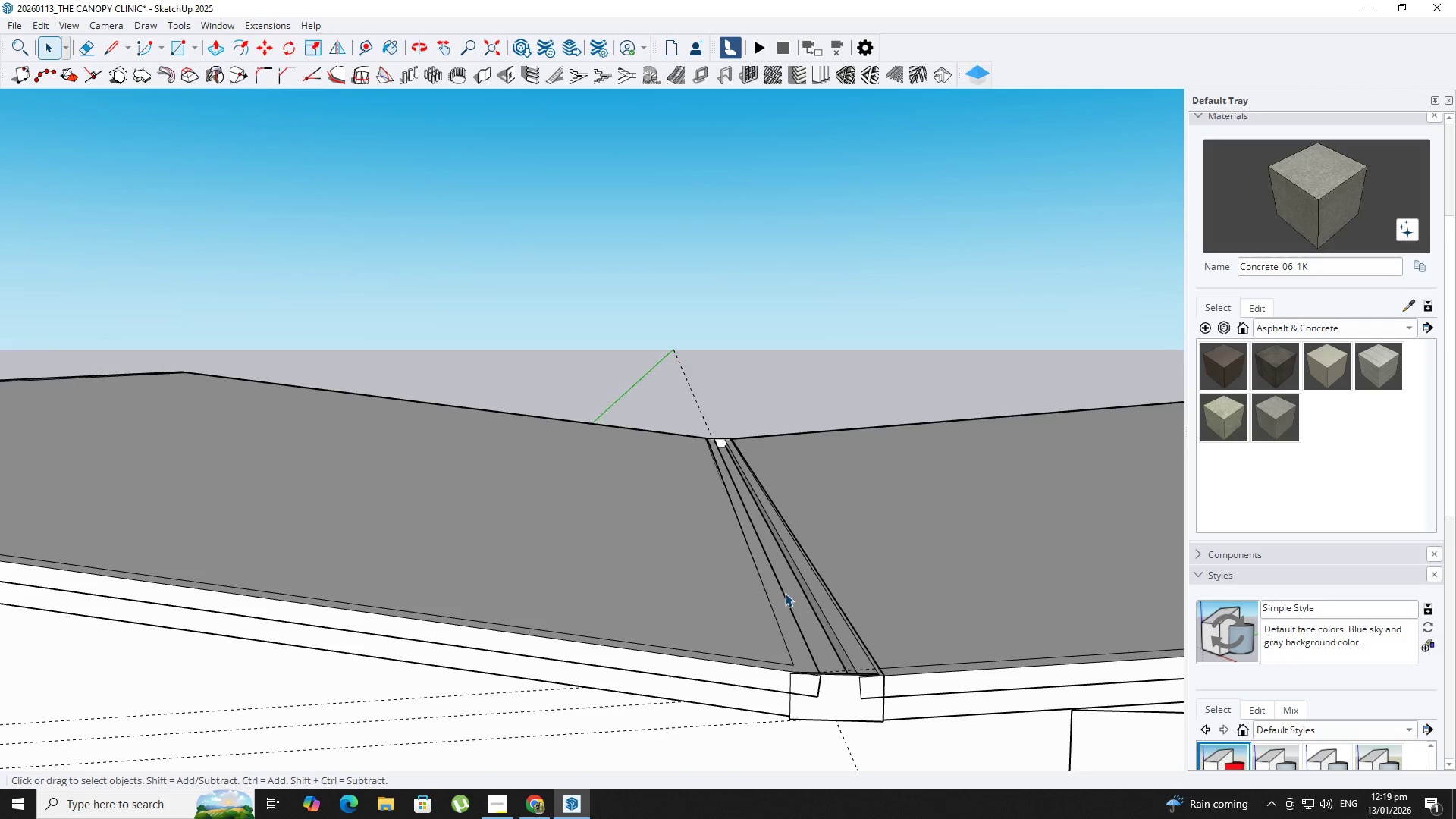 
key(Escape)
 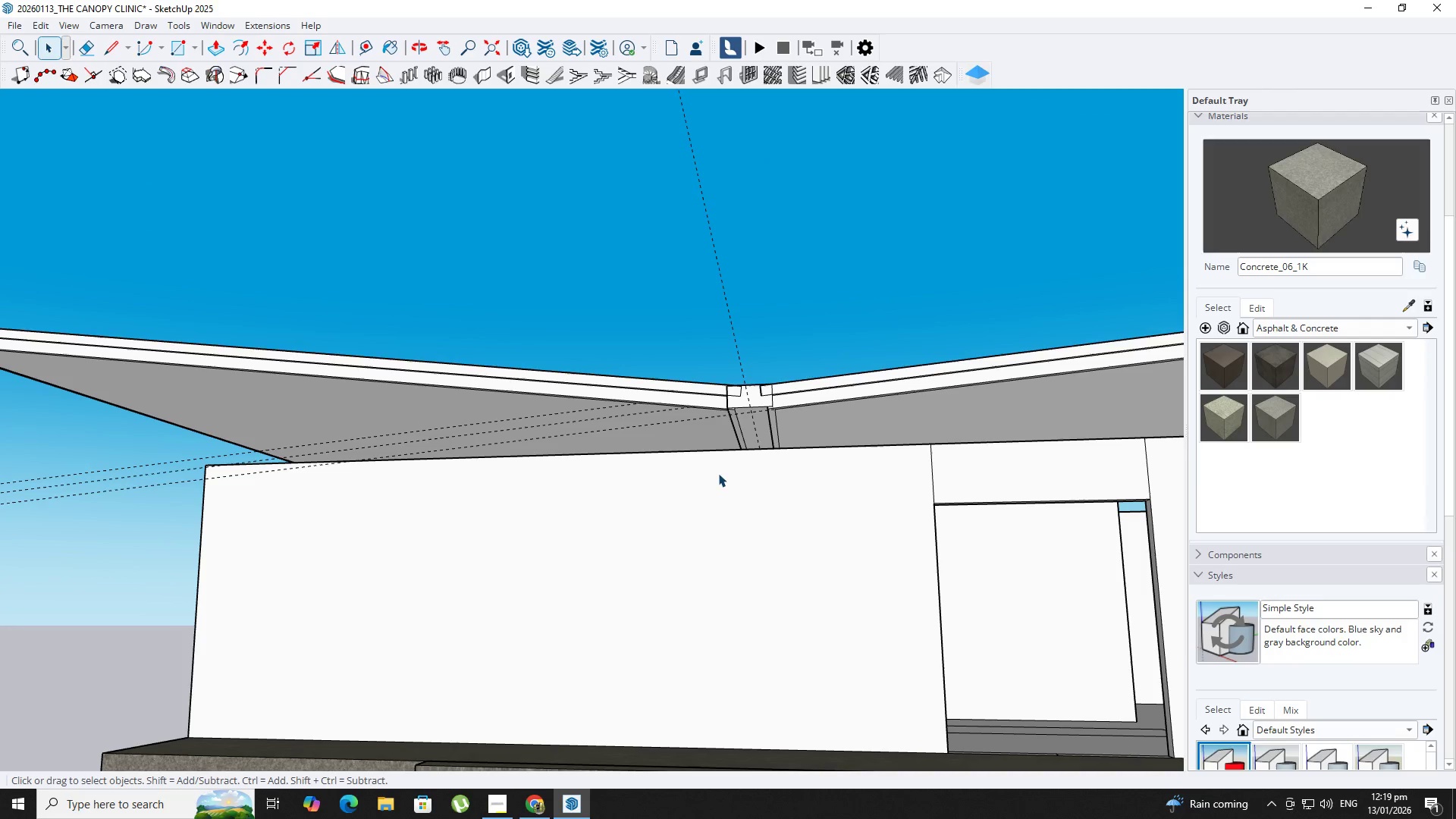 
scroll: coordinate [719, 529], scroll_direction: down, amount: 5.0
 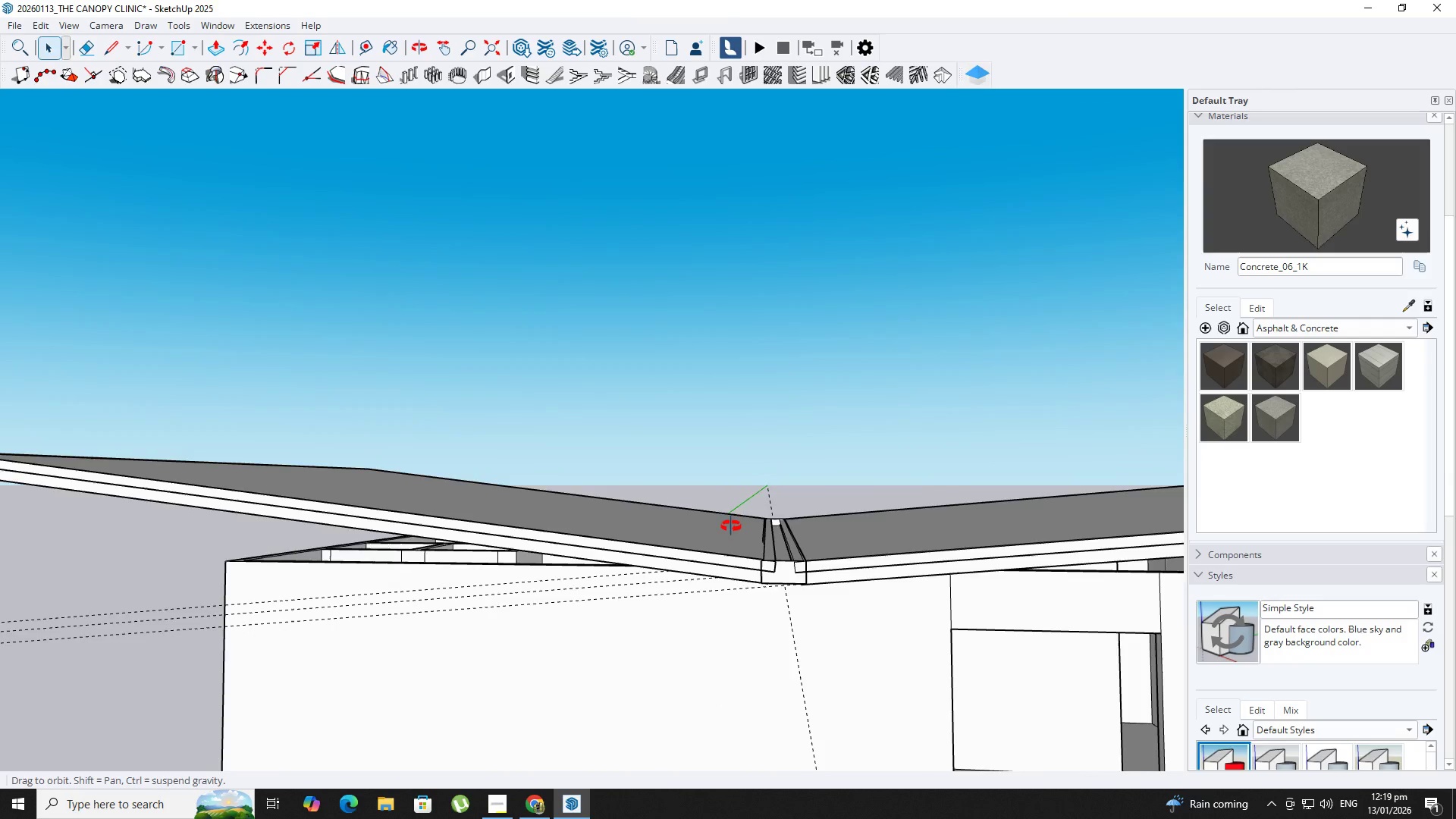 
left_click([645, 422])
 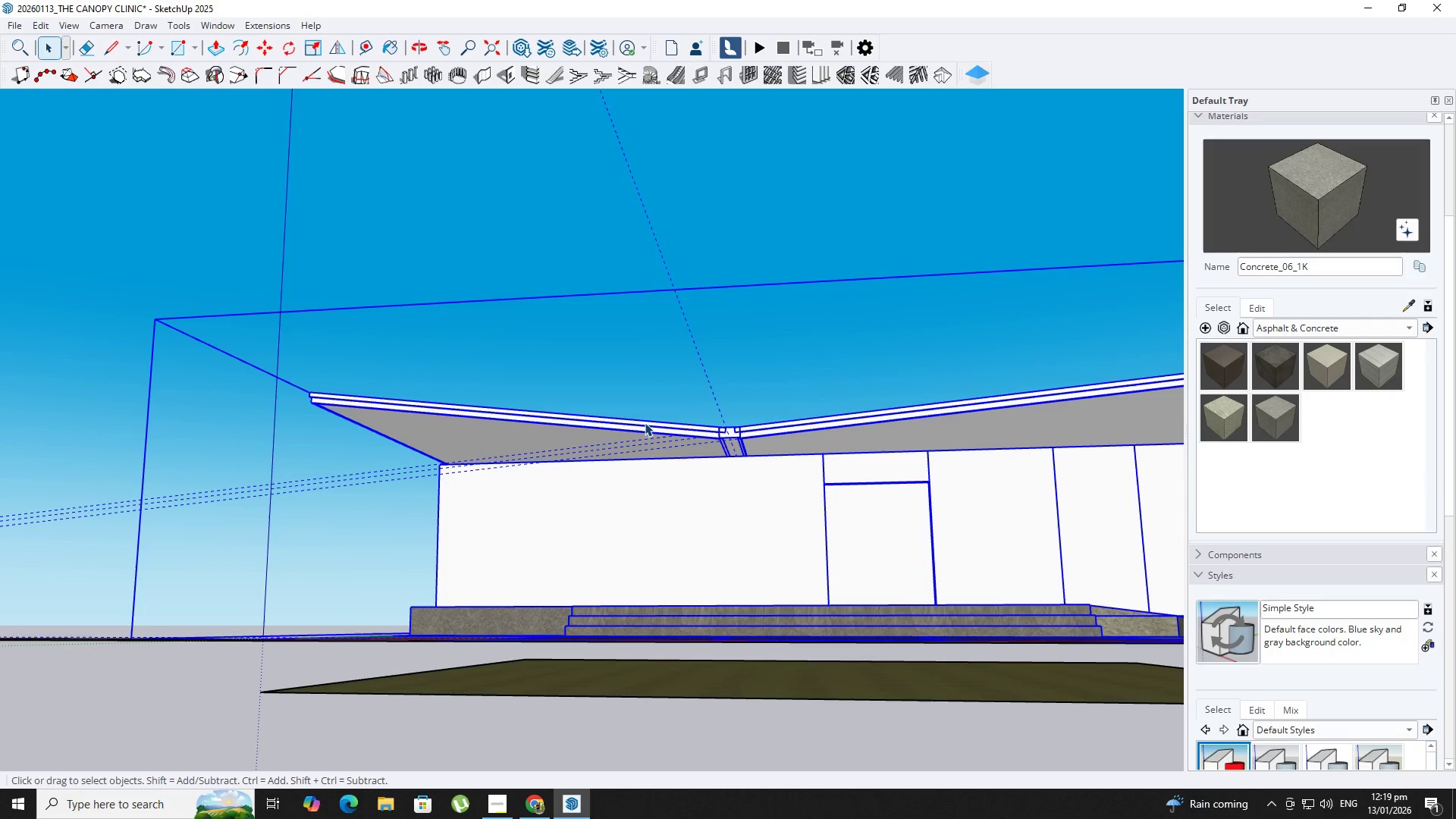 
scroll: coordinate [709, 459], scroll_direction: down, amount: 7.0
 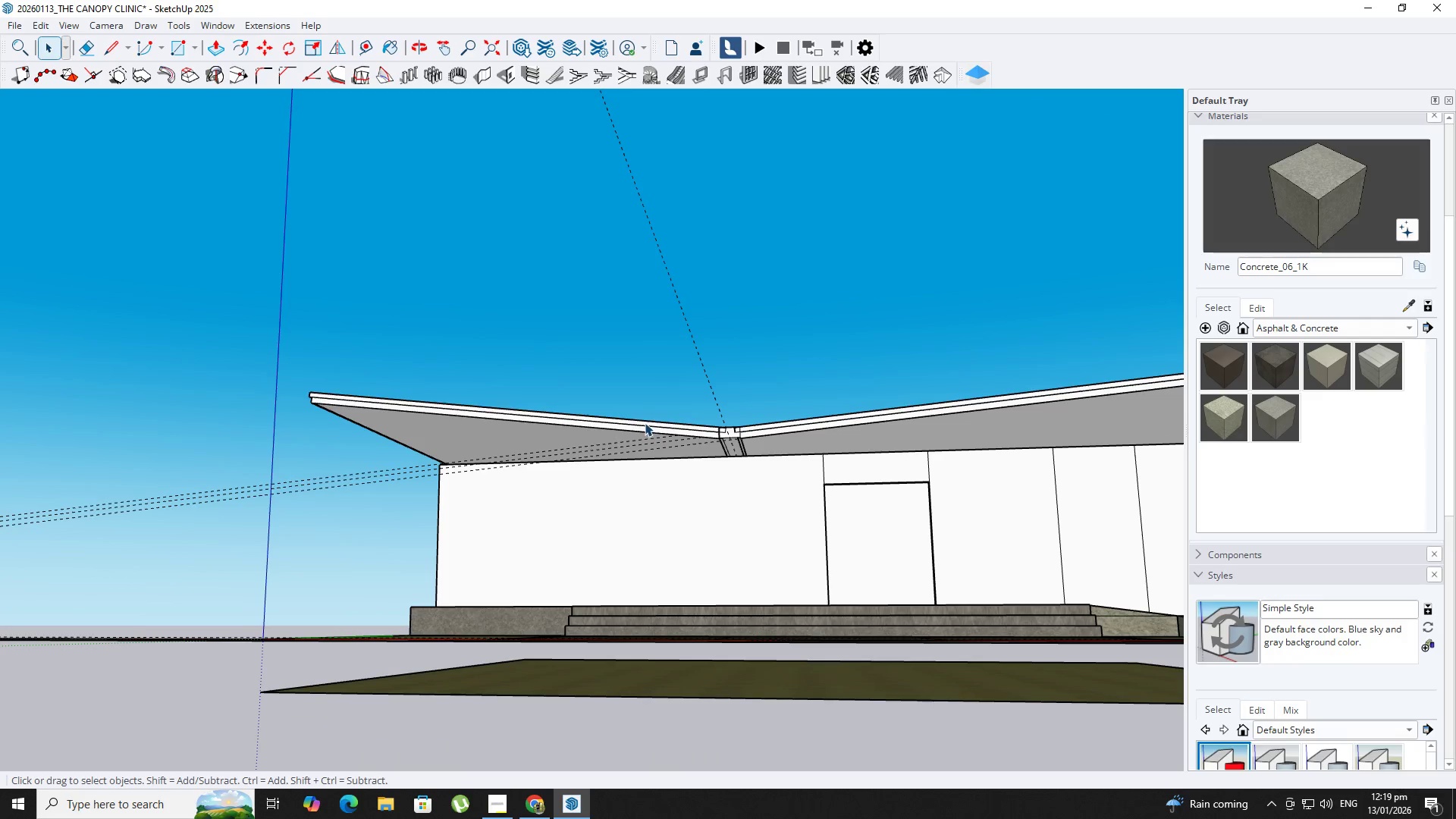 
double_click([645, 422])
 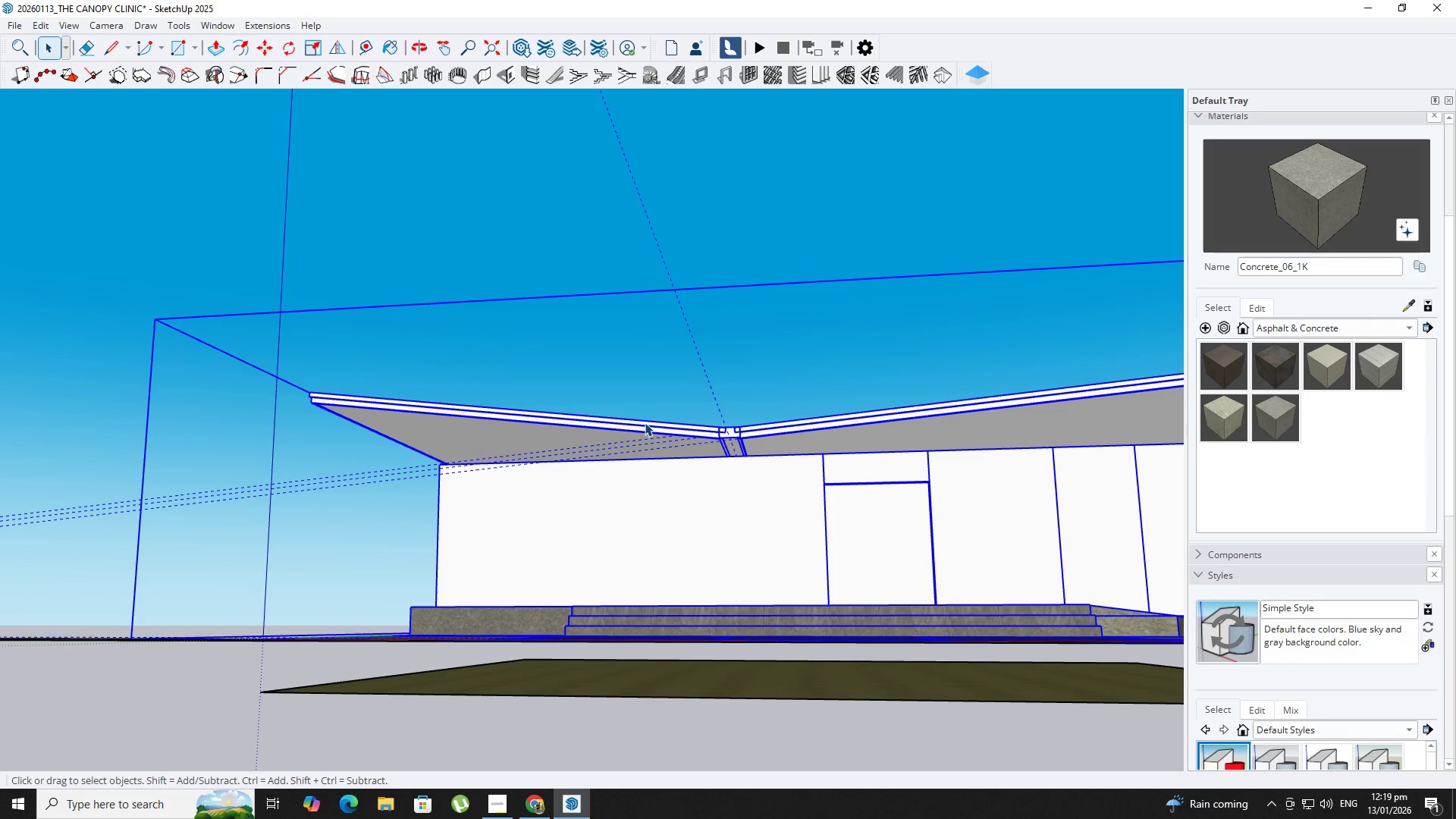 
triple_click([645, 422])
 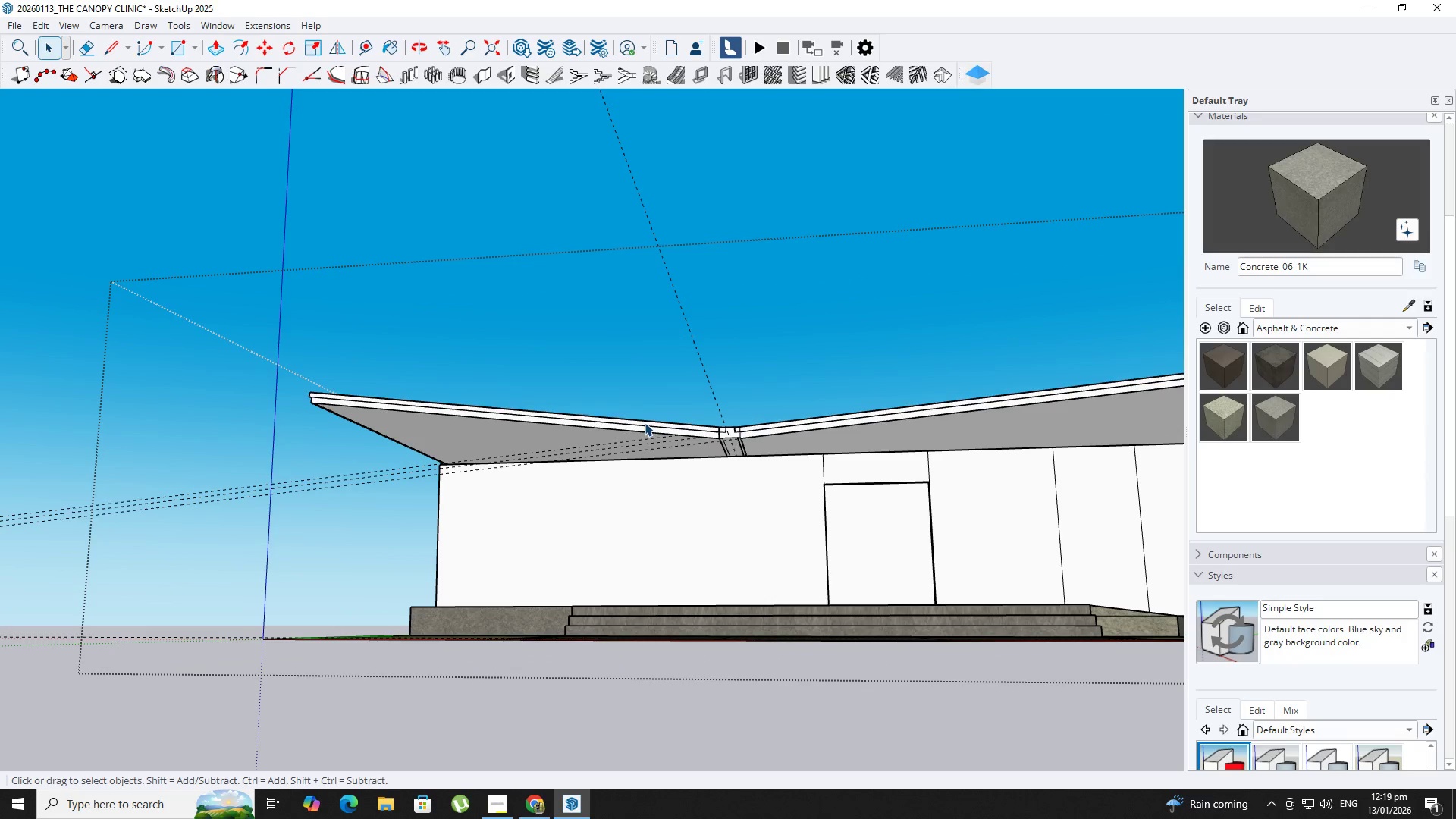 
triple_click([645, 422])
 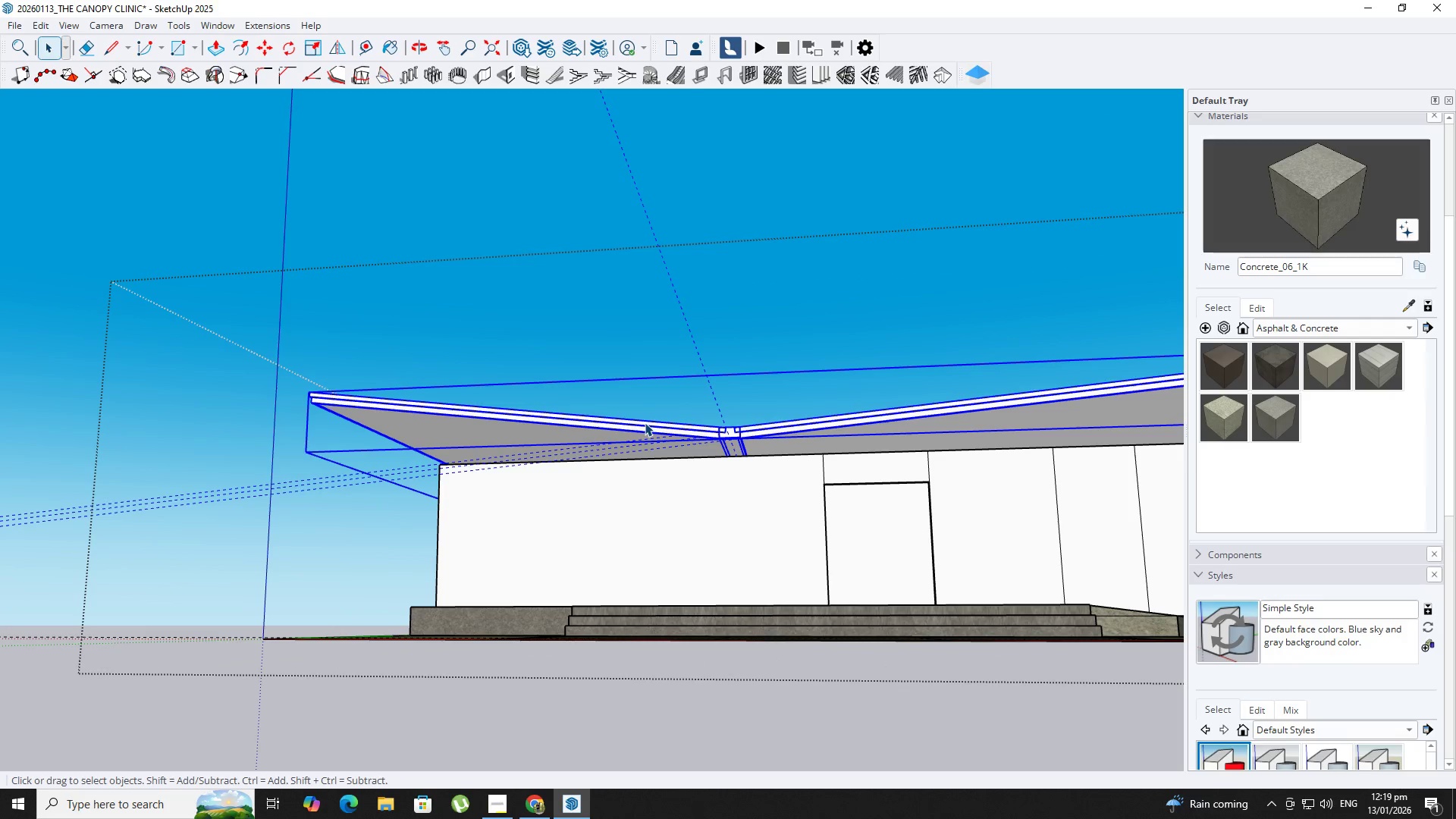 
right_click([645, 422])
 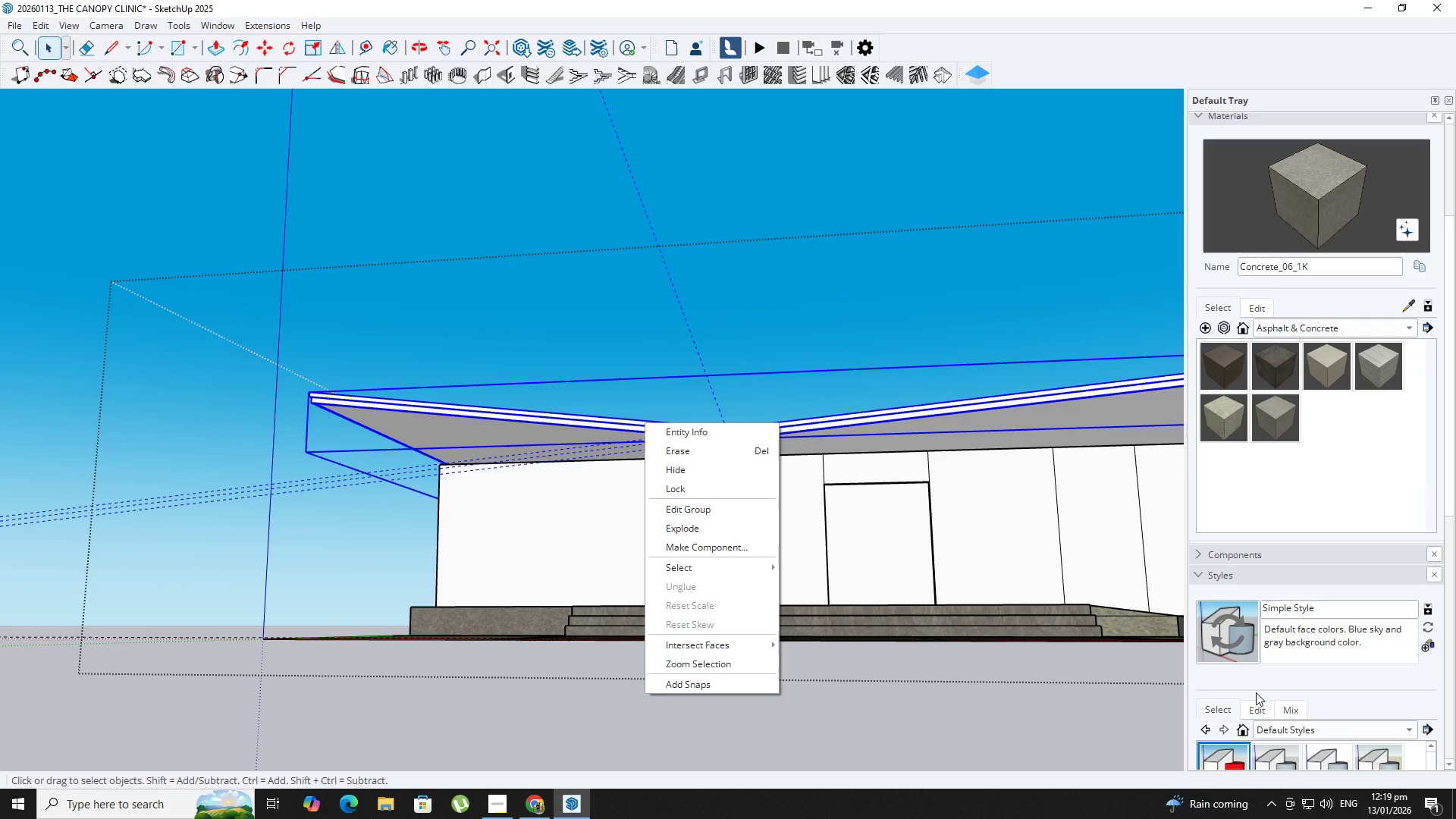 
left_click([1259, 687])
 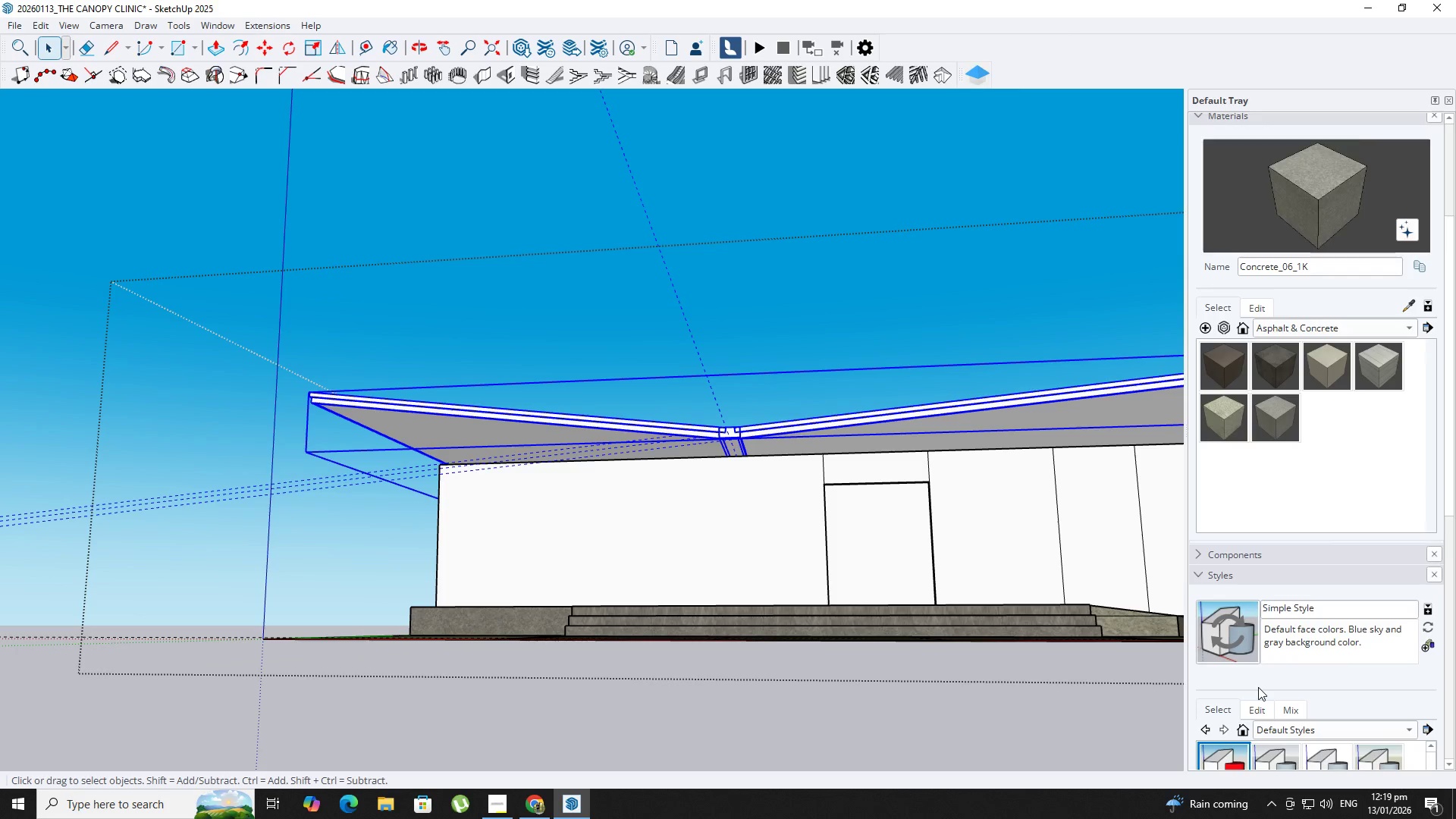 
scroll: coordinate [1250, 677], scroll_direction: down, amount: 9.0
 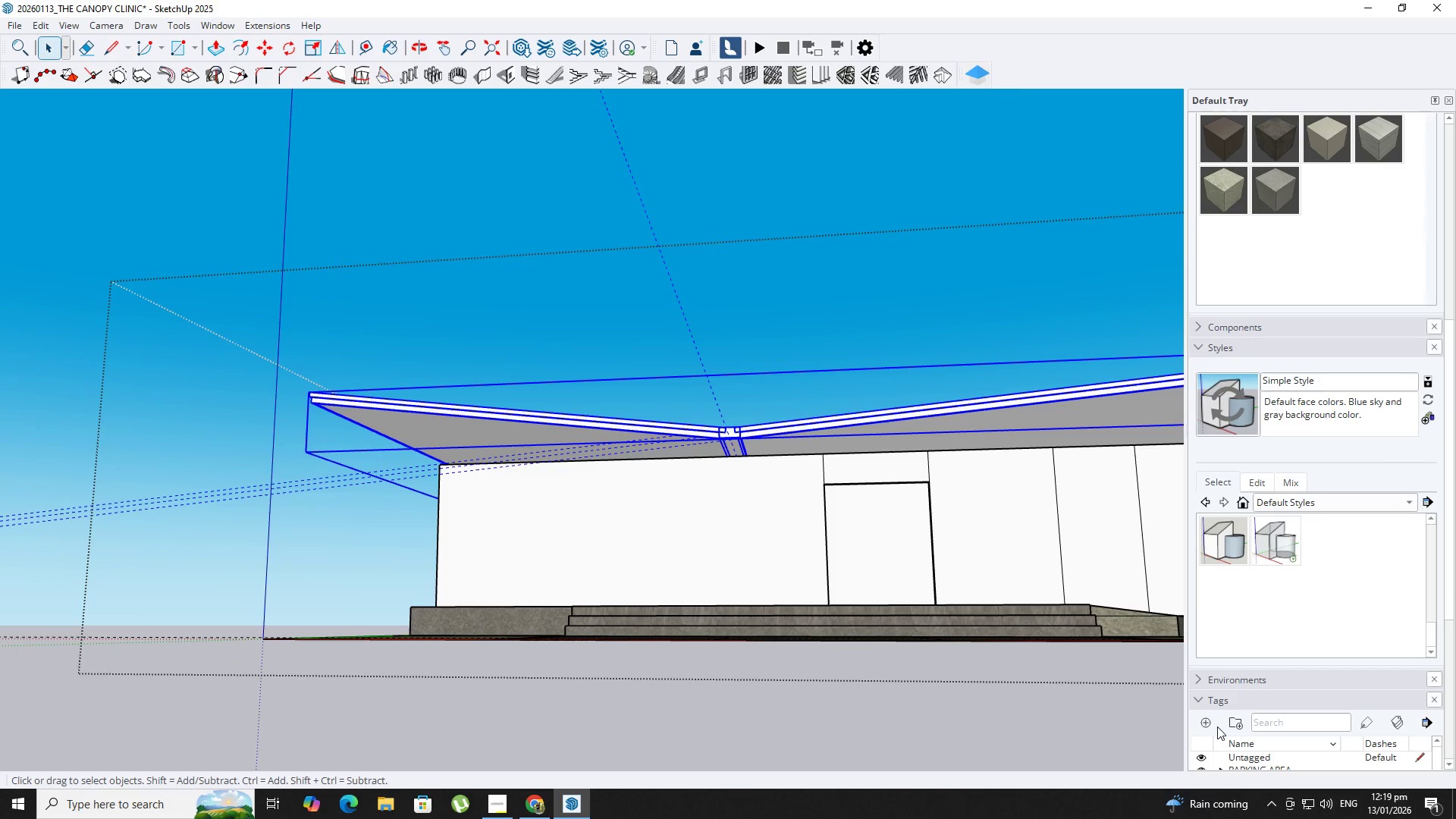 
left_click([1209, 724])
 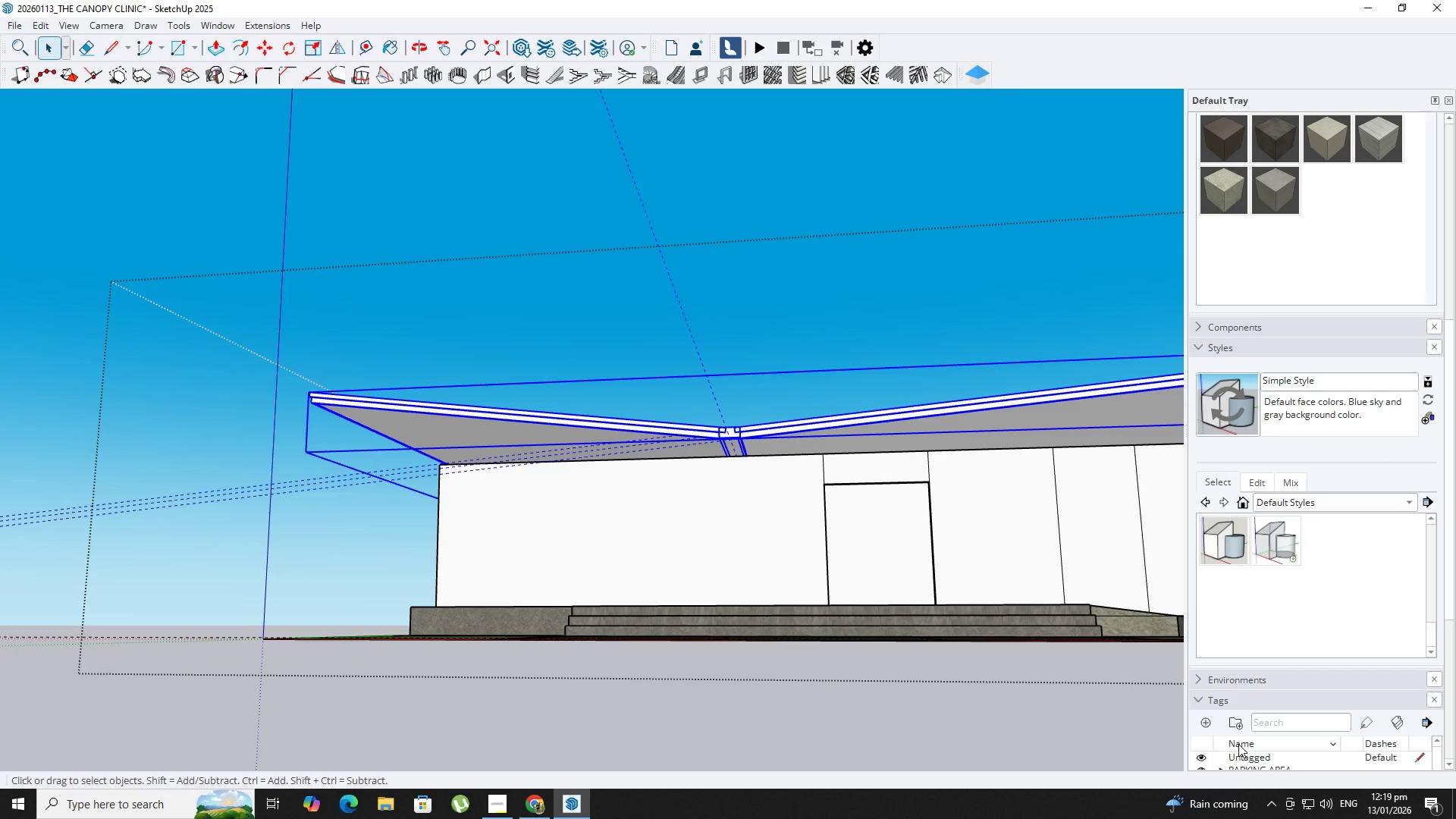 
type(roof)
 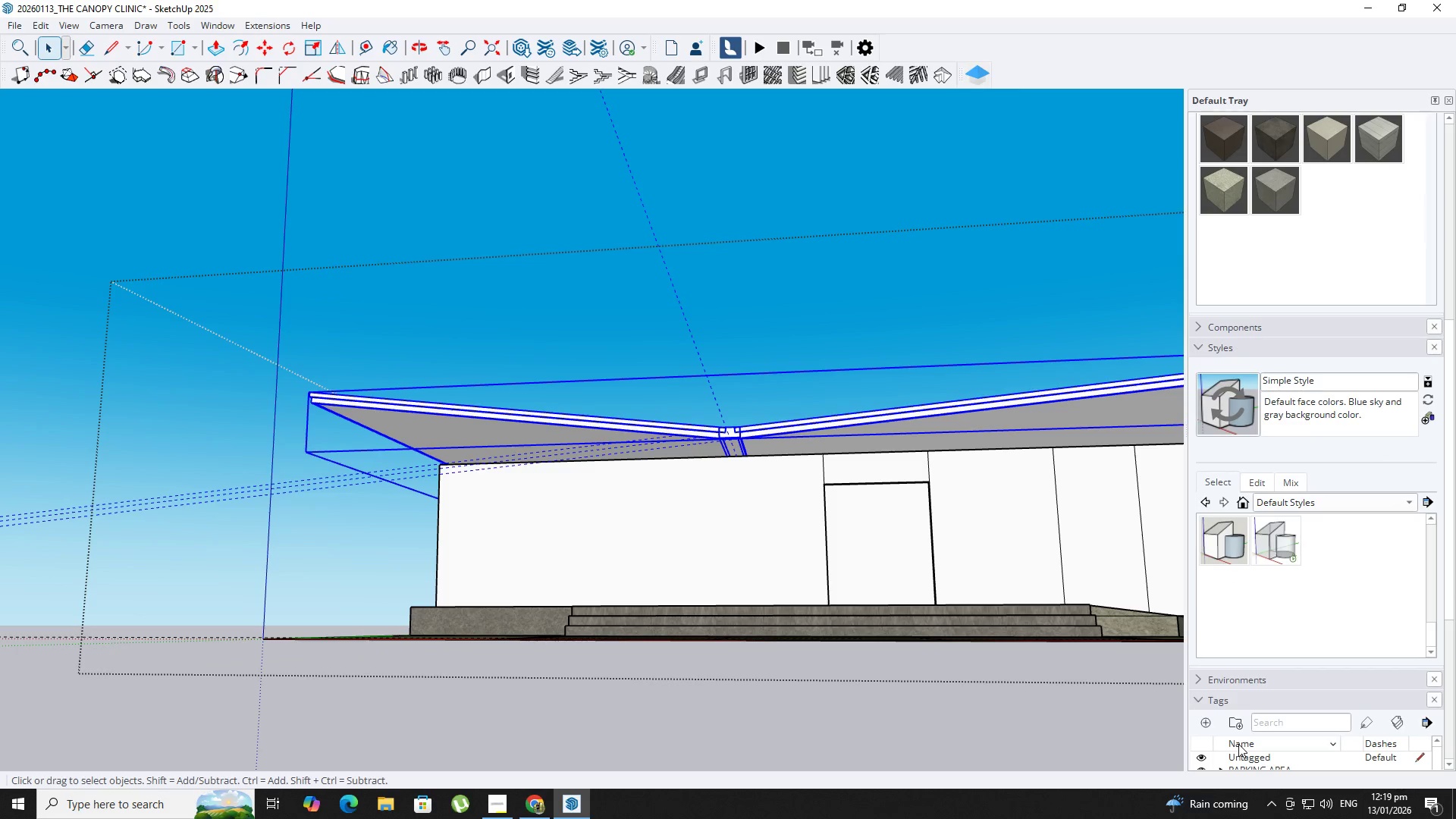 
key(Enter)
 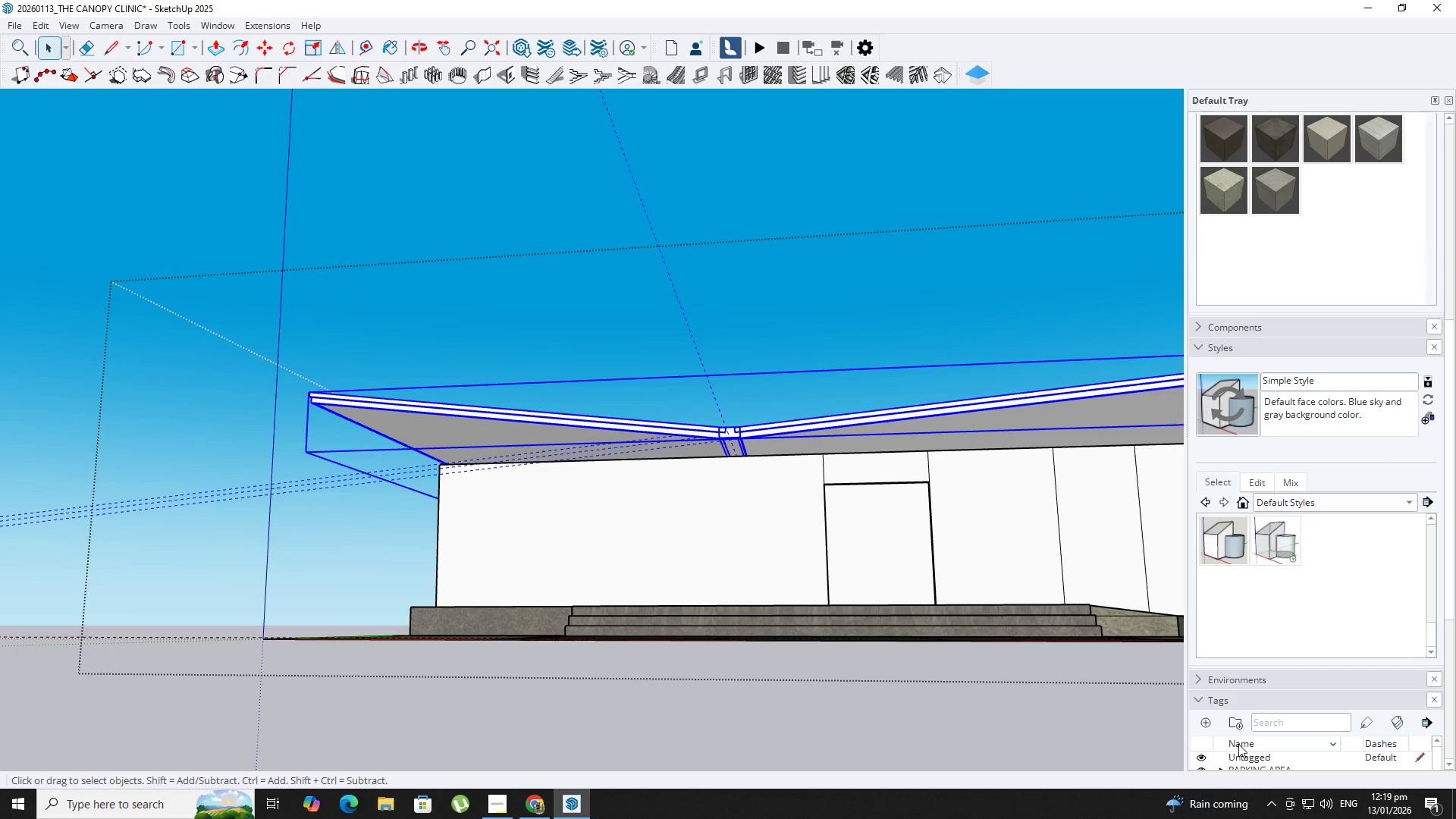 
scroll: coordinate [1239, 744], scroll_direction: down, amount: 5.0
 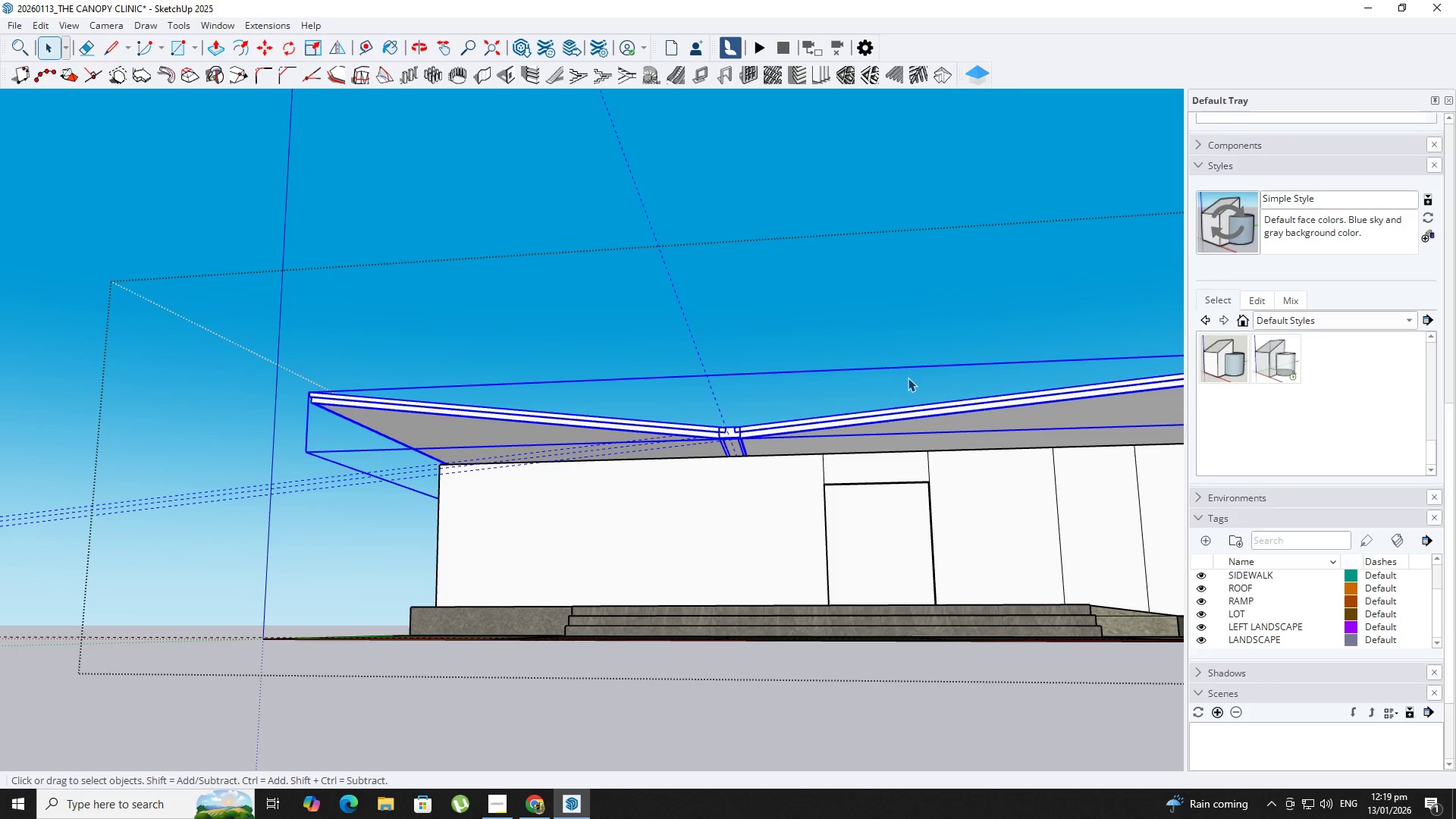 
scroll: coordinate [1260, 274], scroll_direction: up, amount: 9.0
 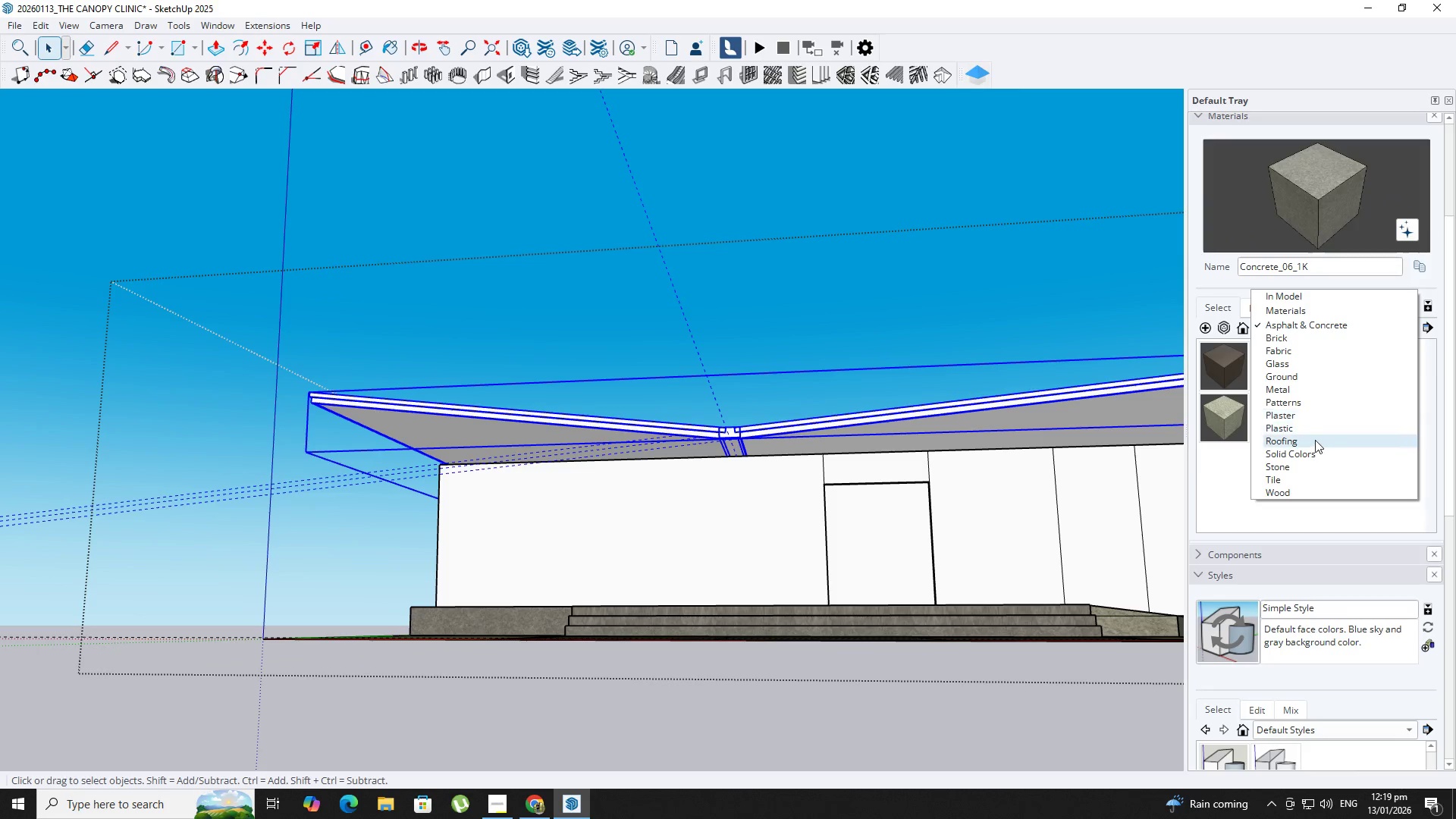 
left_click([1318, 457])
 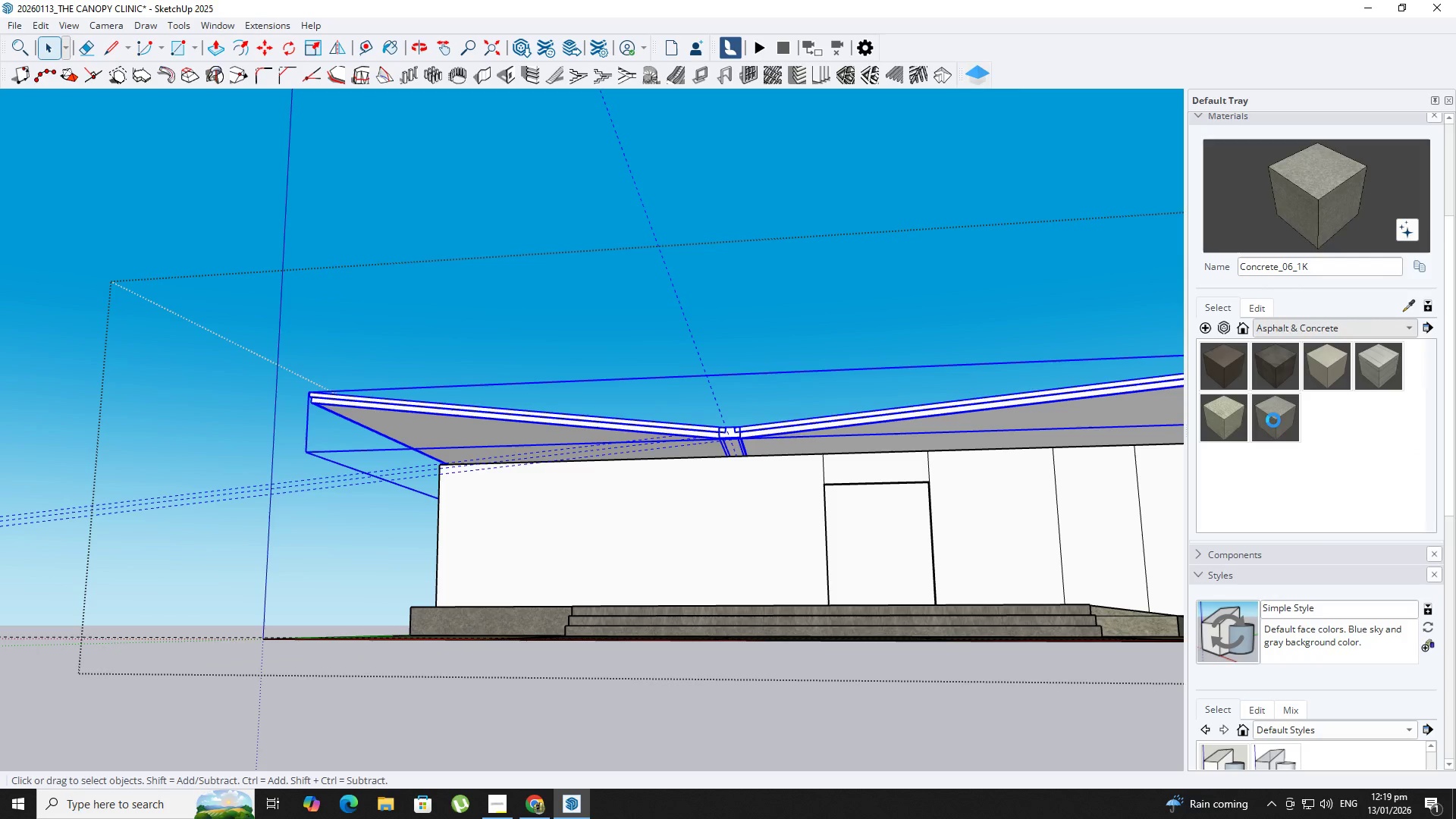 
scroll: coordinate [1276, 428], scroll_direction: down, amount: 24.0
 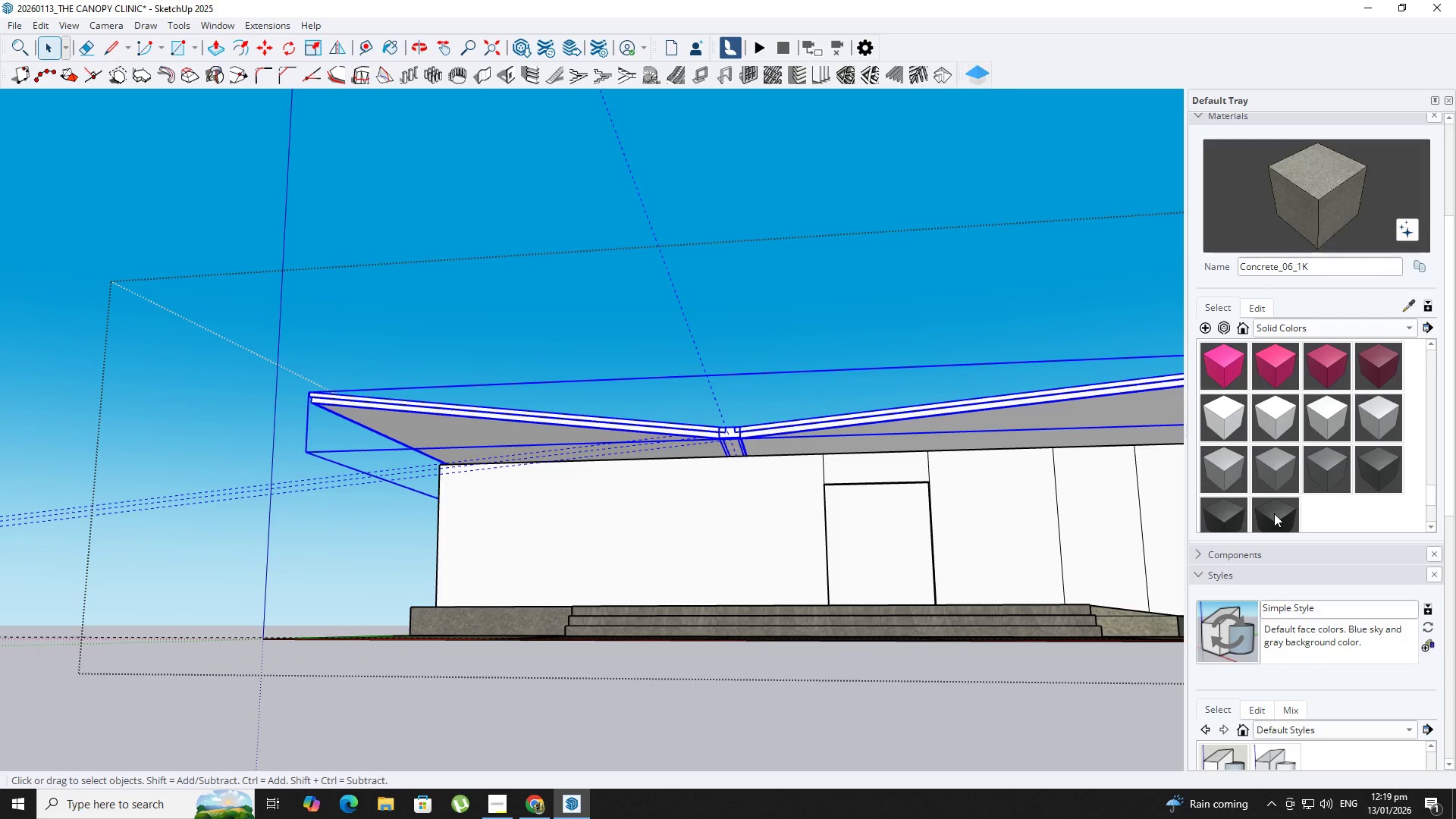 
double_click([1274, 515])
 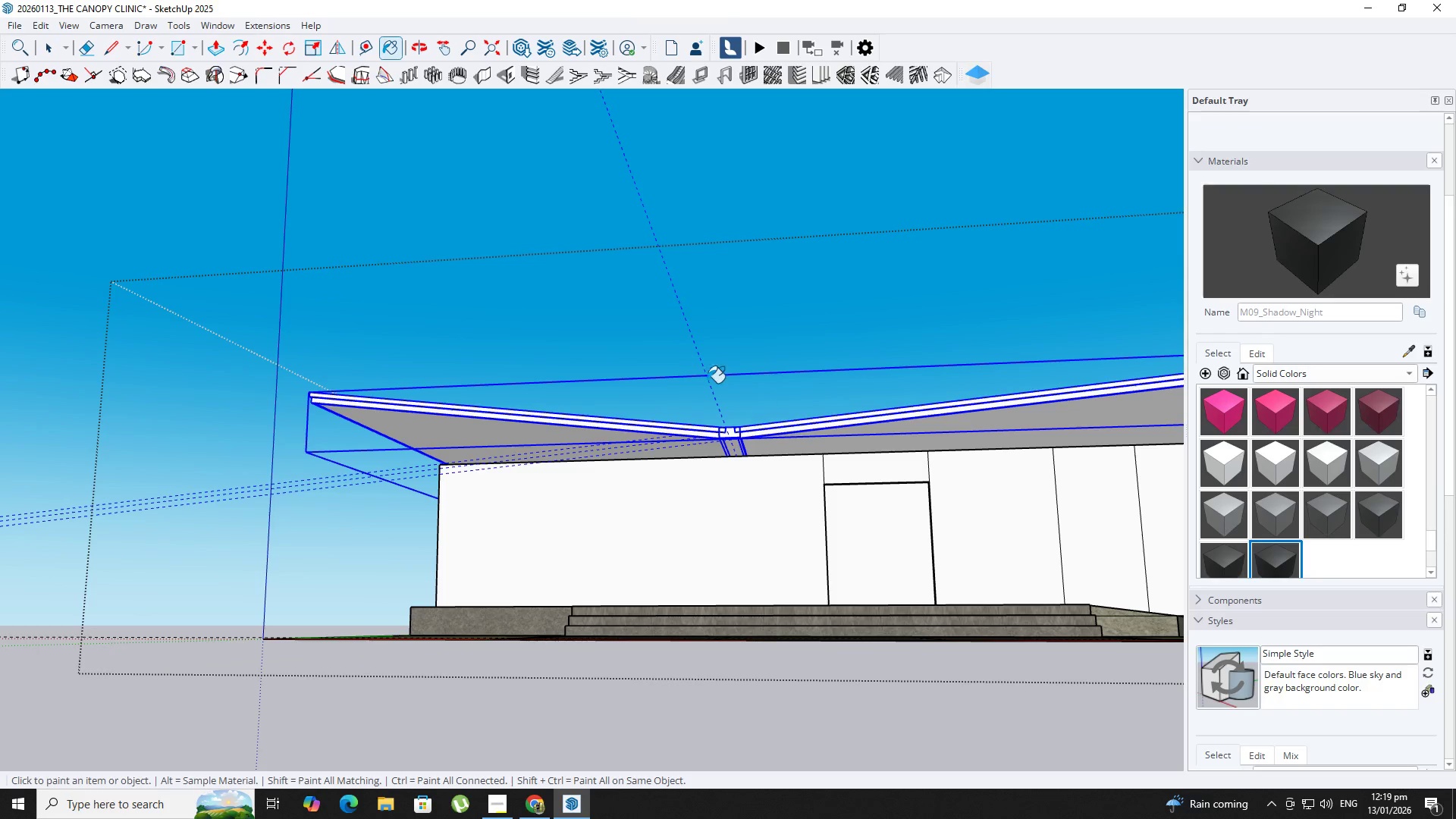 
key(Space)
 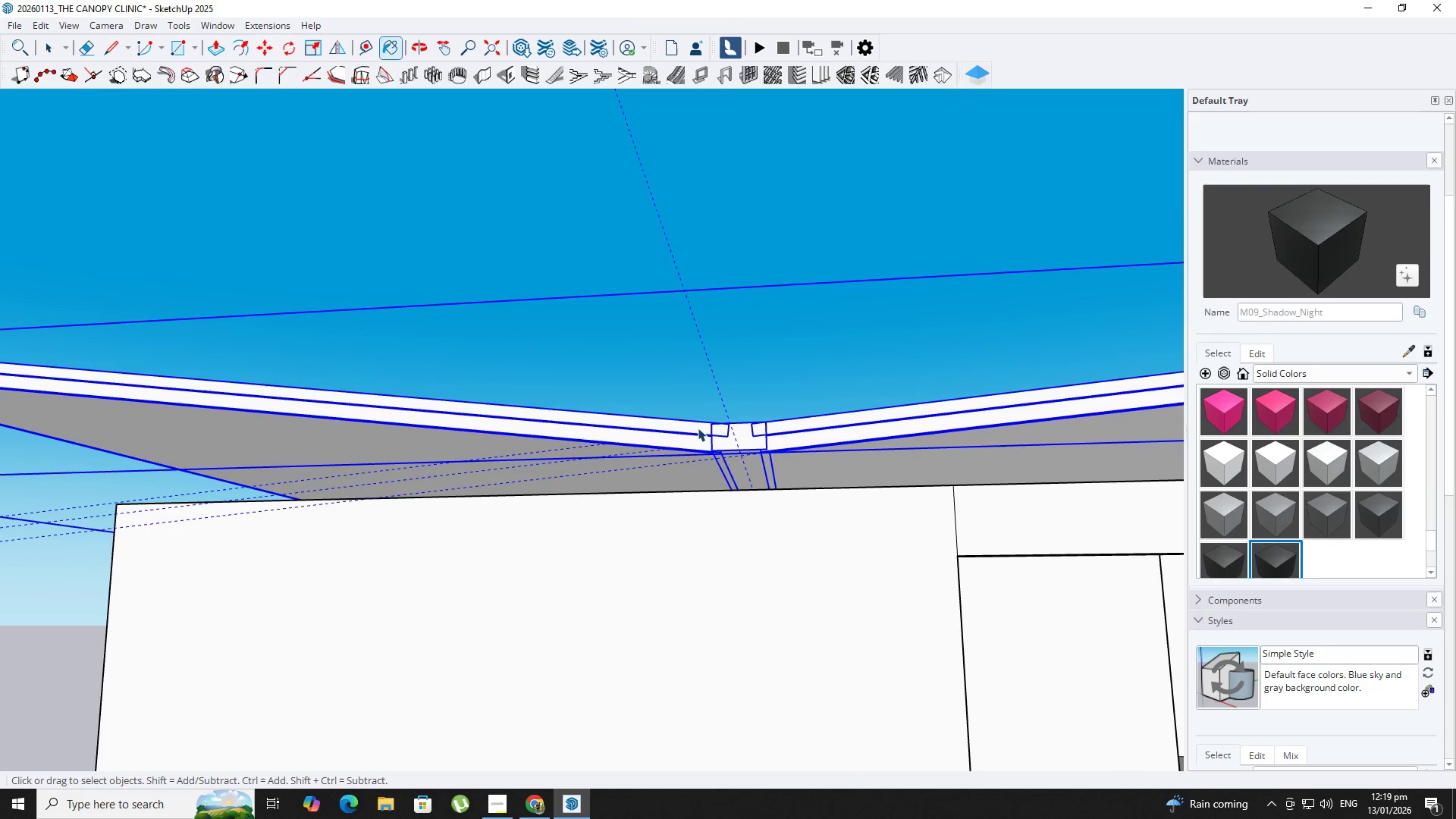 
left_click([676, 427])
 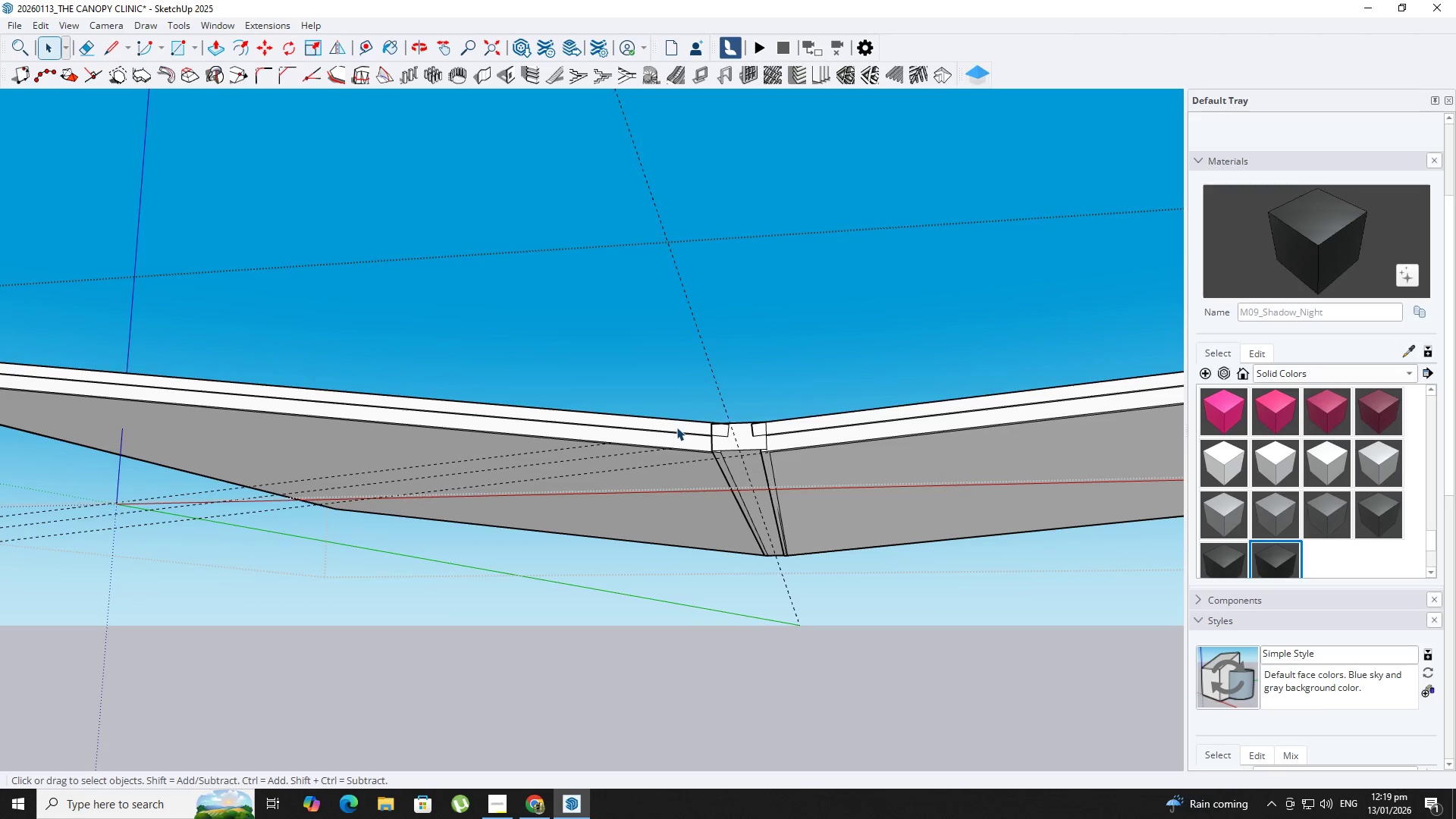 
scroll: coordinate [703, 429], scroll_direction: up, amount: 9.0
 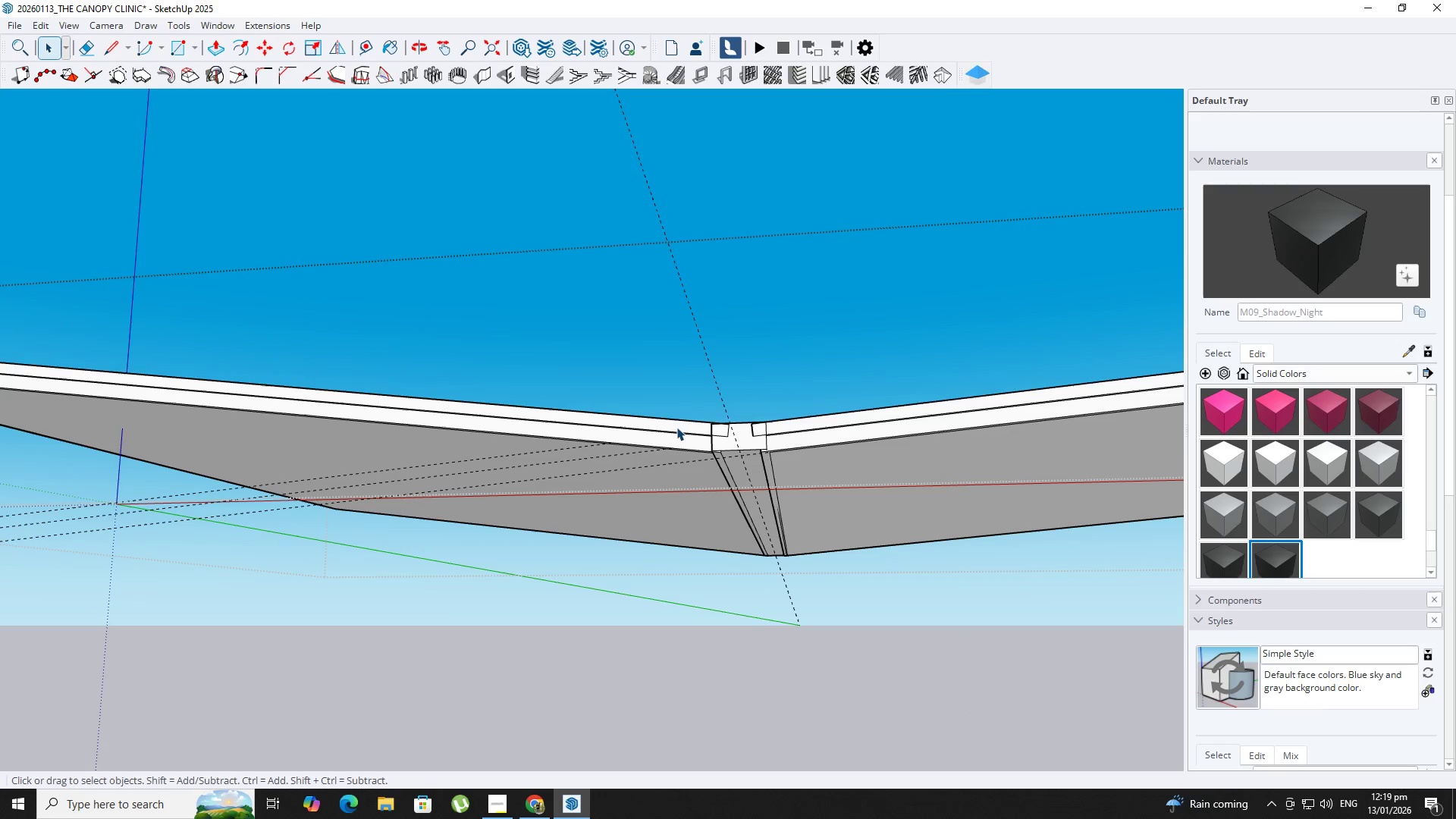 
triple_click([676, 427])
 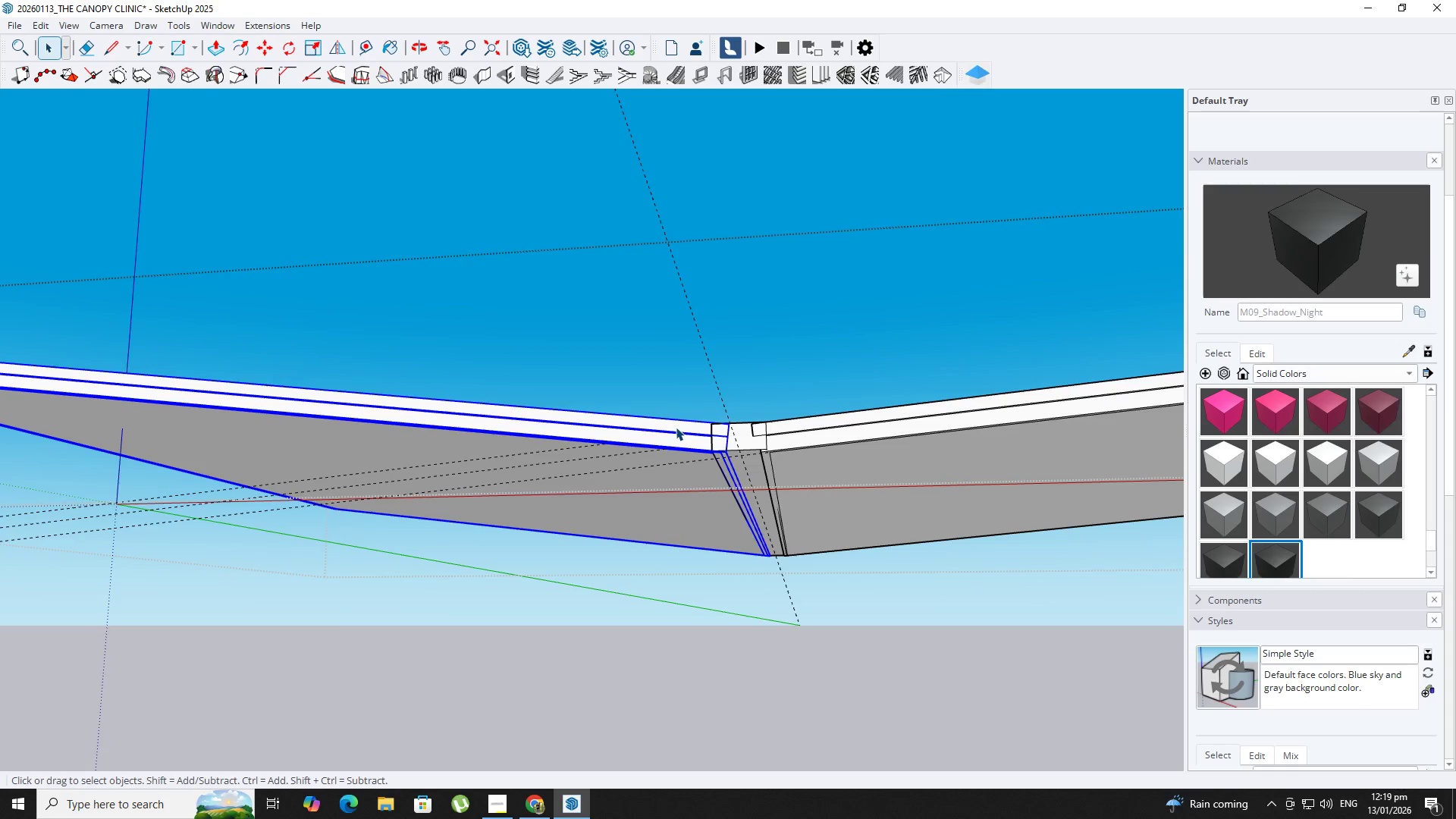 
triple_click([676, 427])
 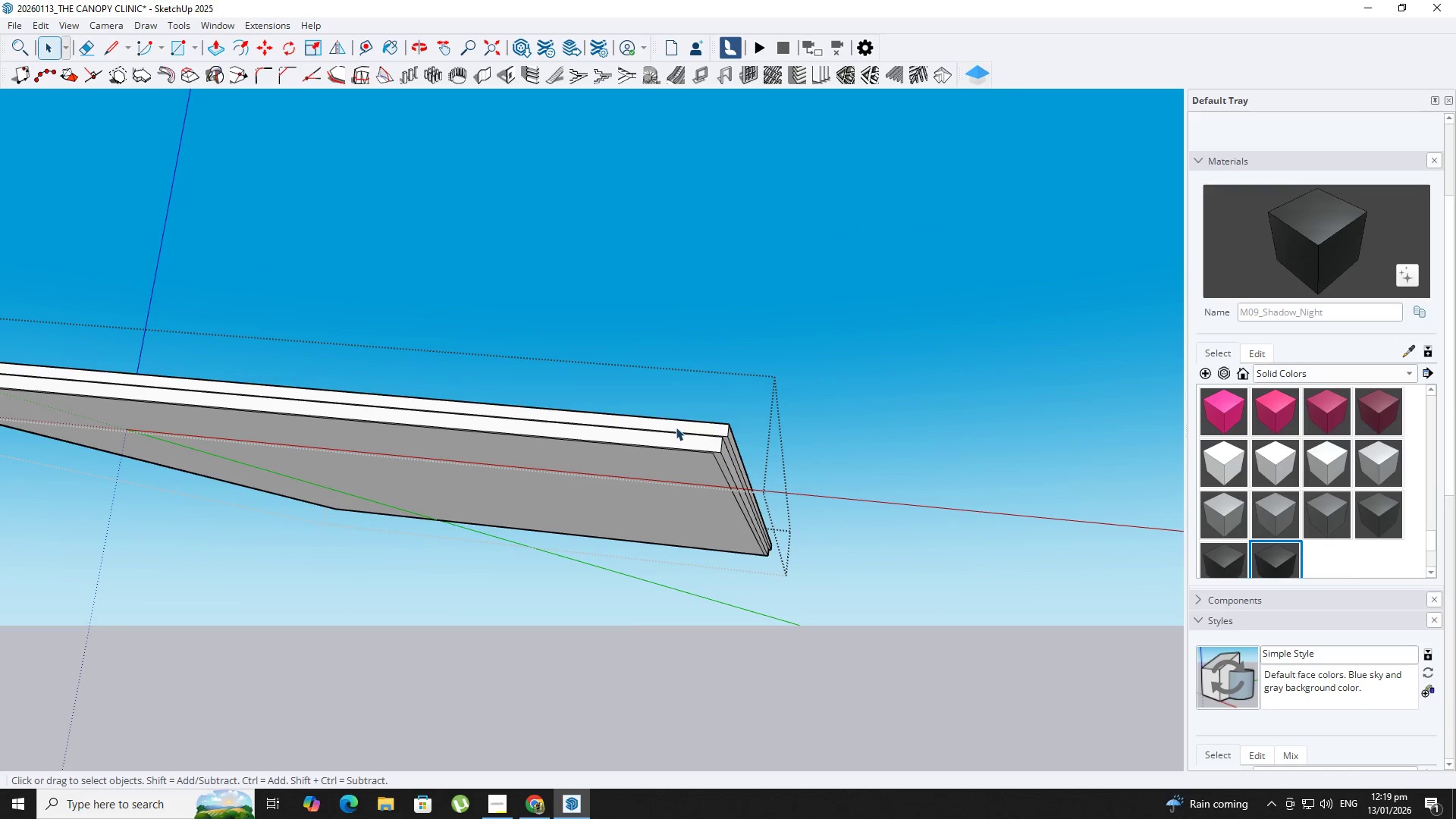 
triple_click([676, 427])
 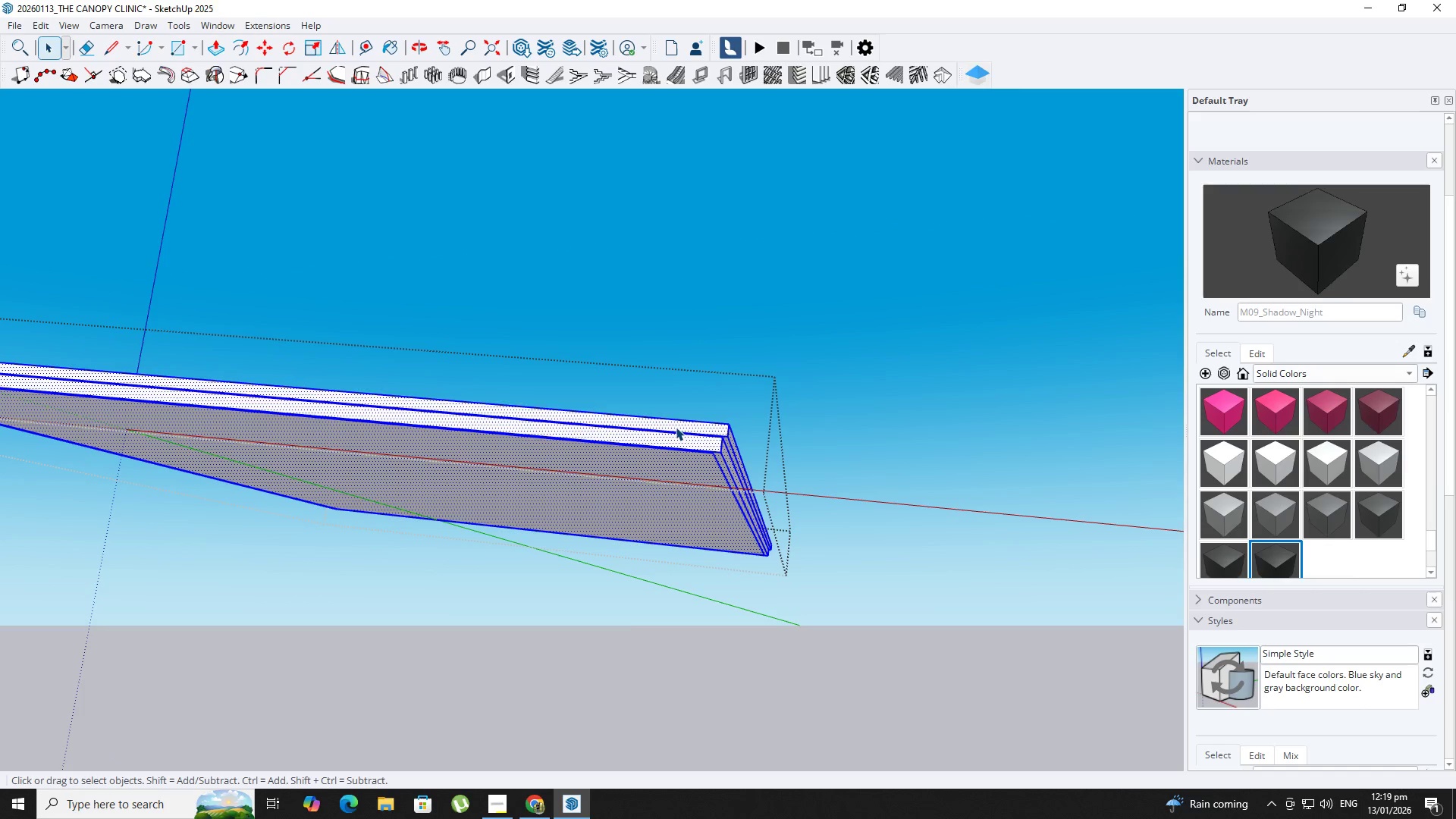 
type(nb)
 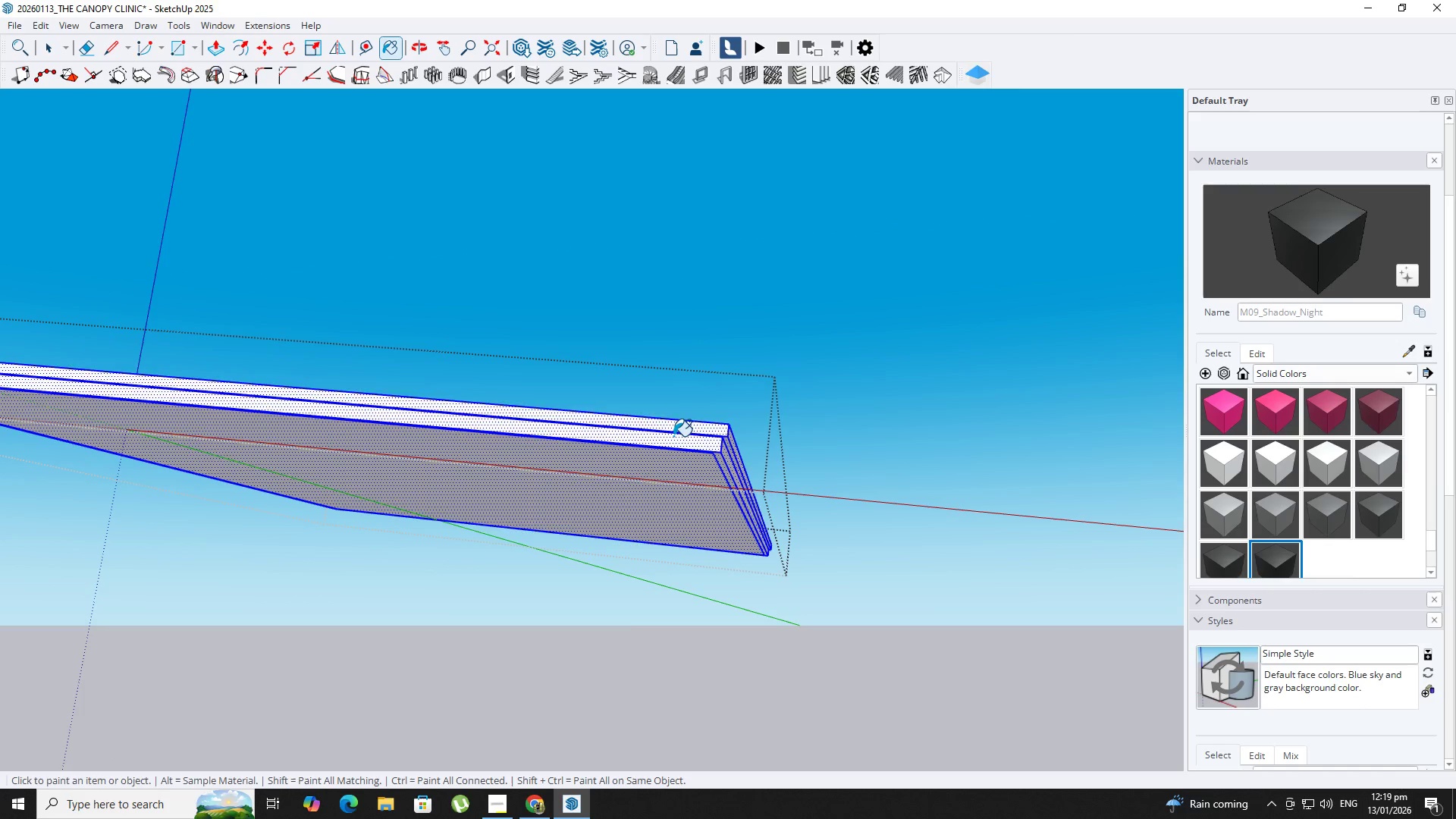 
left_click([673, 437])
 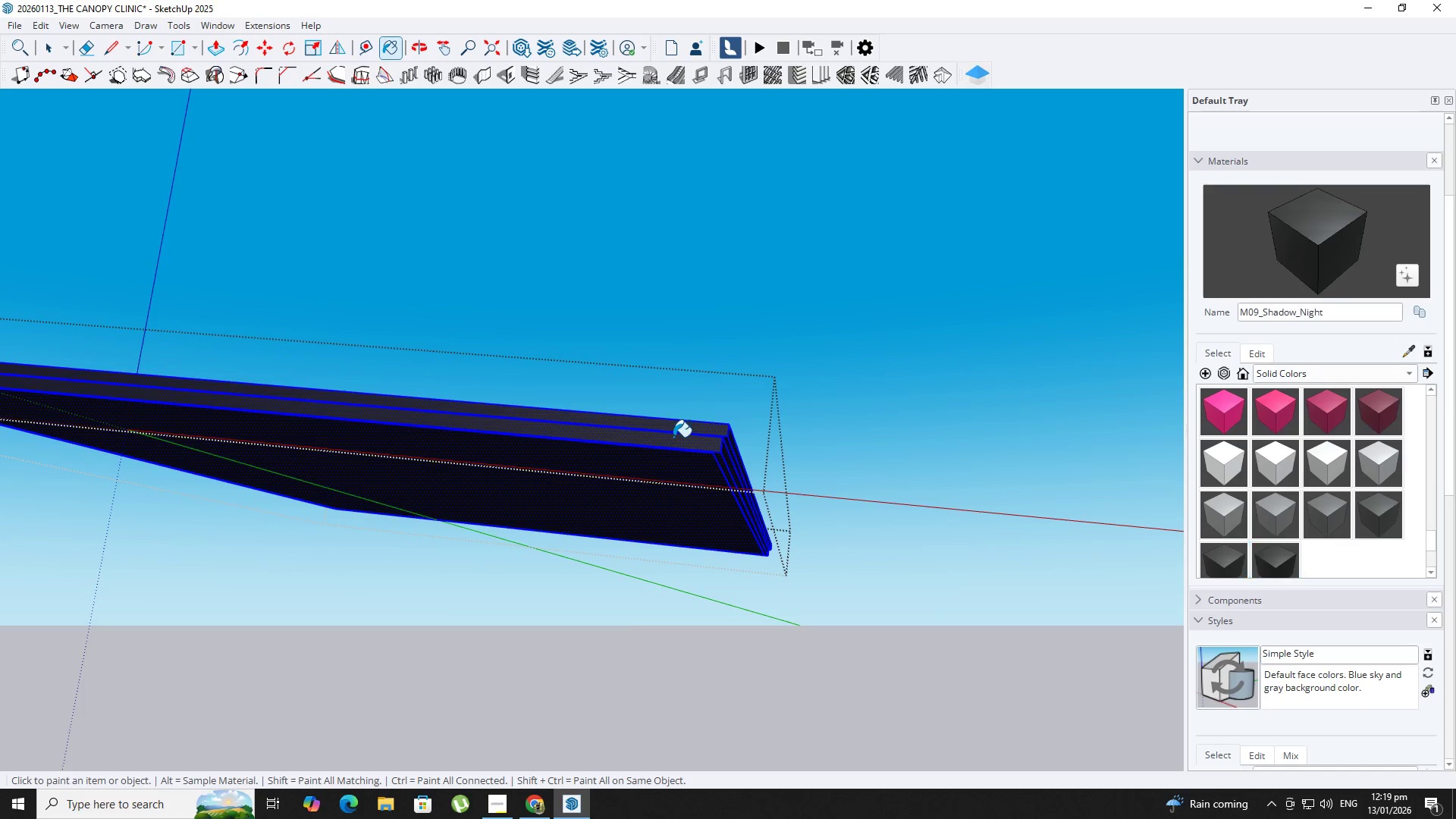 
key(Space)
 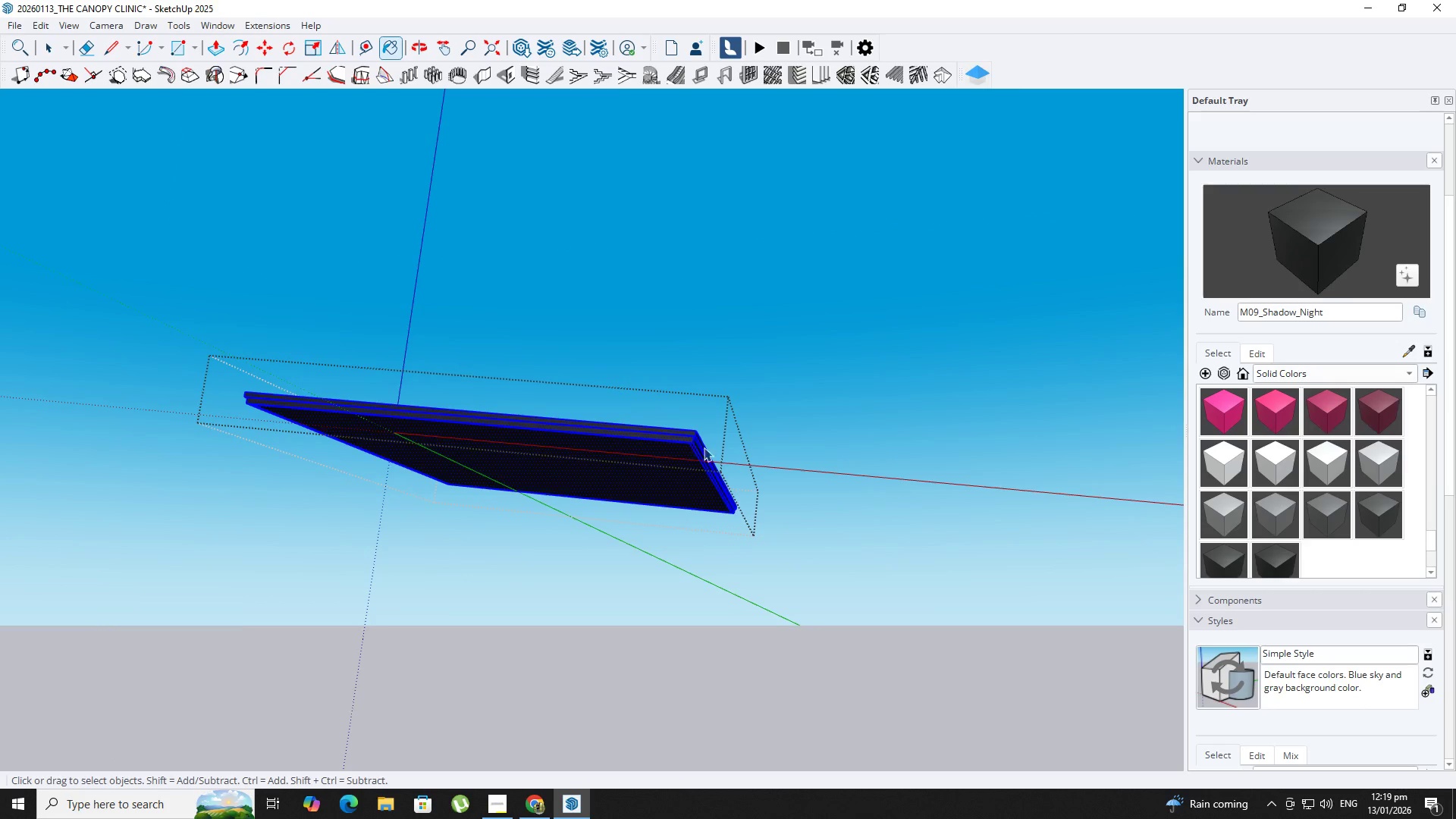 
key(Escape)
 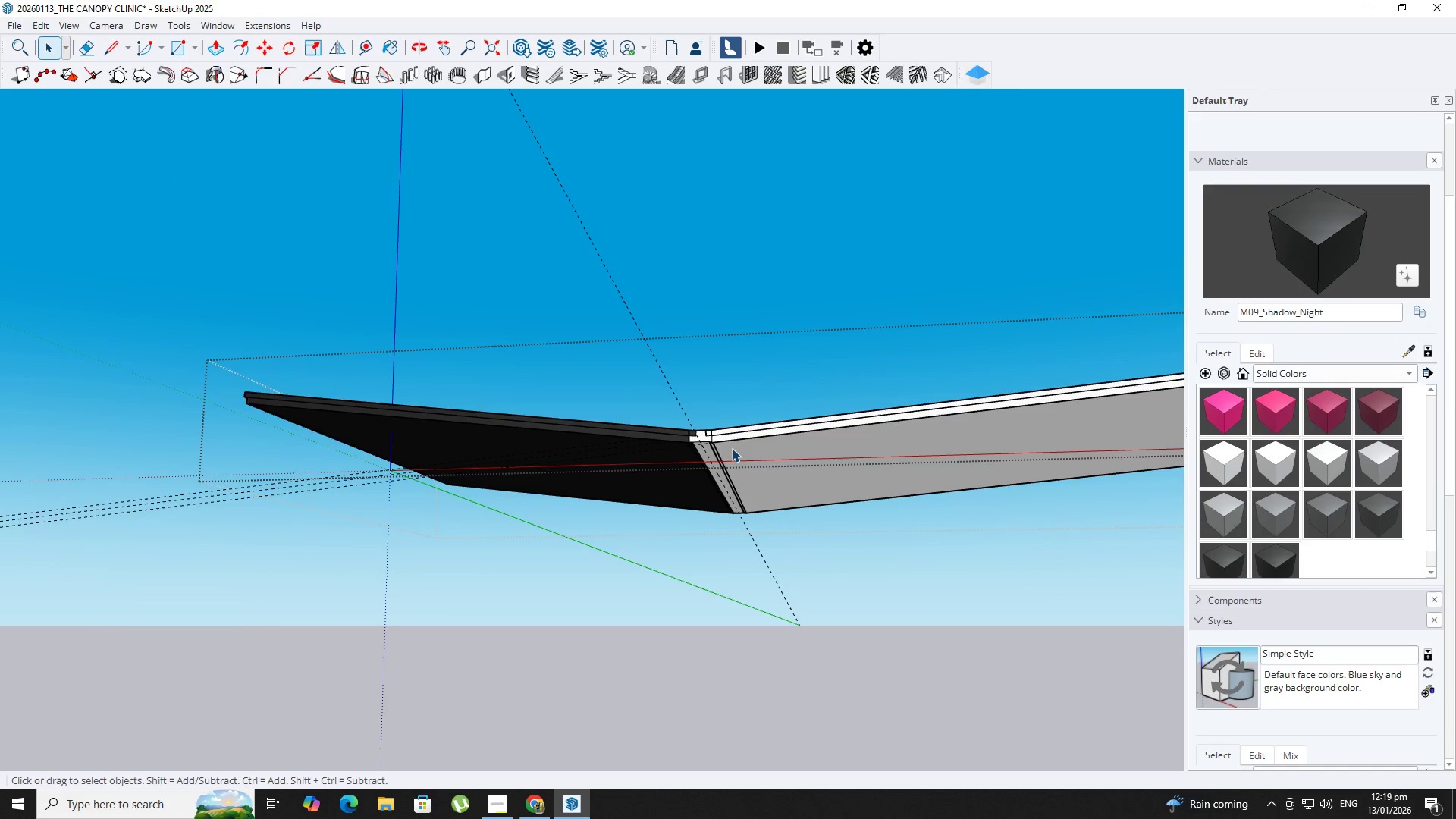 
scroll: coordinate [672, 435], scroll_direction: down, amount: 9.0
 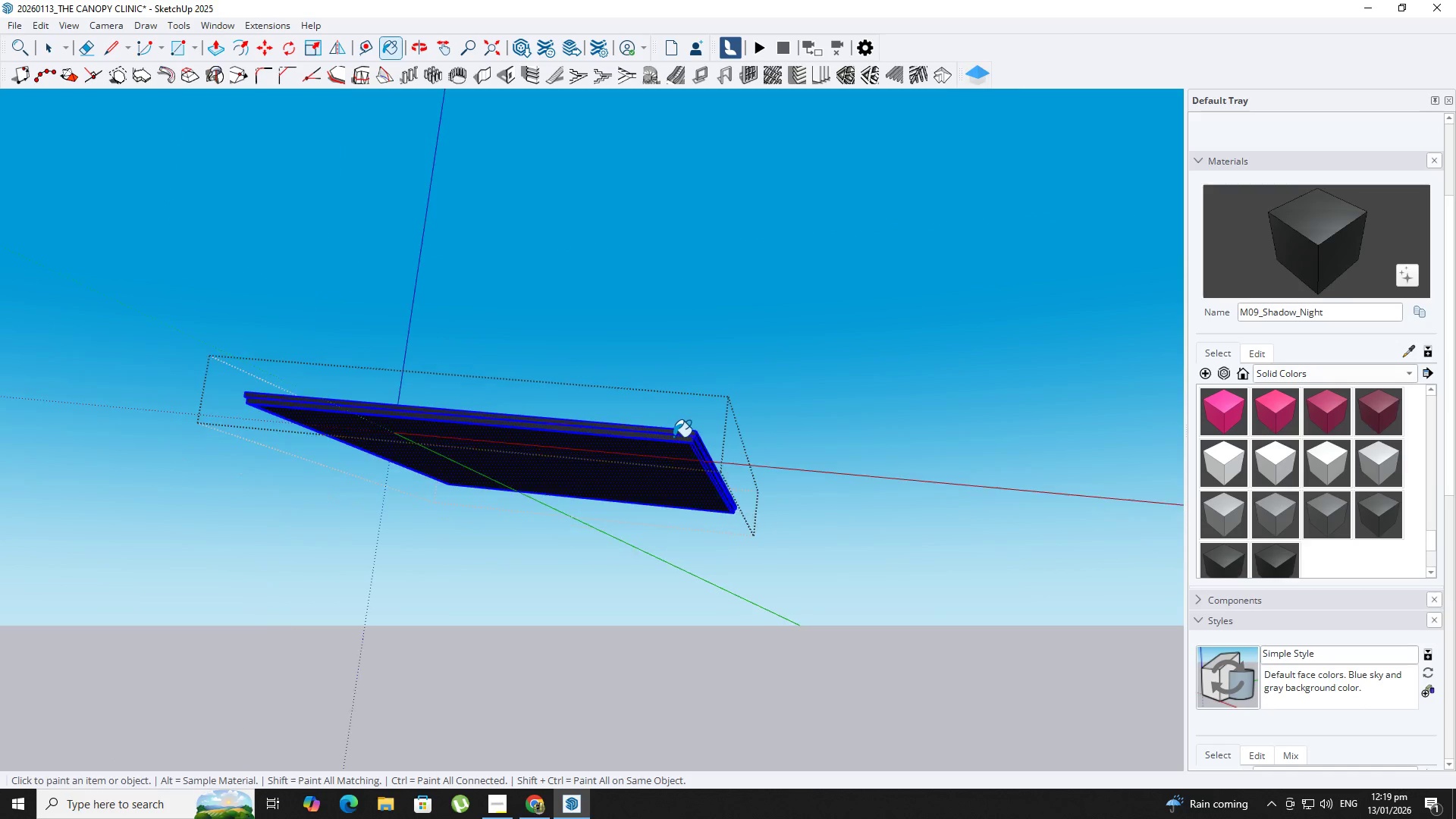 
double_click([732, 447])
 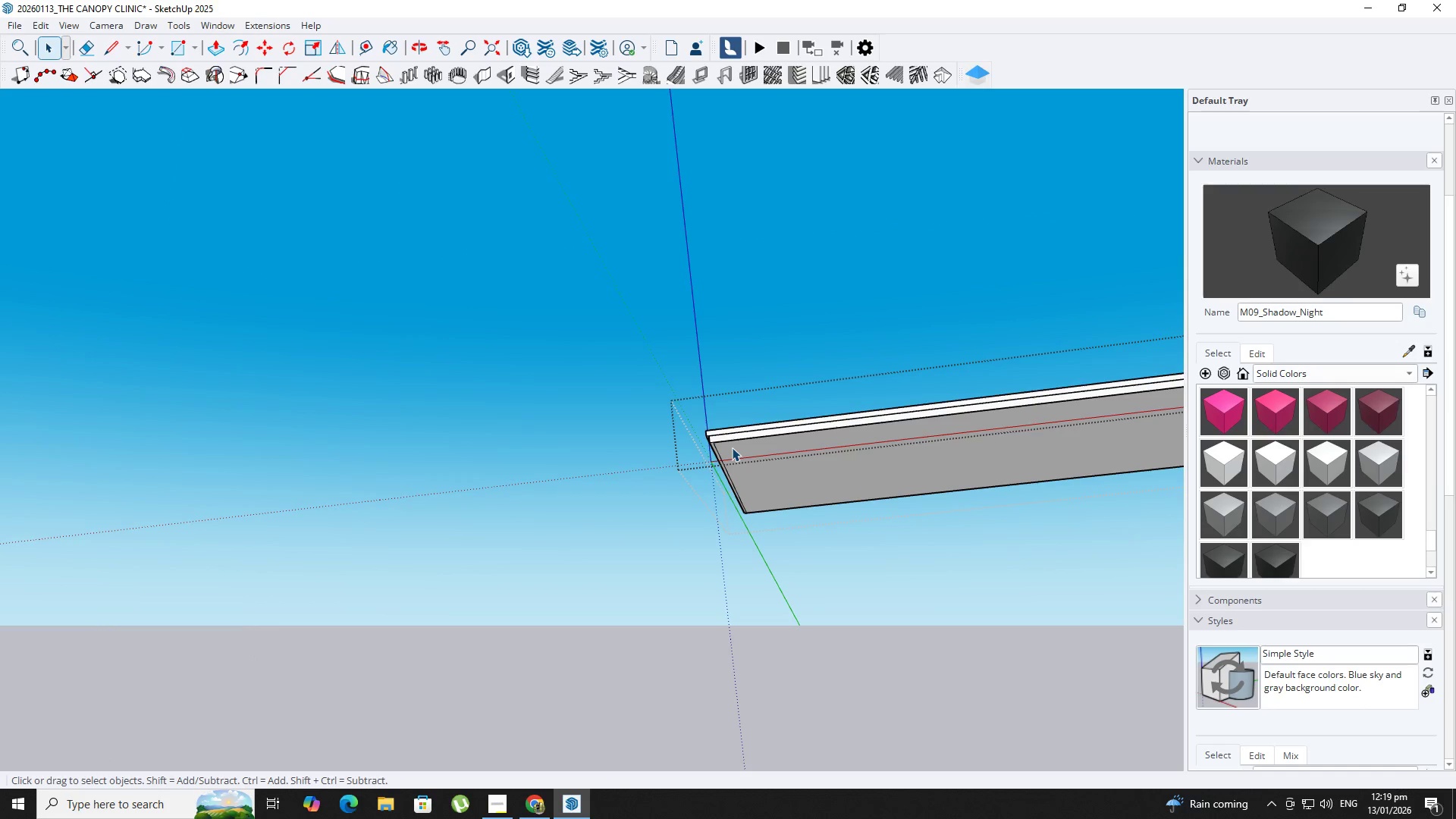 
triple_click([732, 447])
 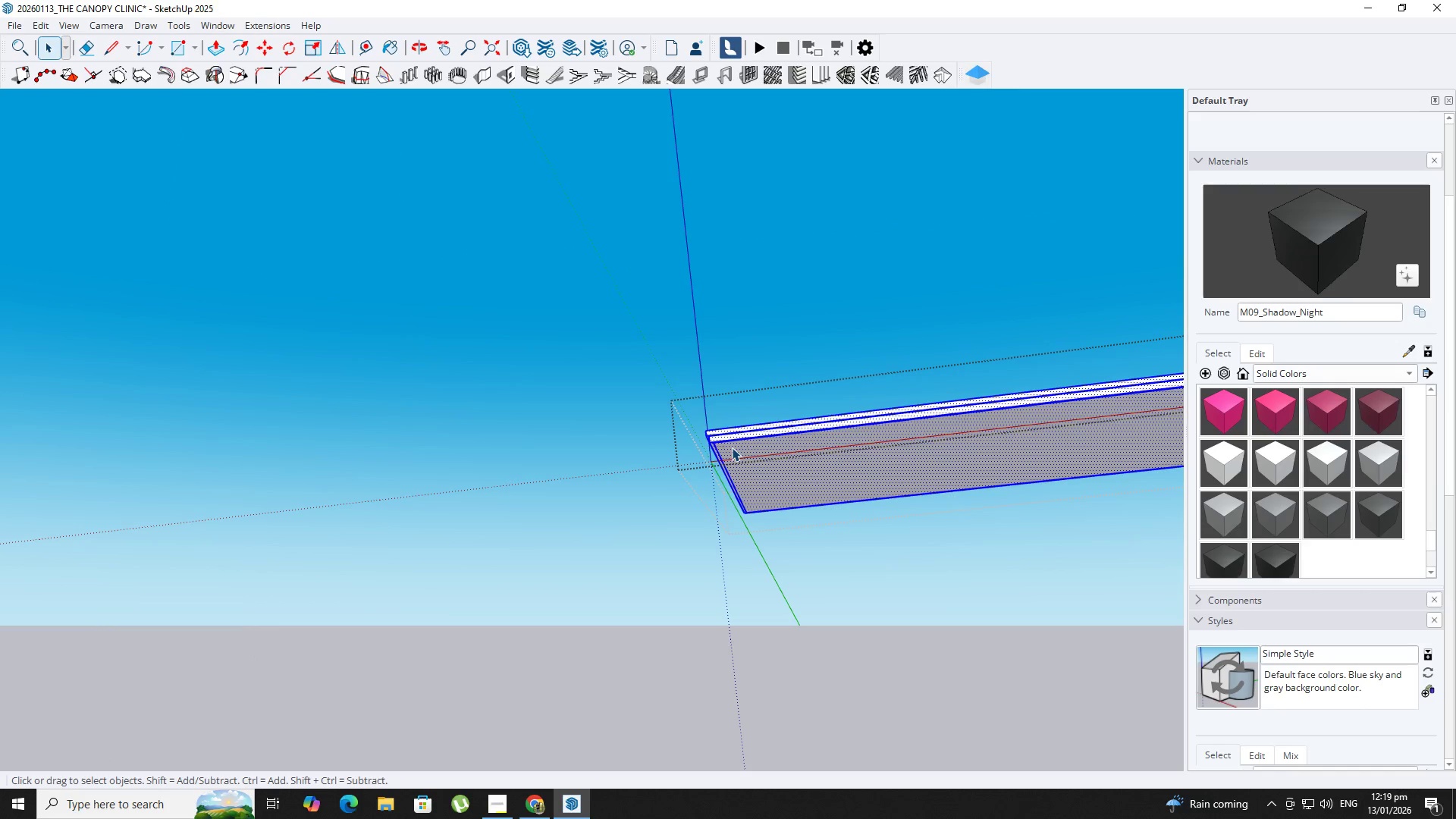 
triple_click([732, 447])
 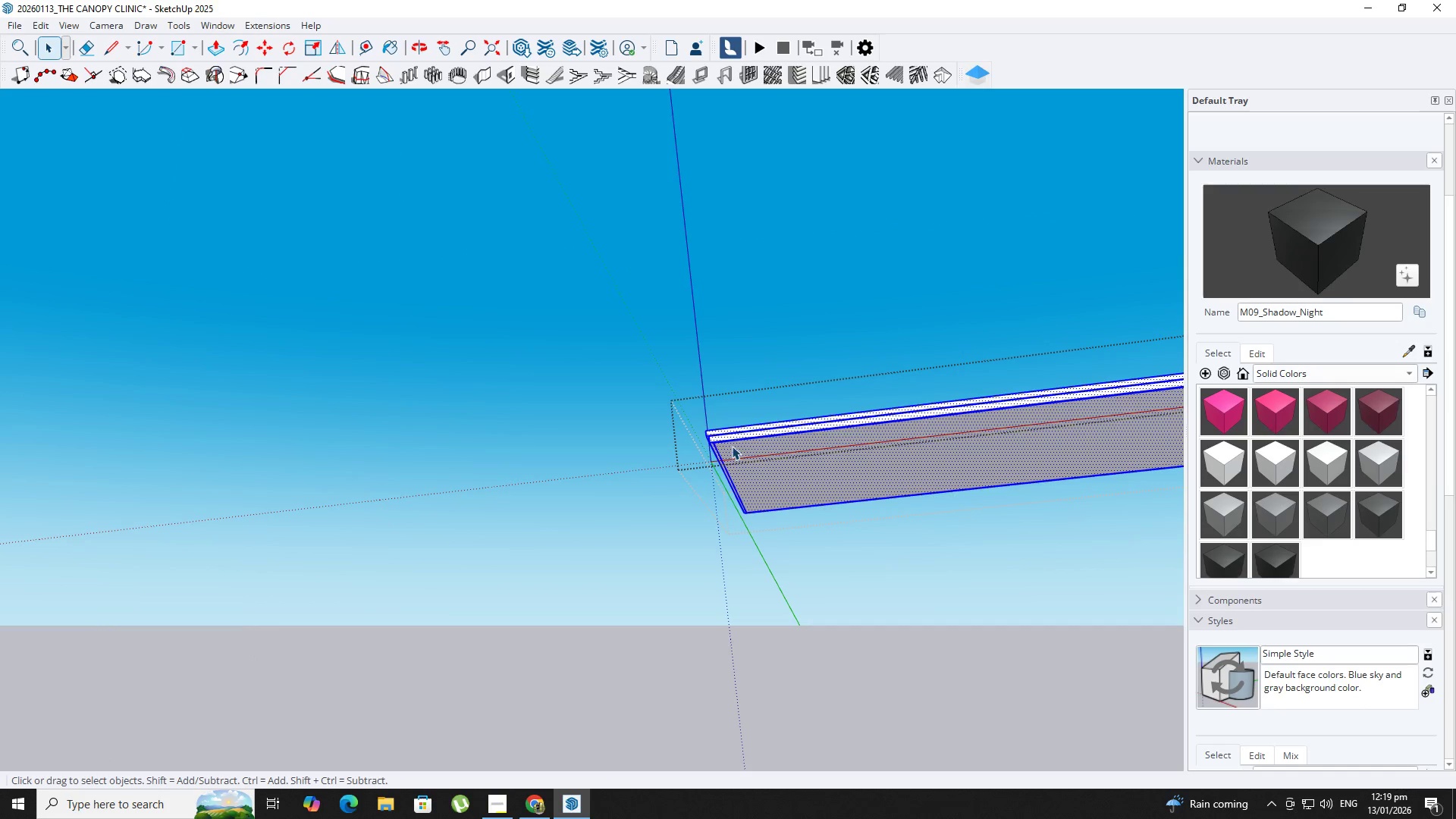 
key(N)
 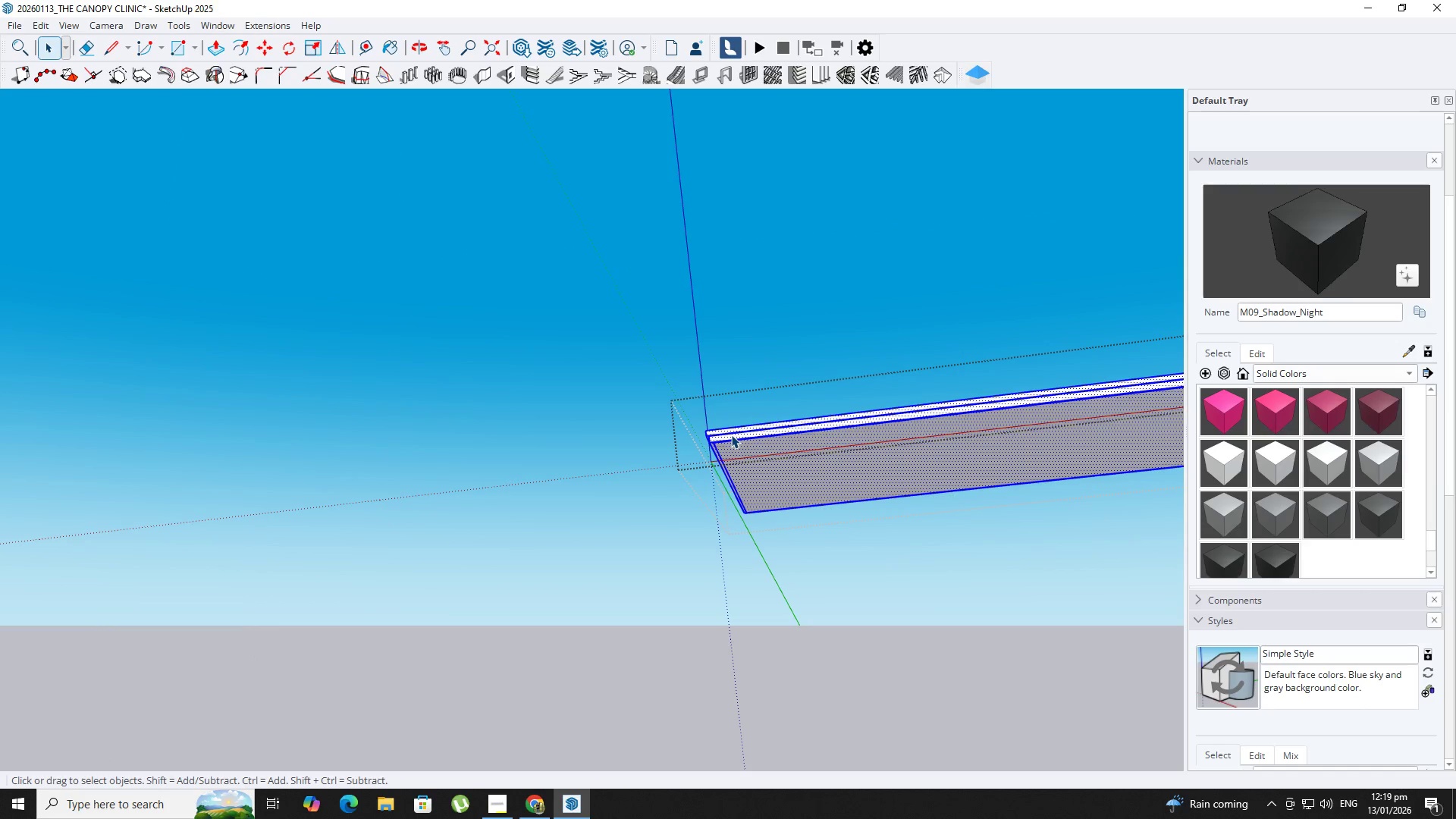 
key(B)
 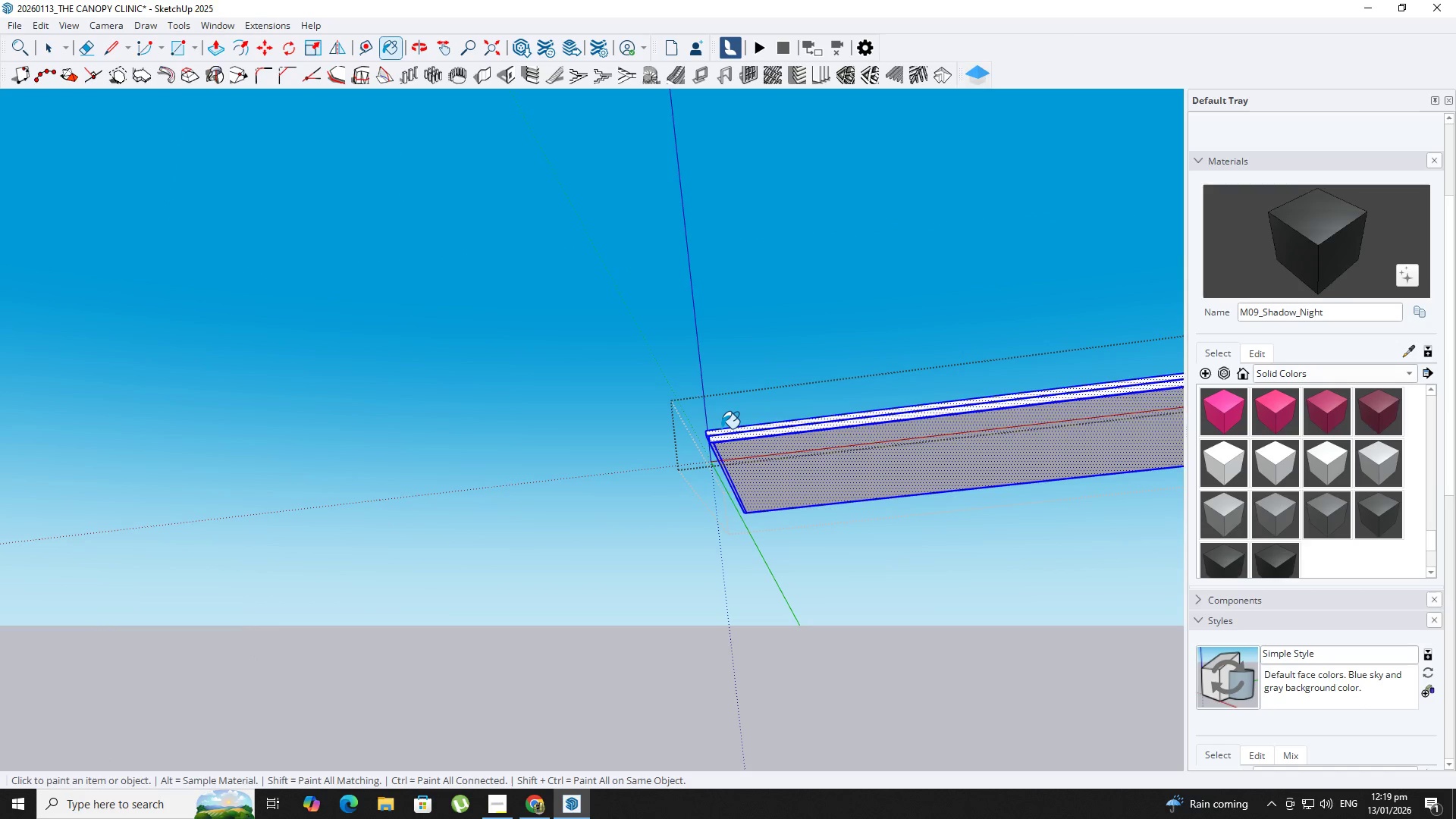 
left_click([721, 428])
 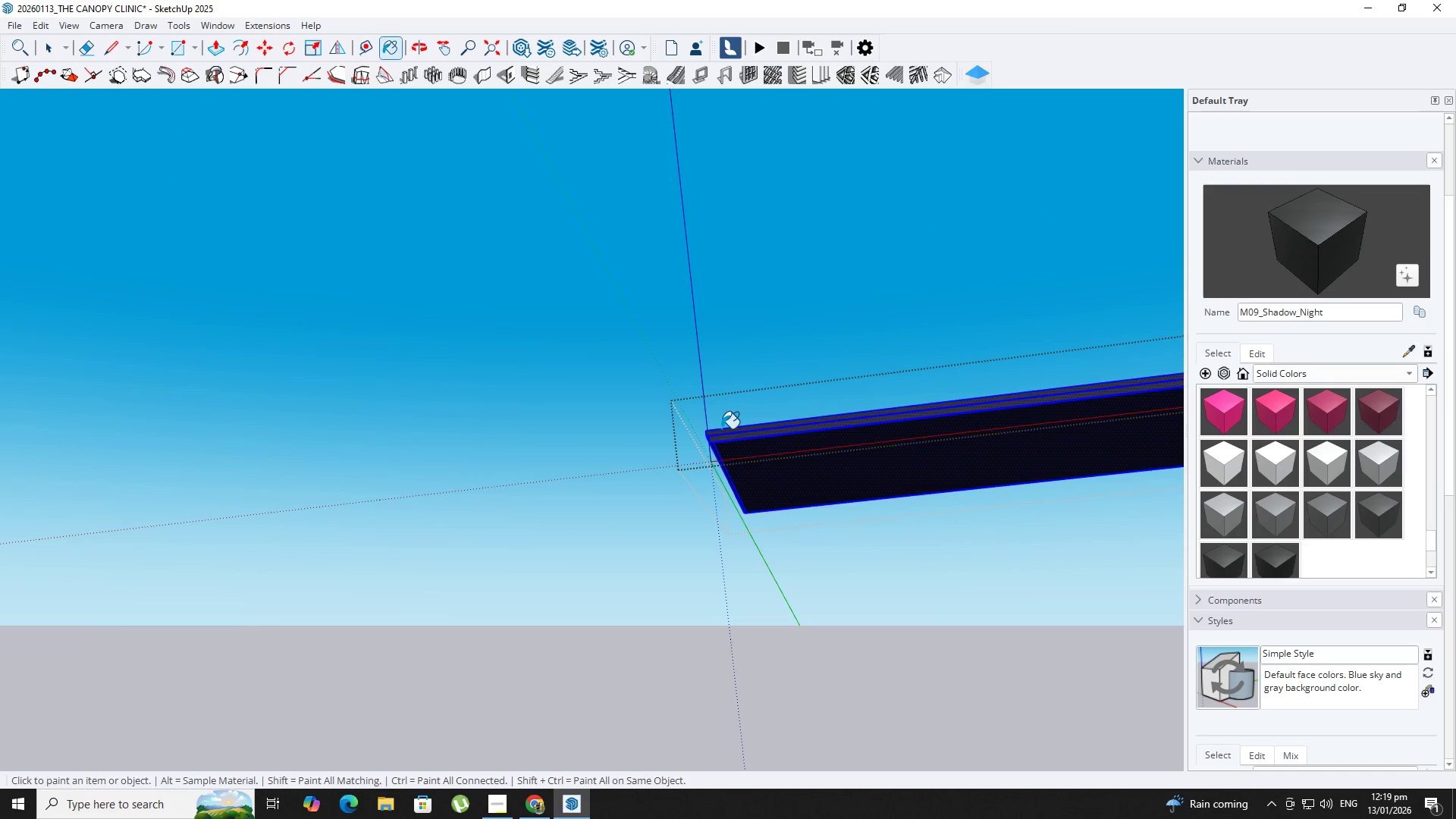 
key(Space)
 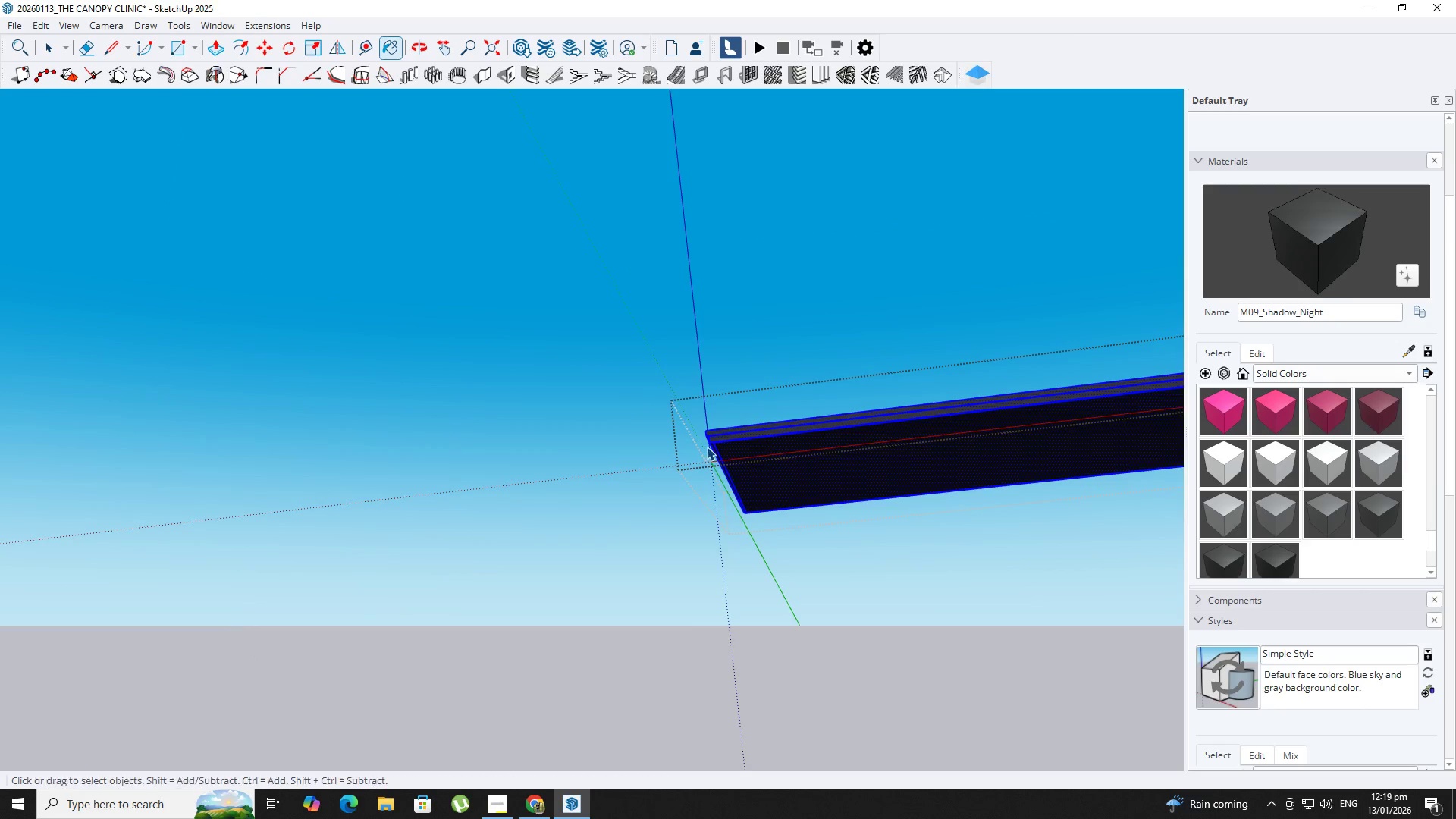 
key(Escape)
 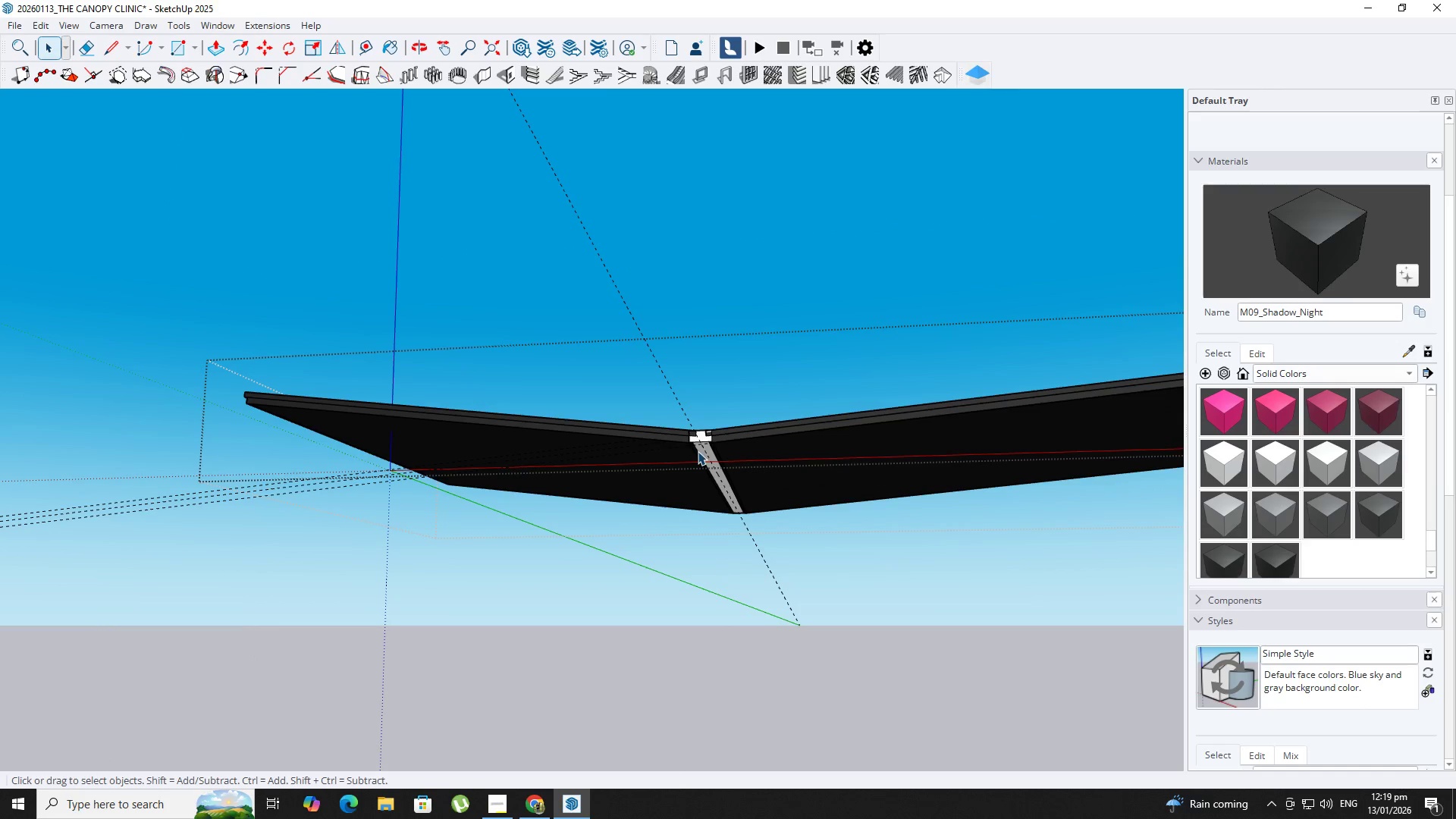 
key(B)
 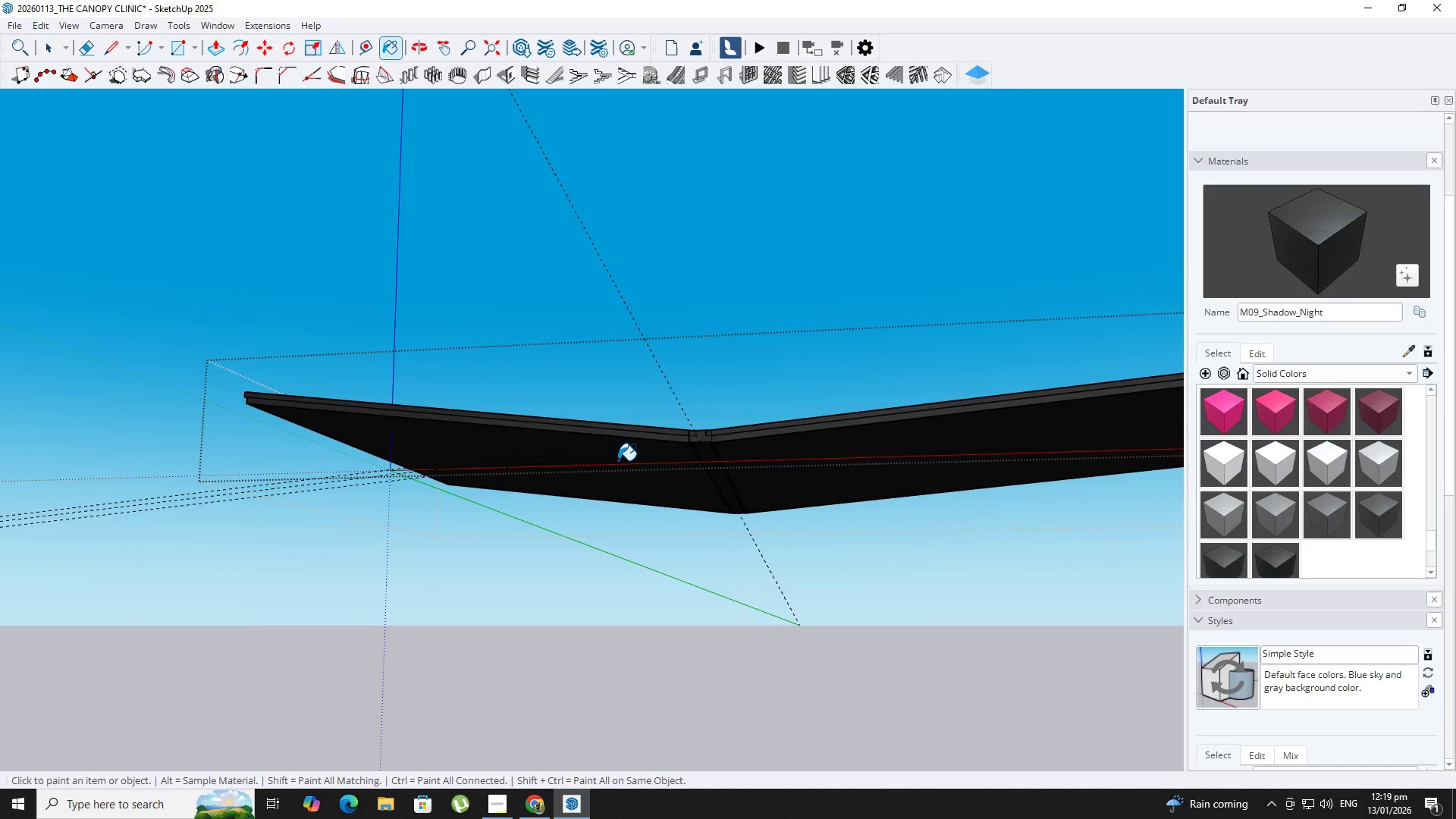 
wait(5.14)
 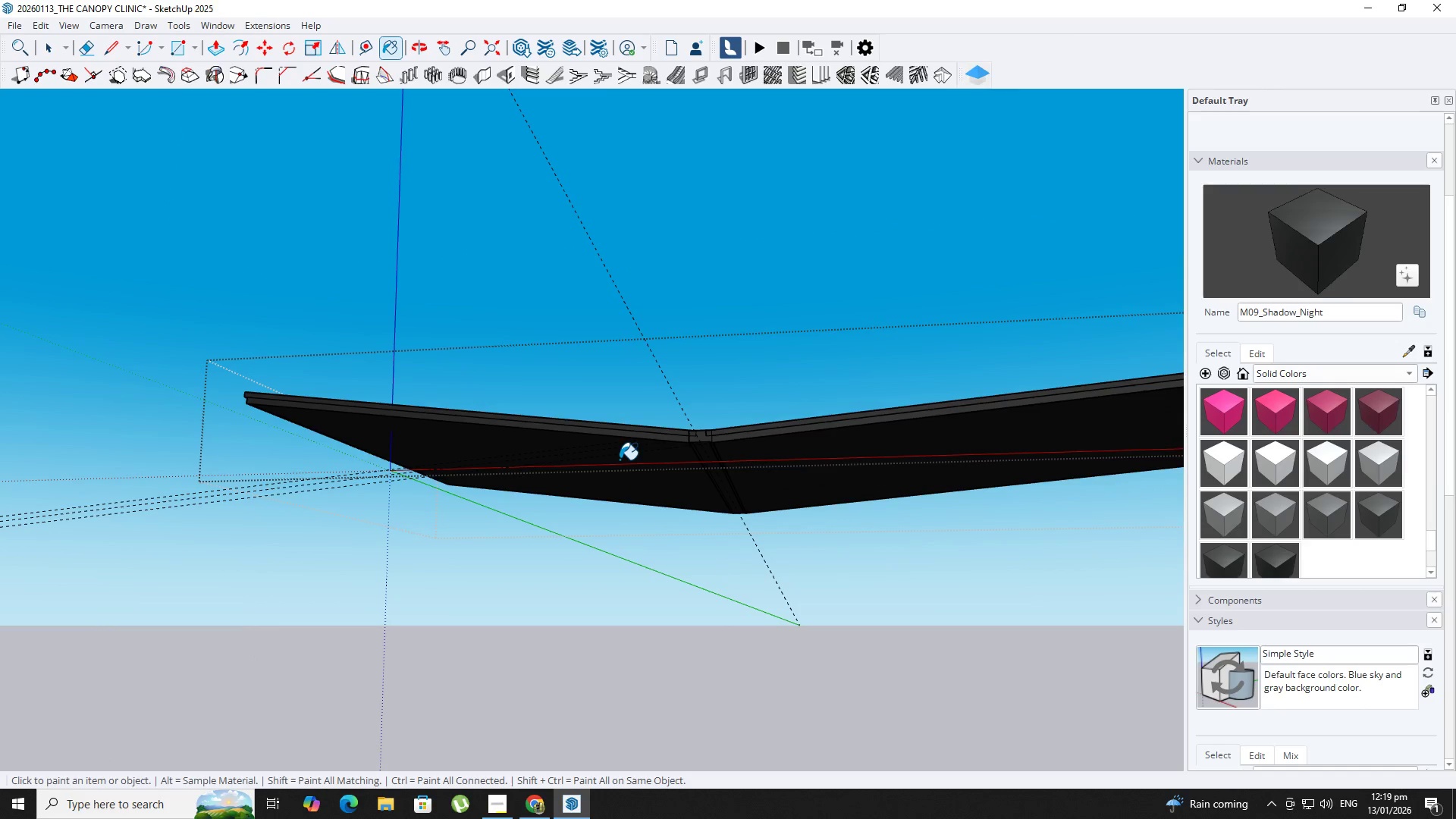 
key(Space)
 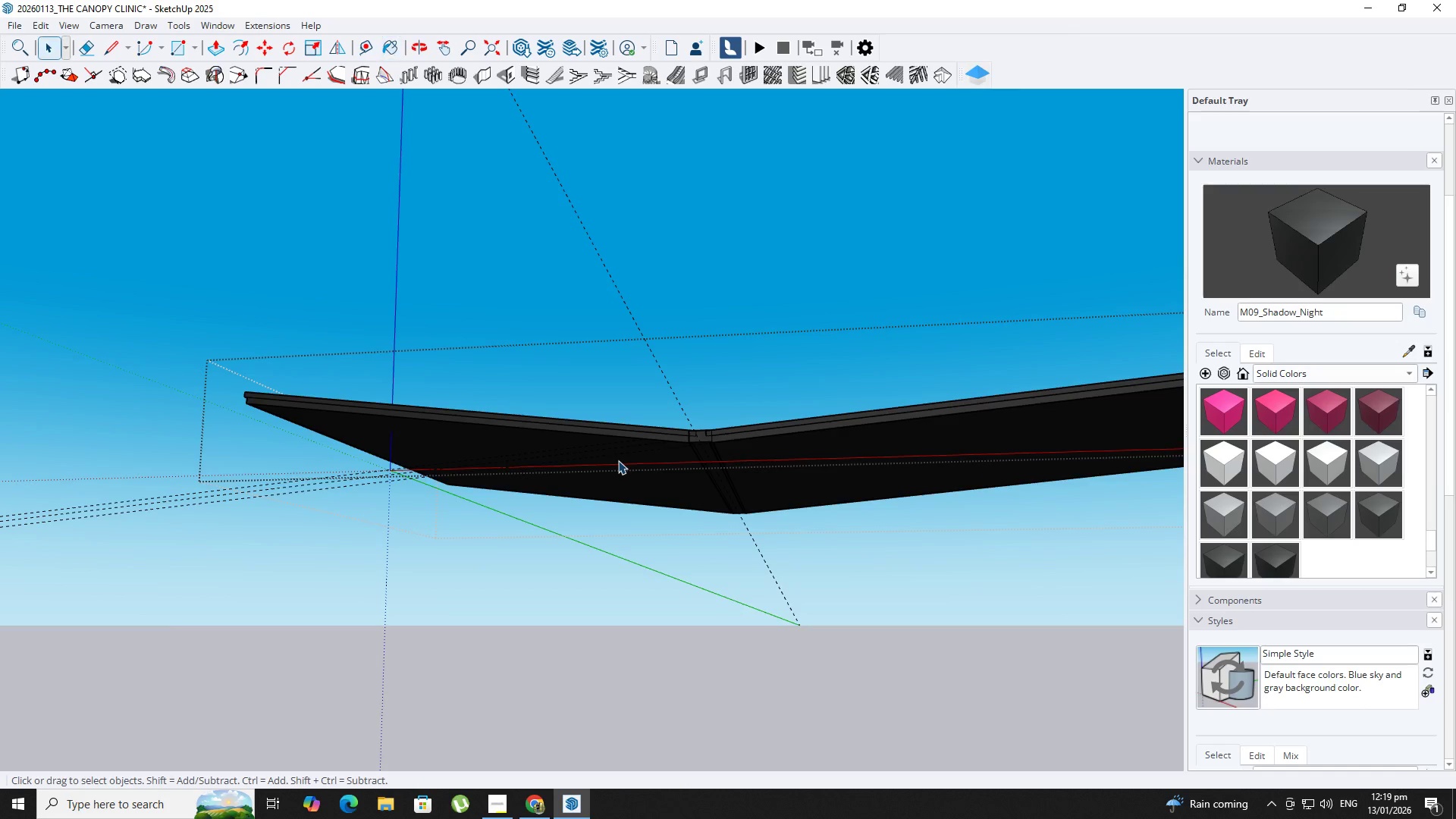 
key(Escape)
 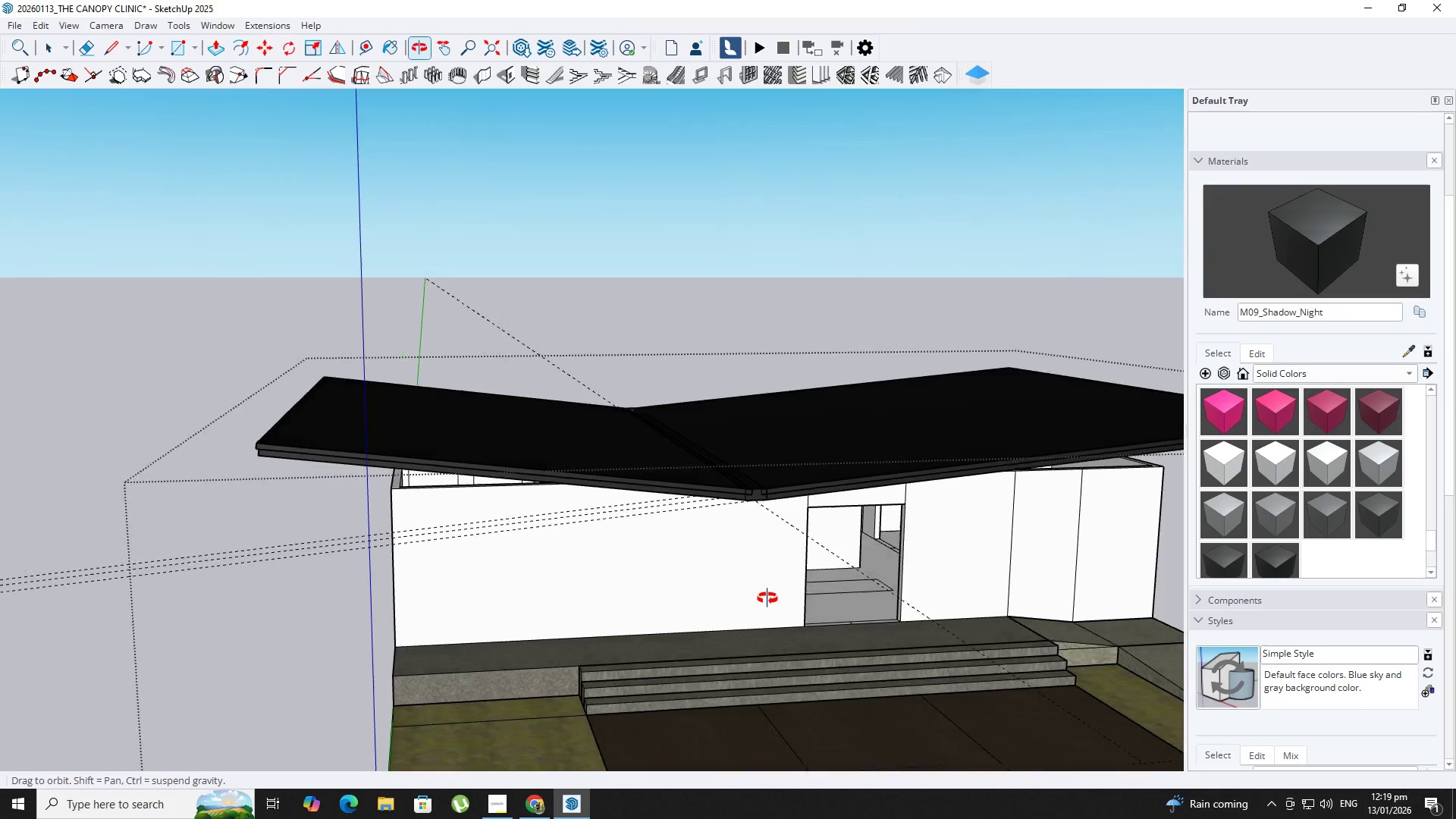 
key(Space)
 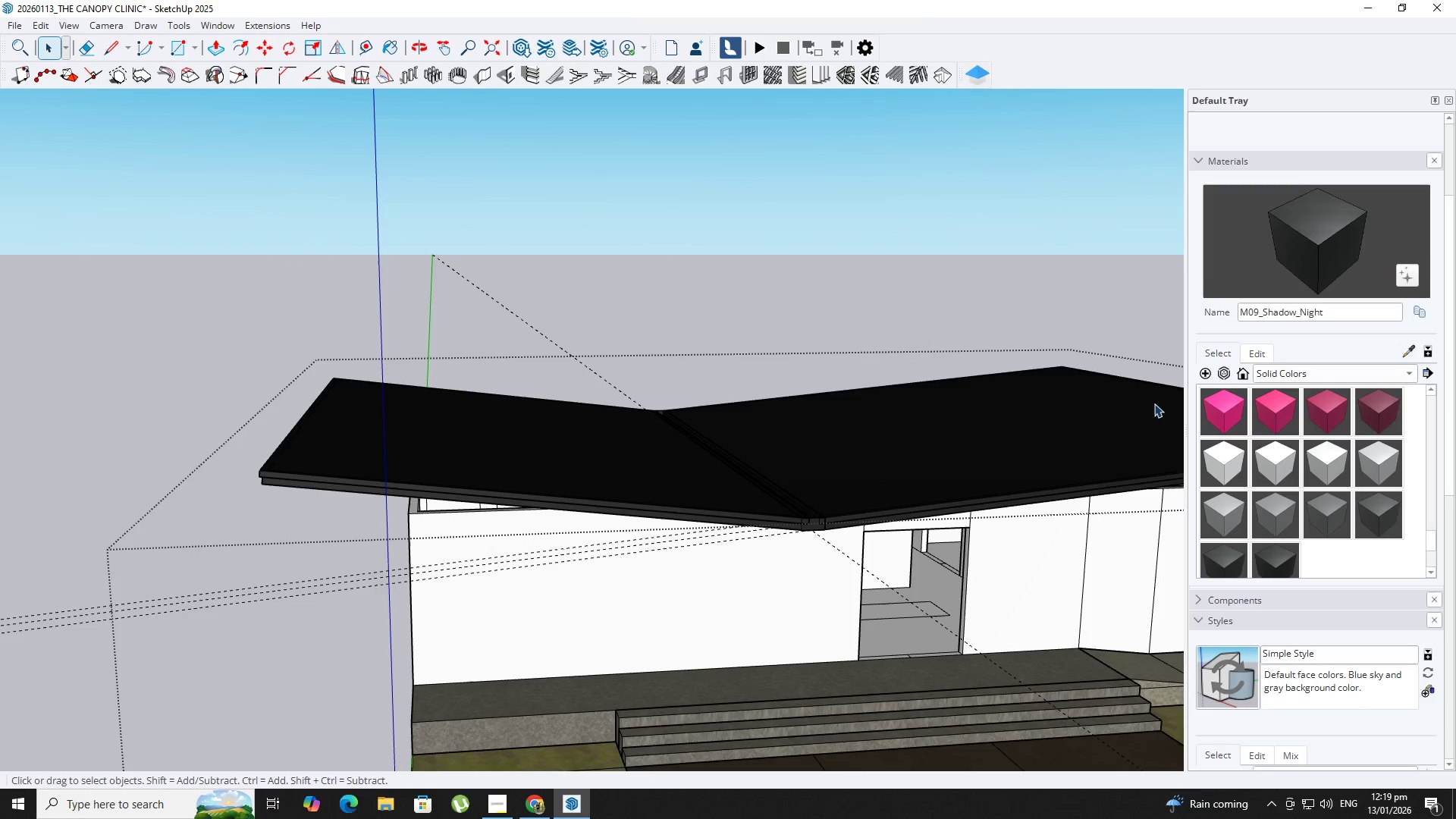 
scroll: coordinate [218, 260], scroll_direction: up, amount: 1.0
 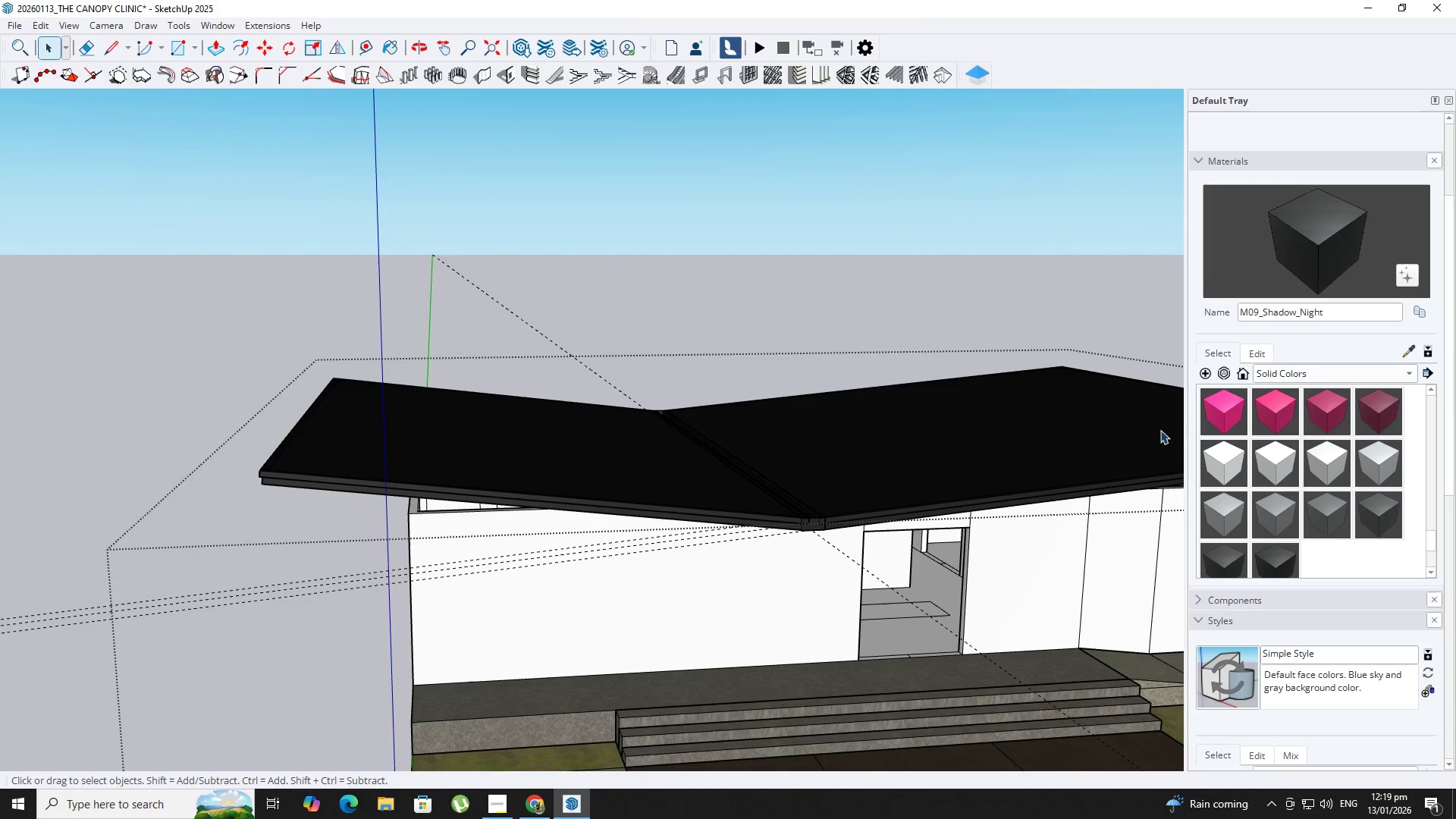 
mouse_move([1320, 371])
 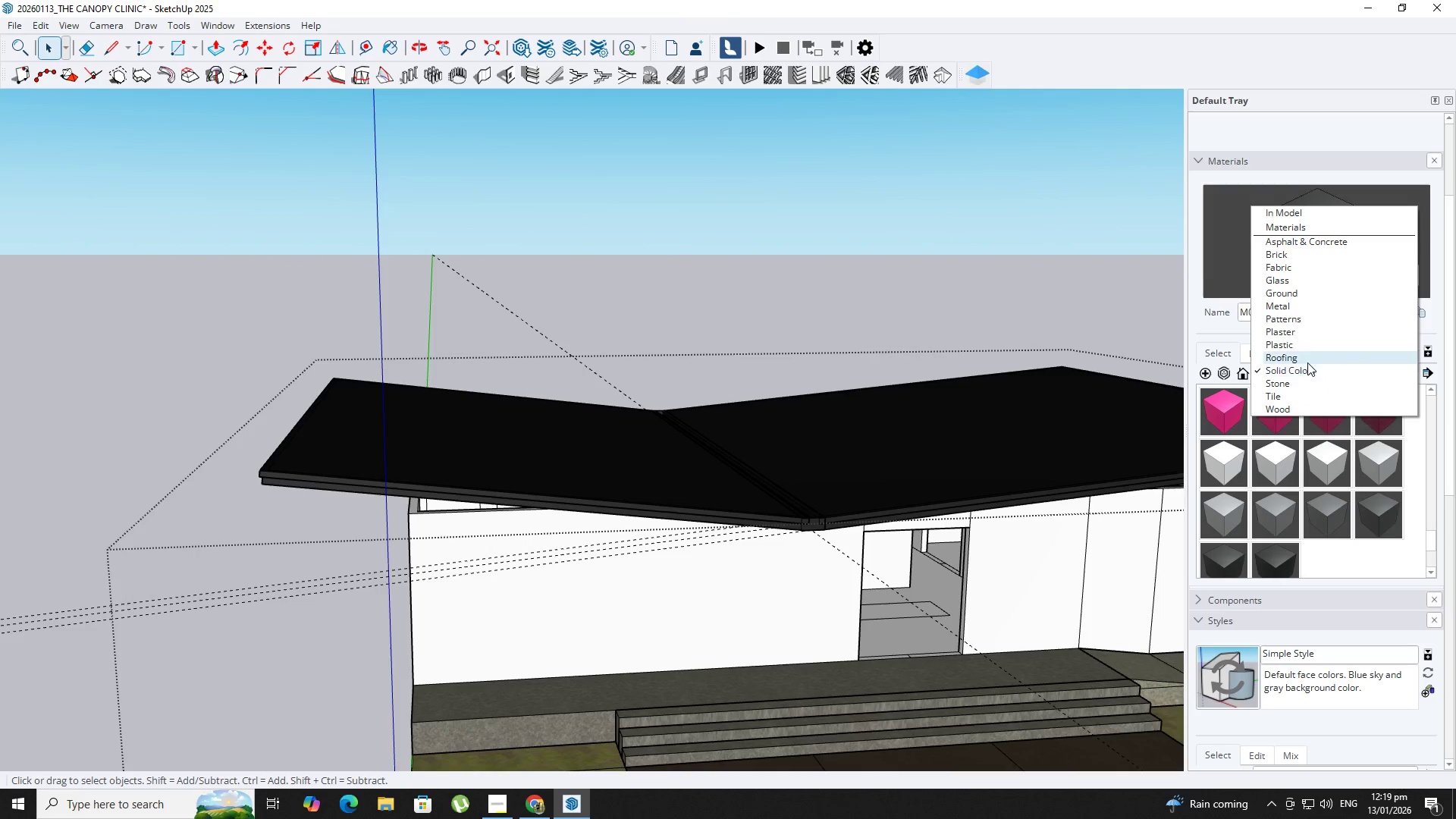 
left_click([1301, 359])
 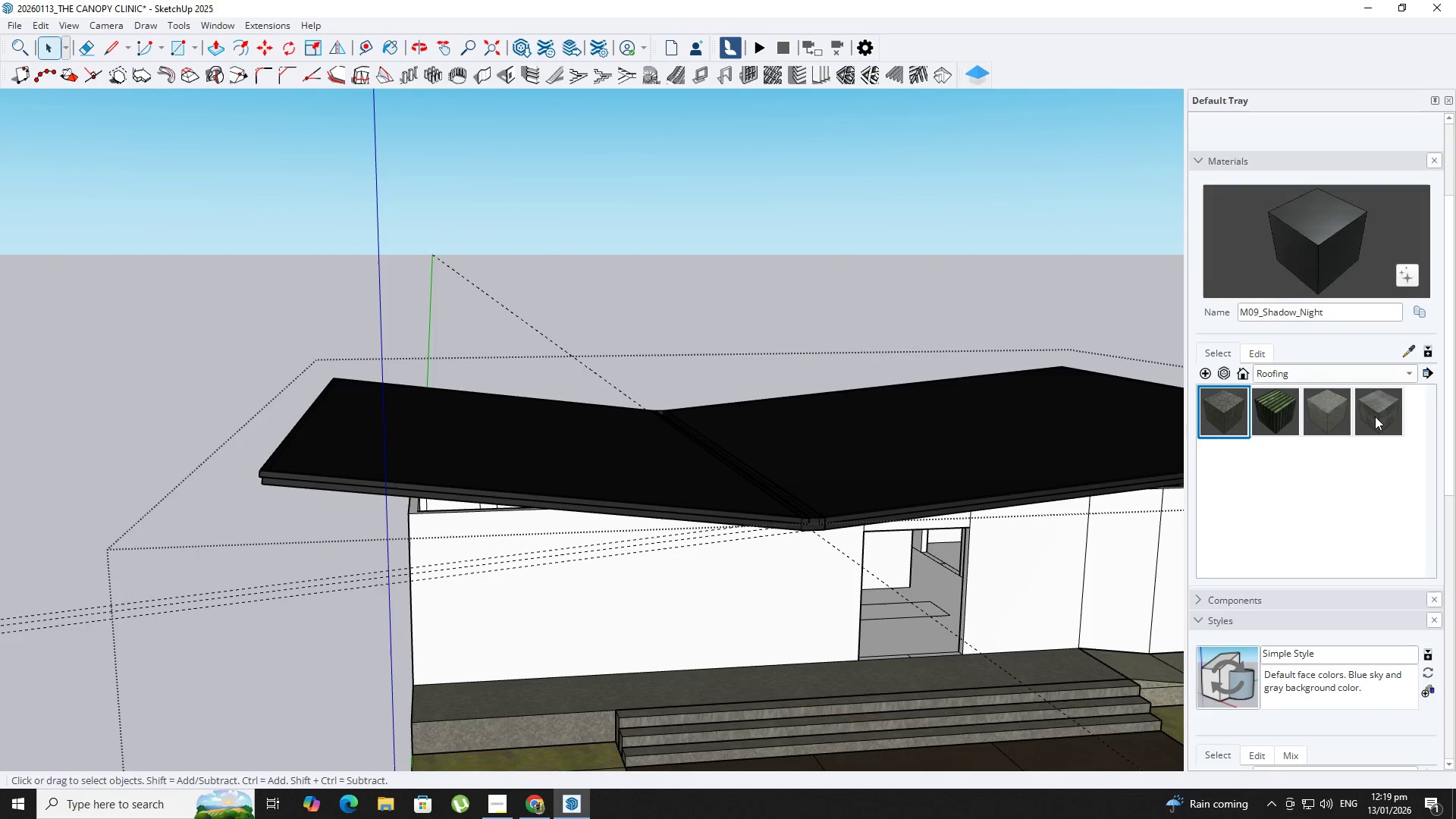 
key(Space)
 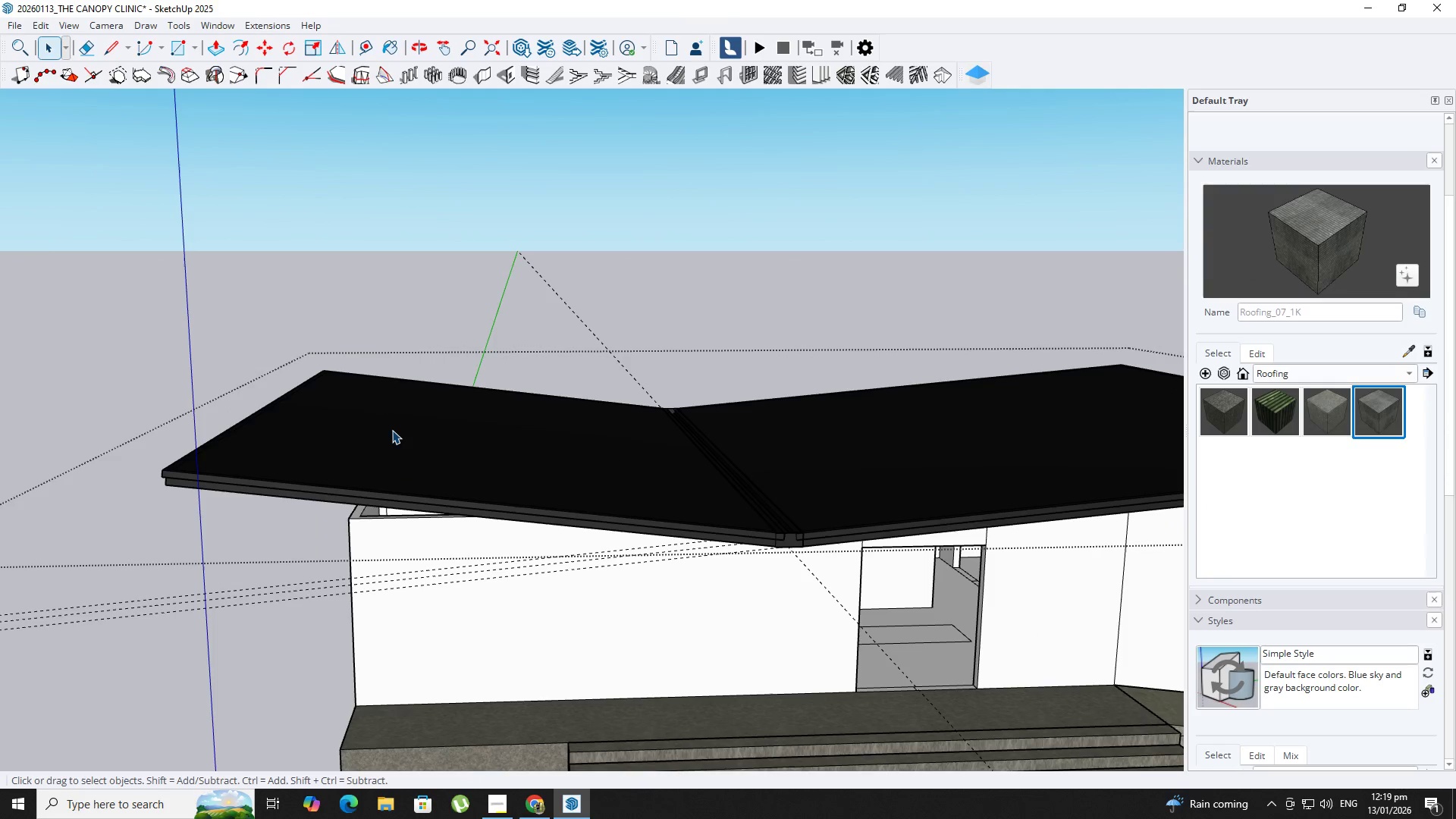 
left_click([398, 435])
 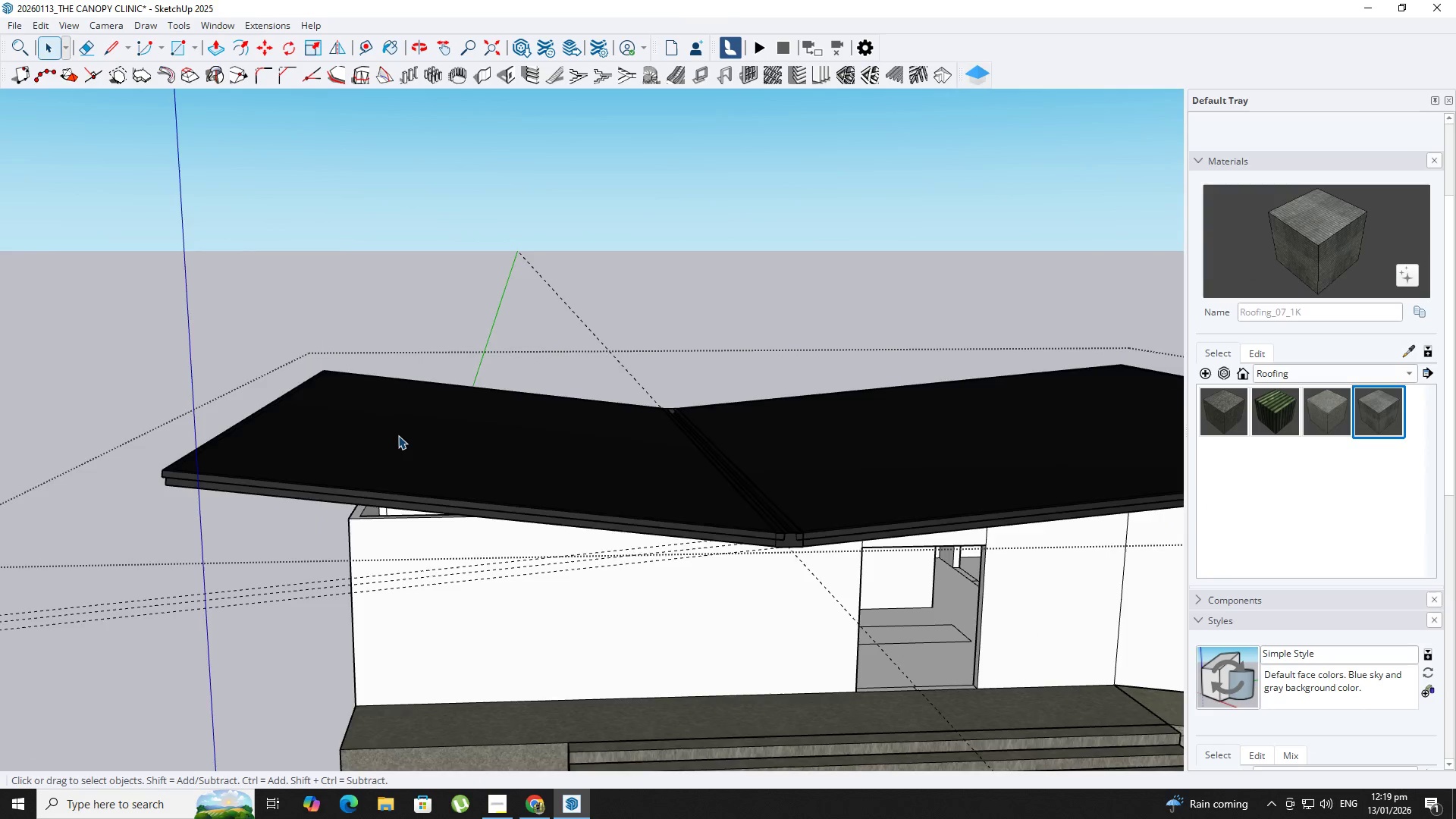 
scroll: coordinate [695, 444], scroll_direction: up, amount: 1.0
 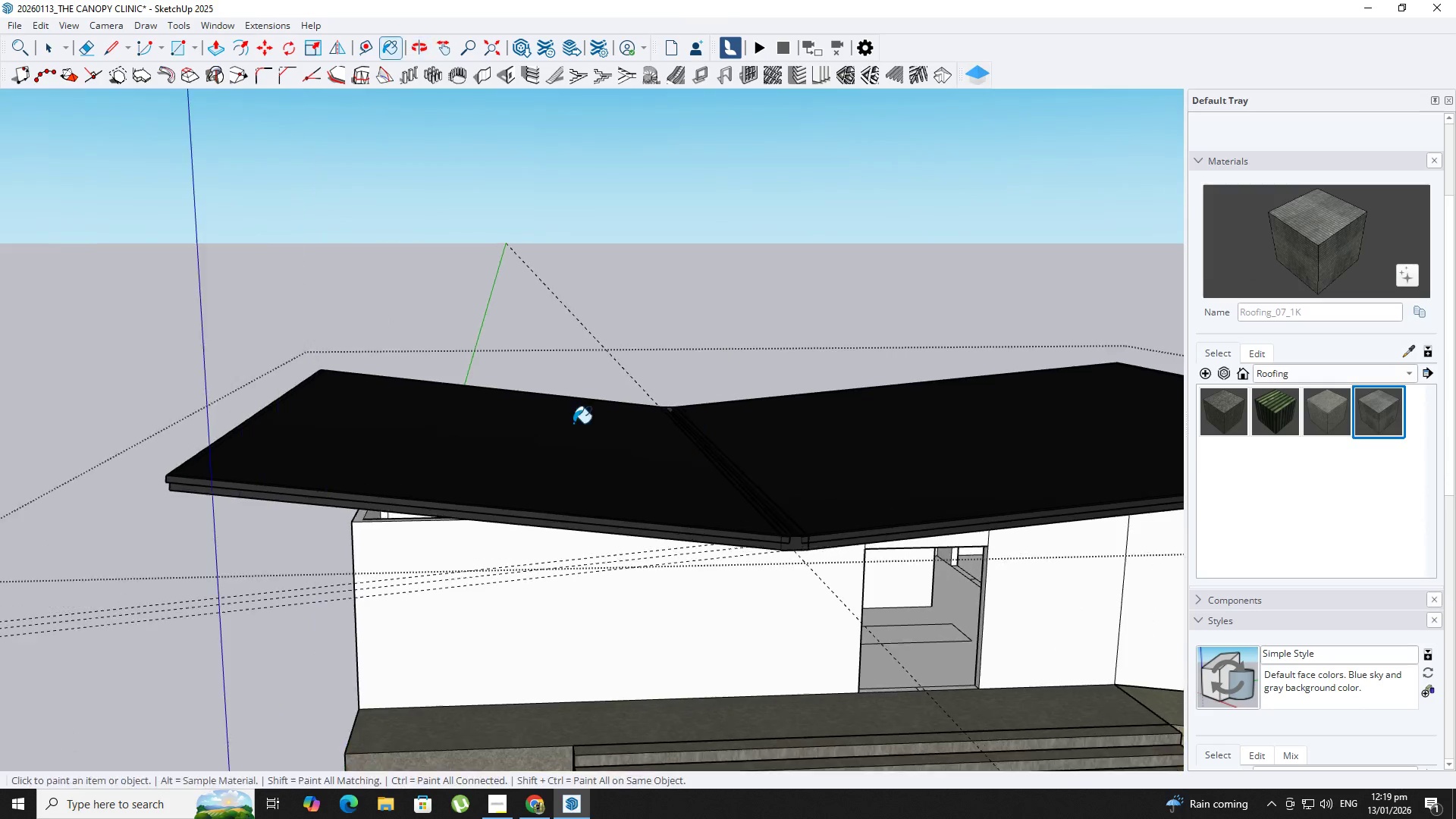 
double_click([398, 435])
 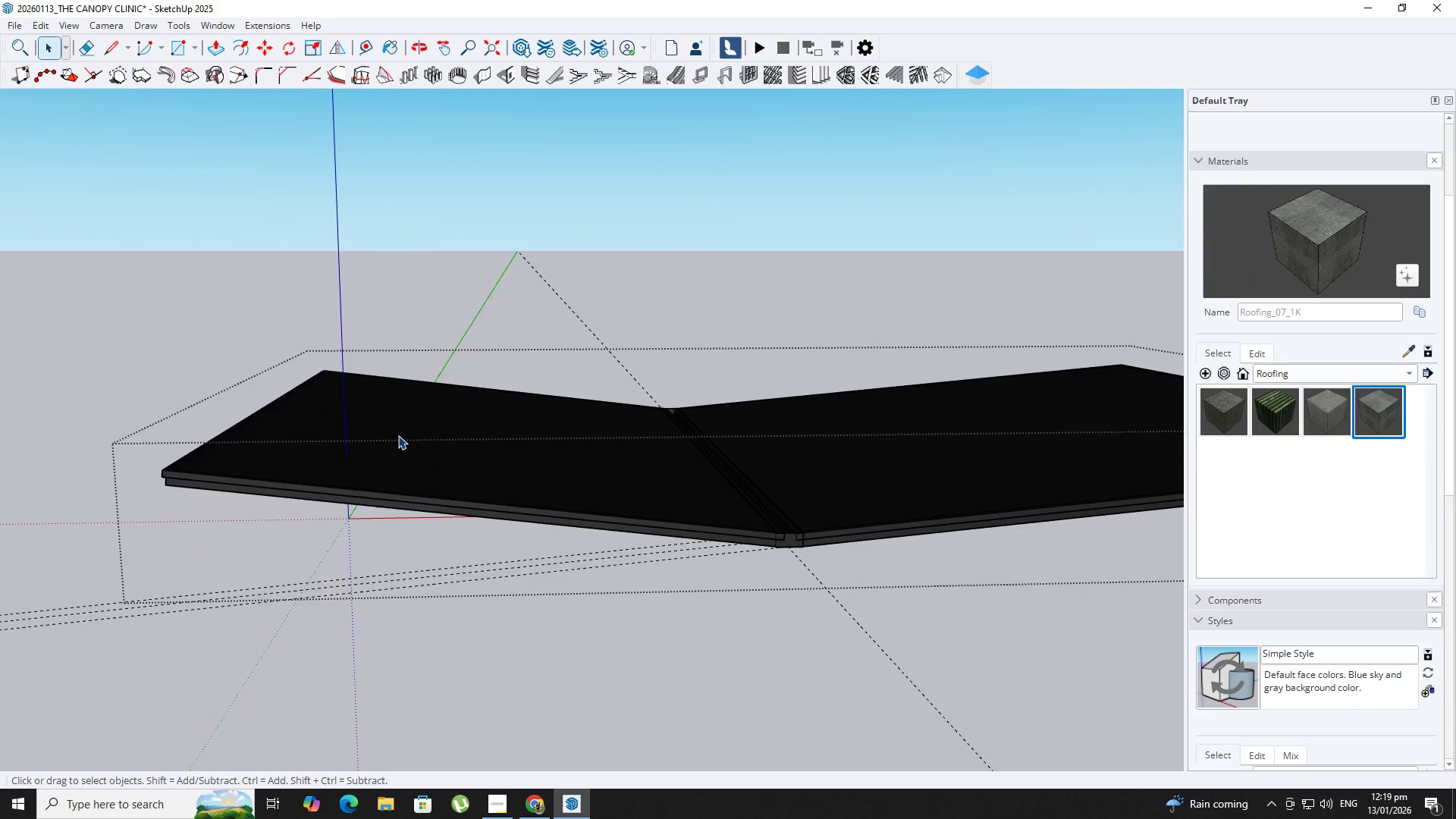 
triple_click([398, 435])
 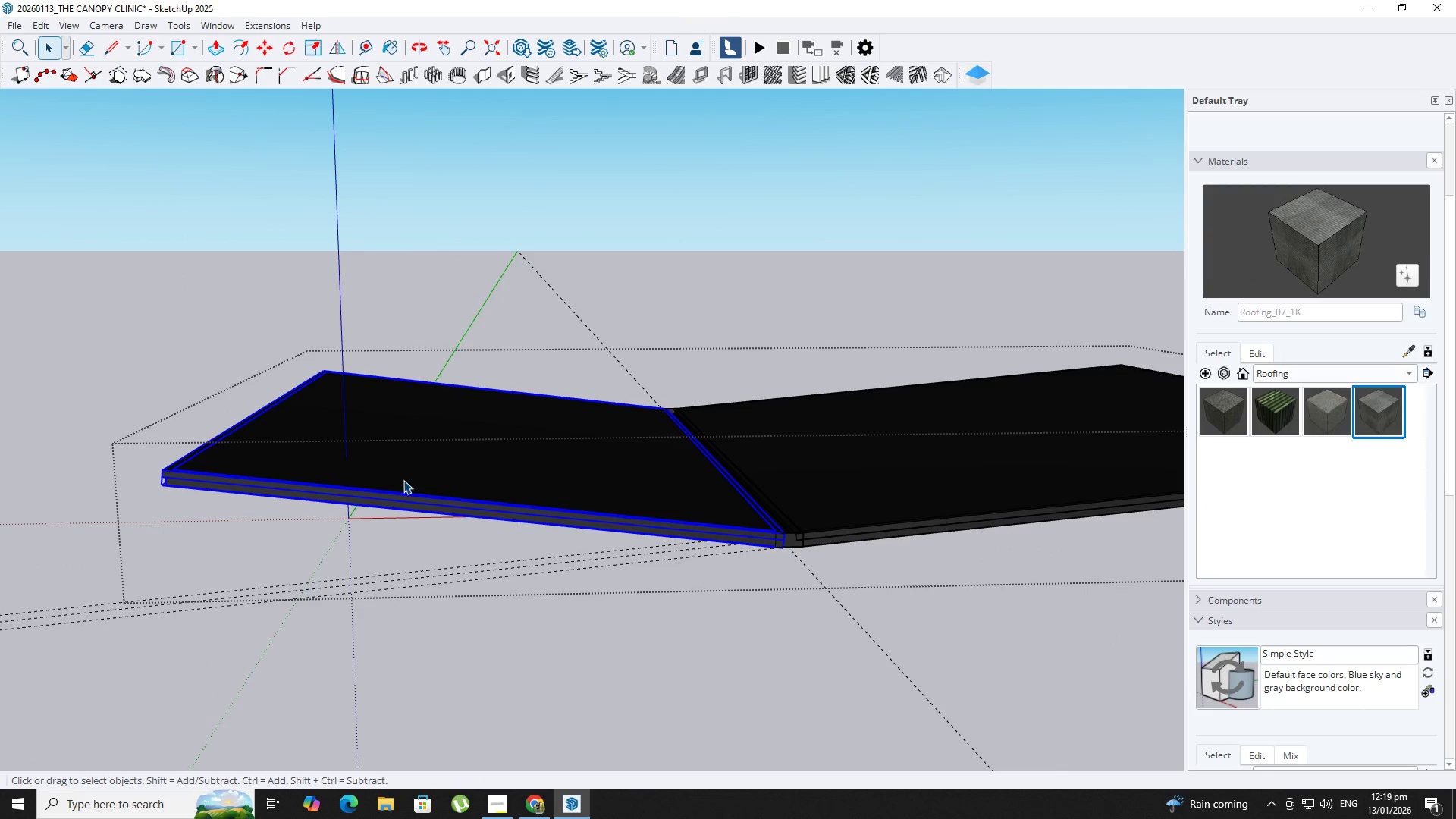 
triple_click([402, 479])
 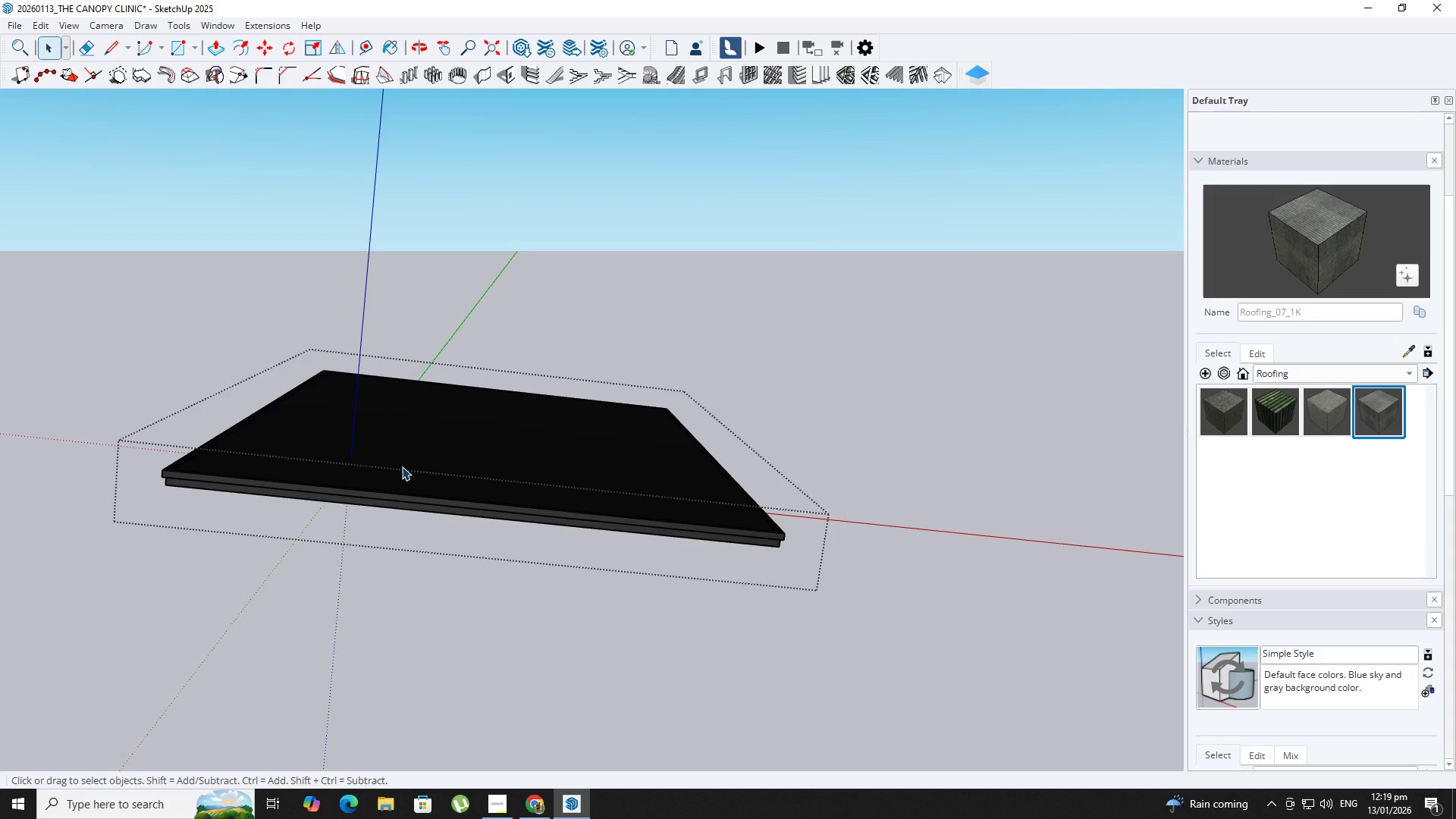 
triple_click([401, 446])
 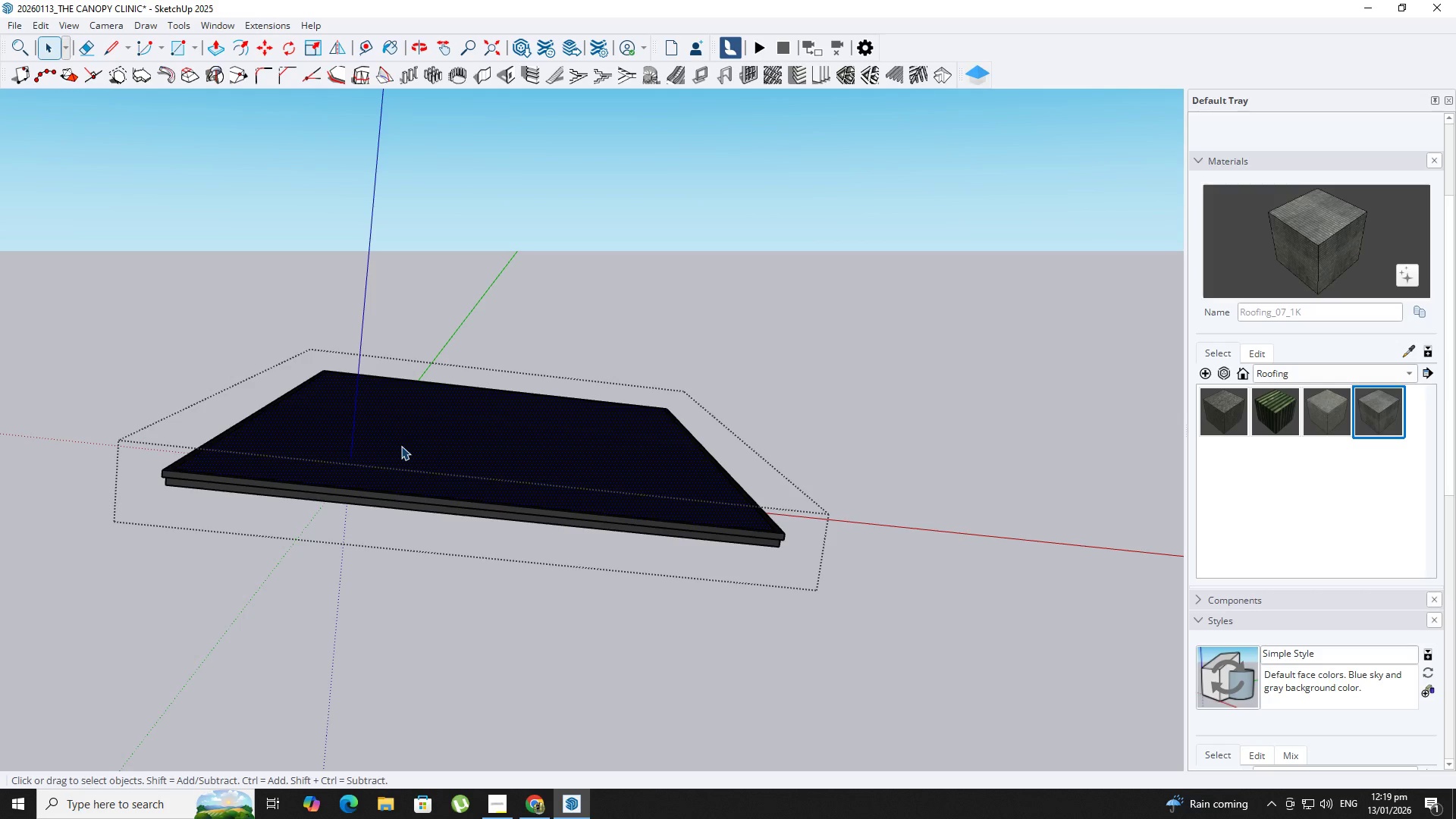 
key(B)
 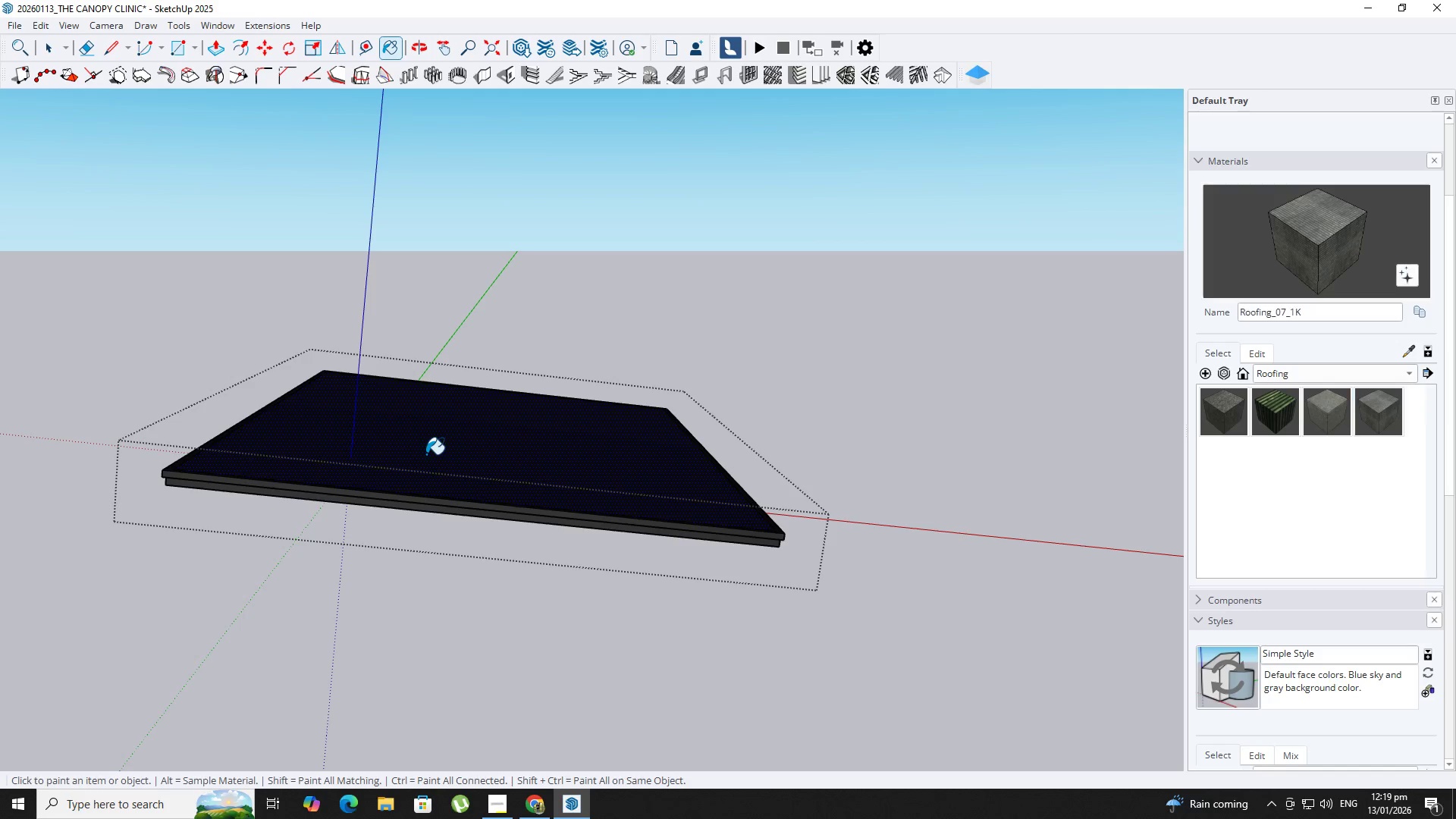 
key(Space)
 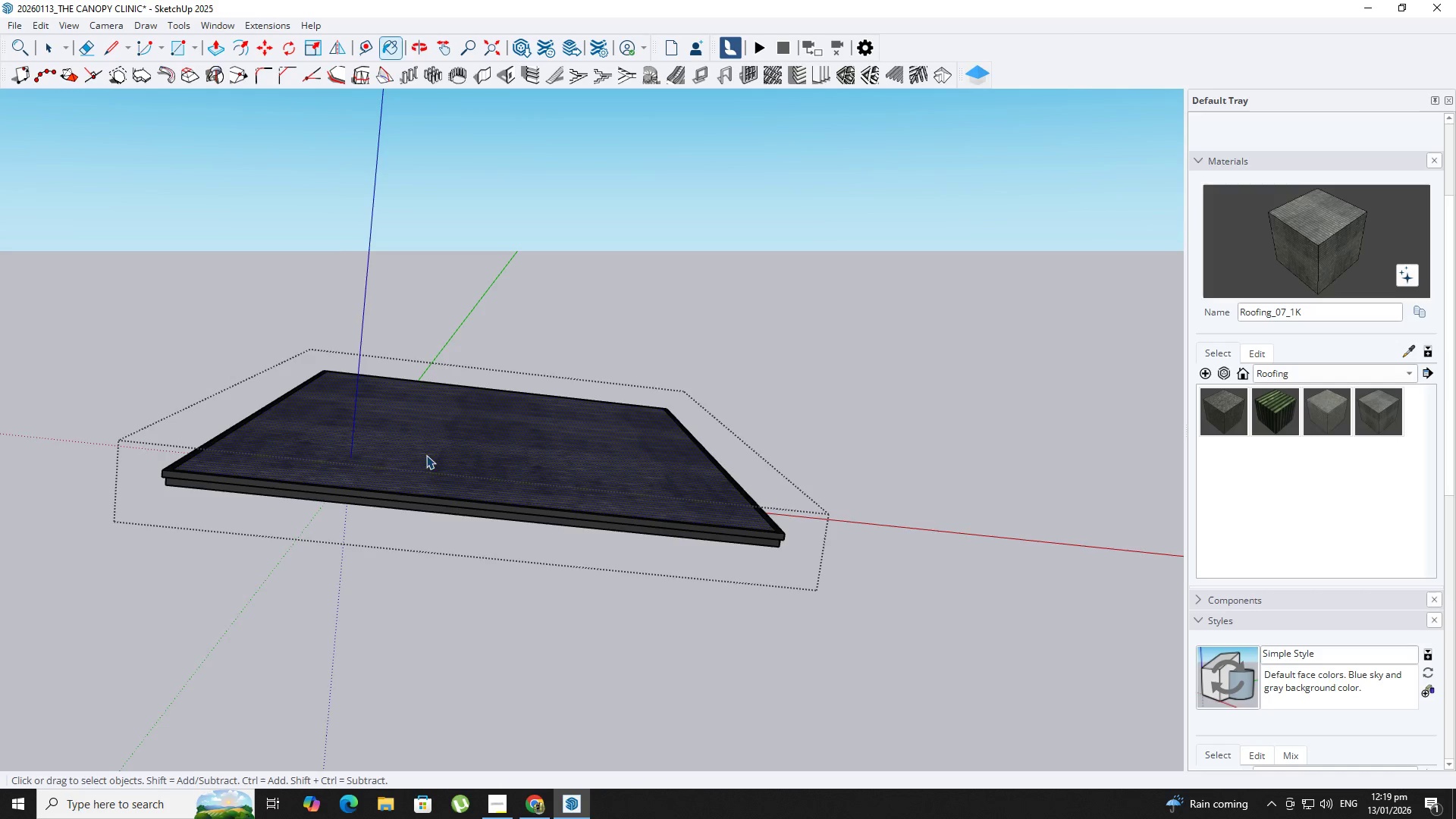 
key(Escape)
 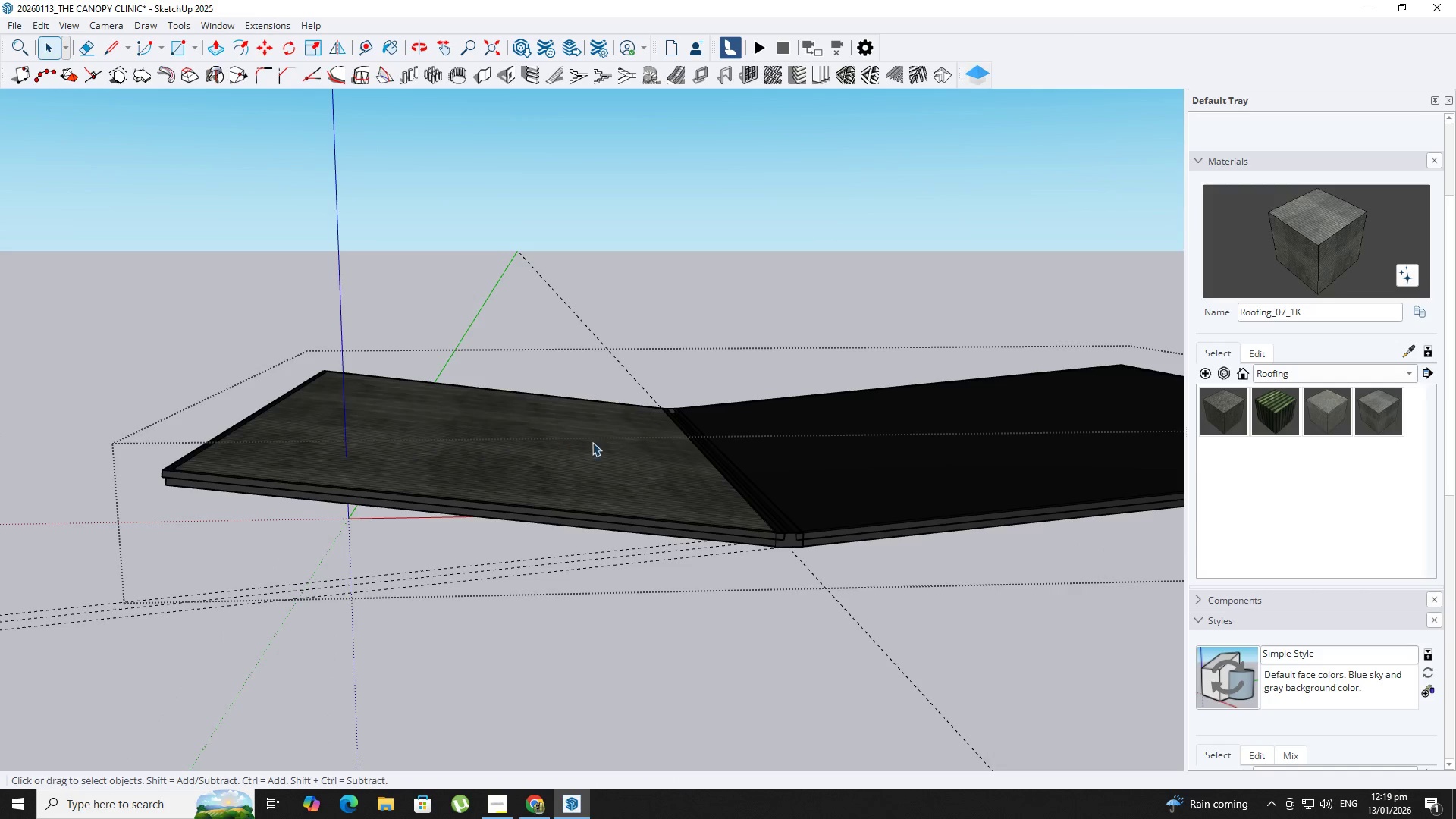 
key(Escape)
 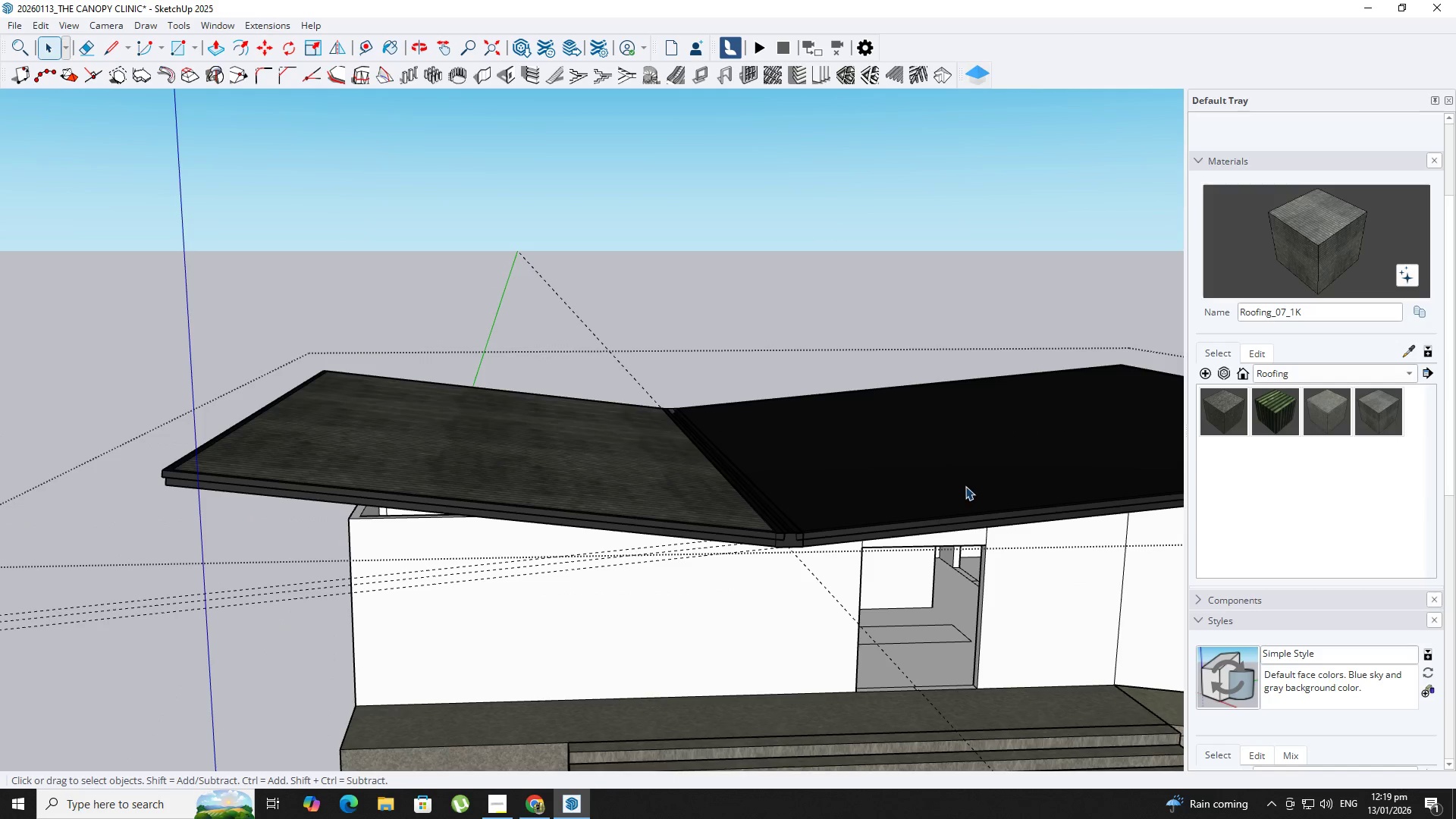 
double_click([965, 485])
 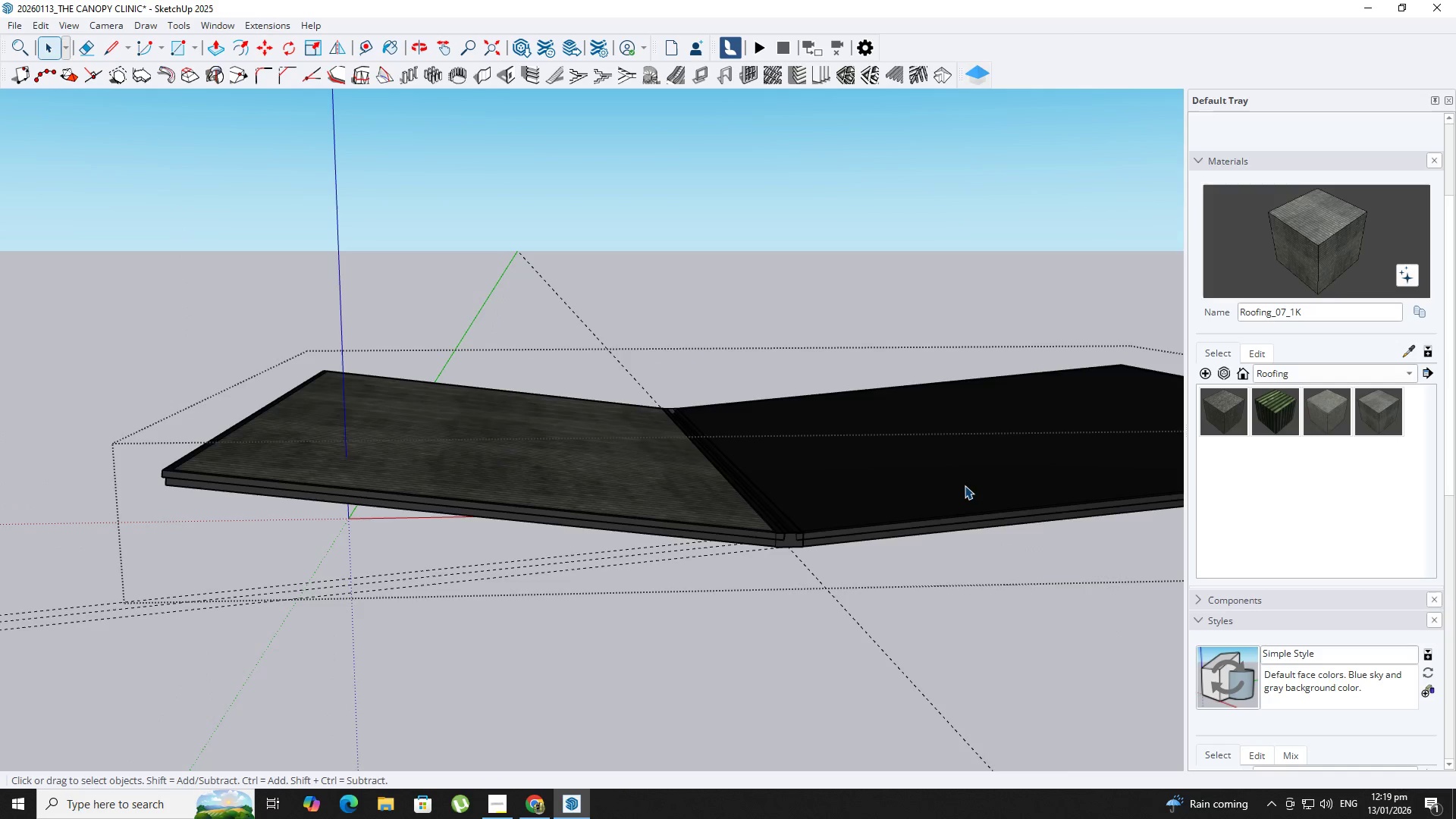 
triple_click([964, 485])
 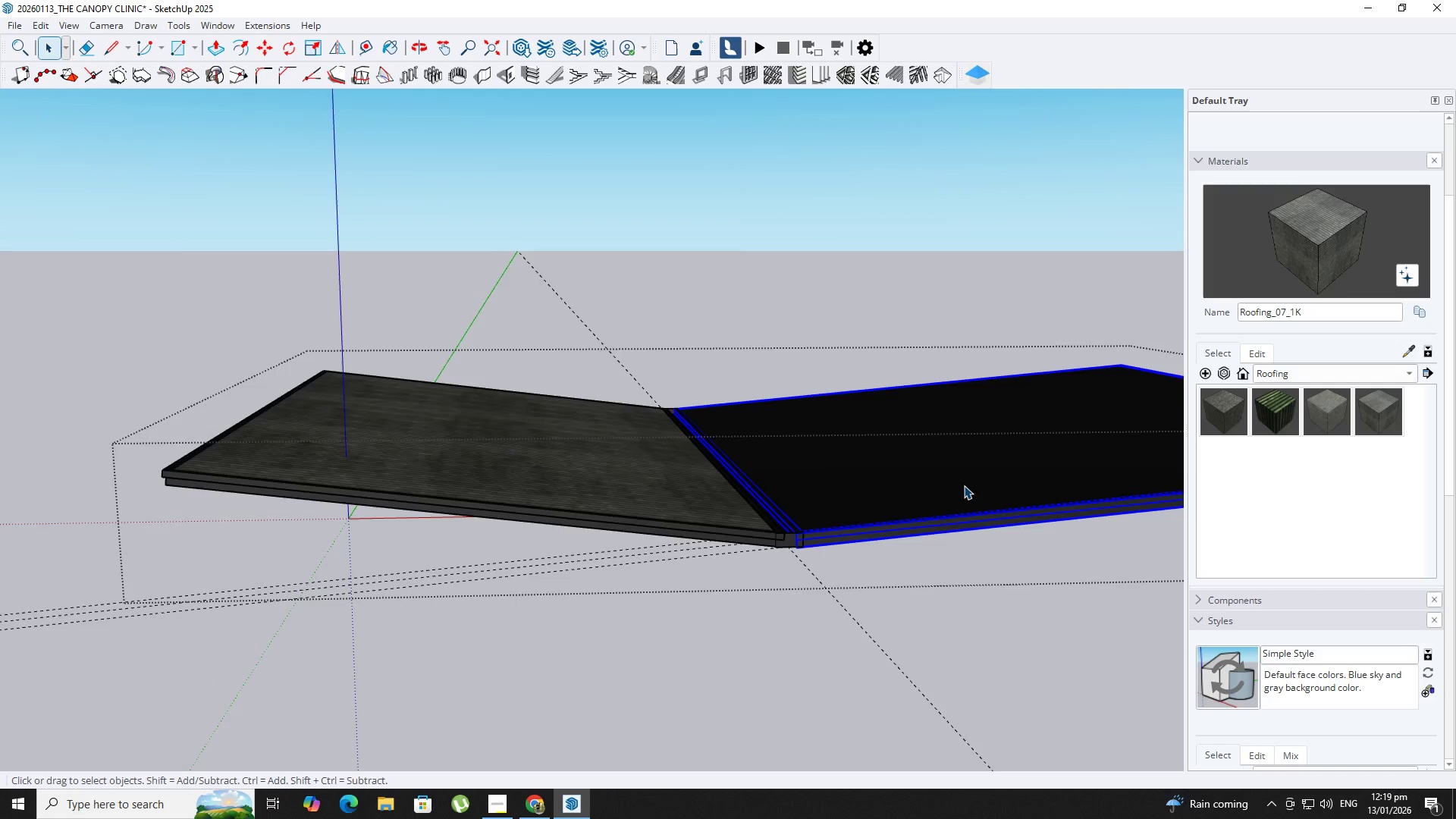 
triple_click([964, 485])
 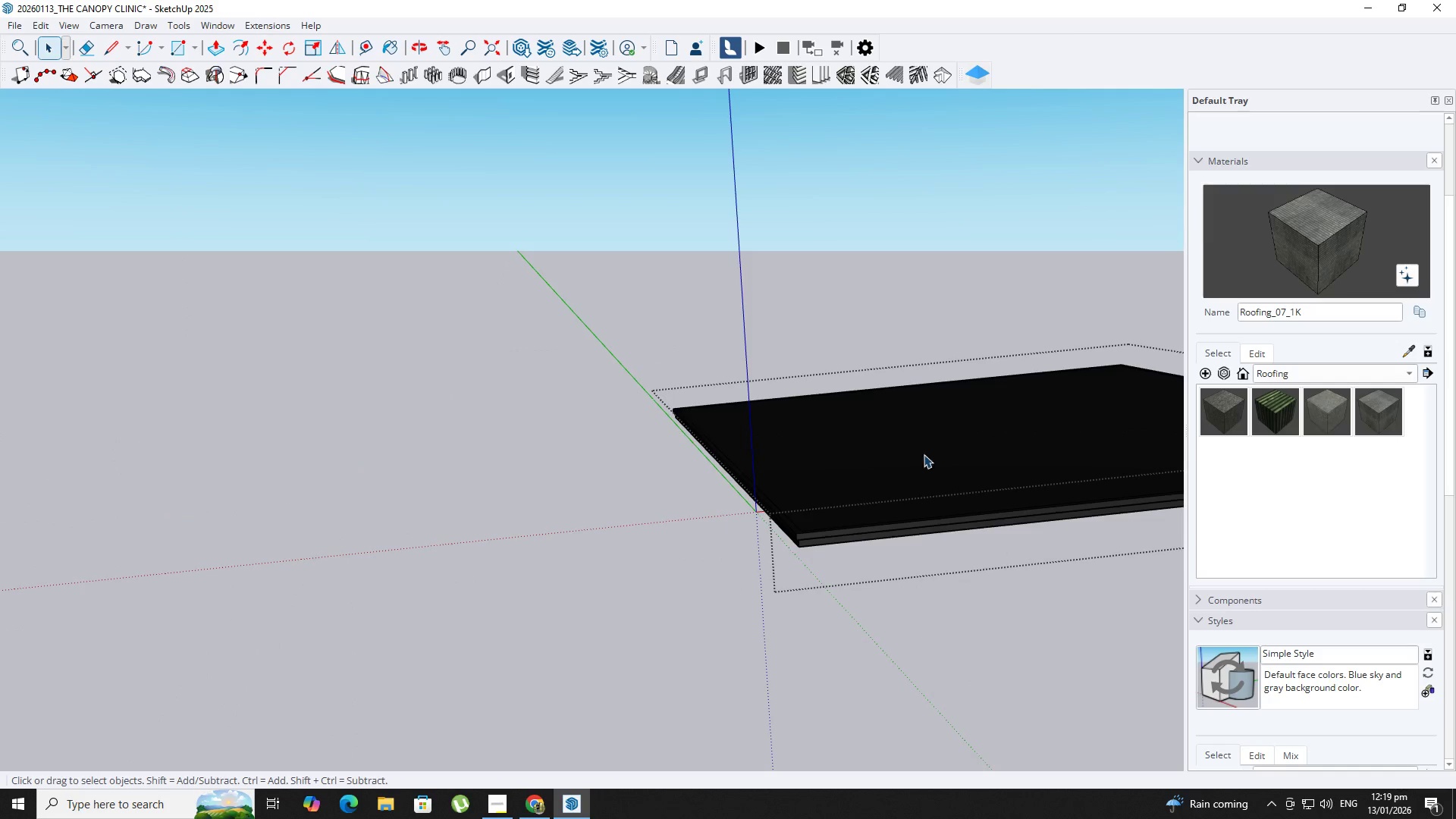 
triple_click([920, 453])
 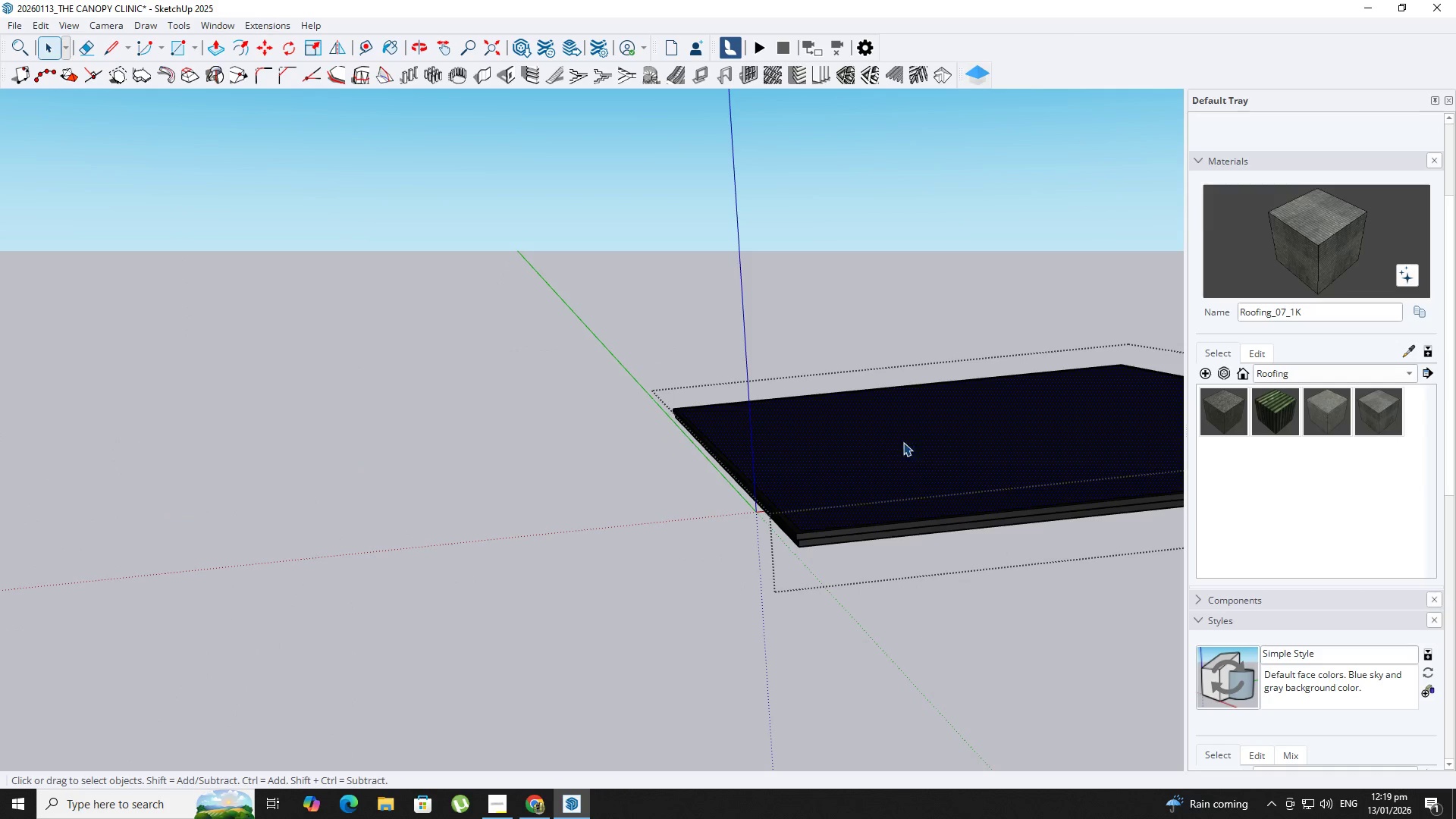 
key(B)
 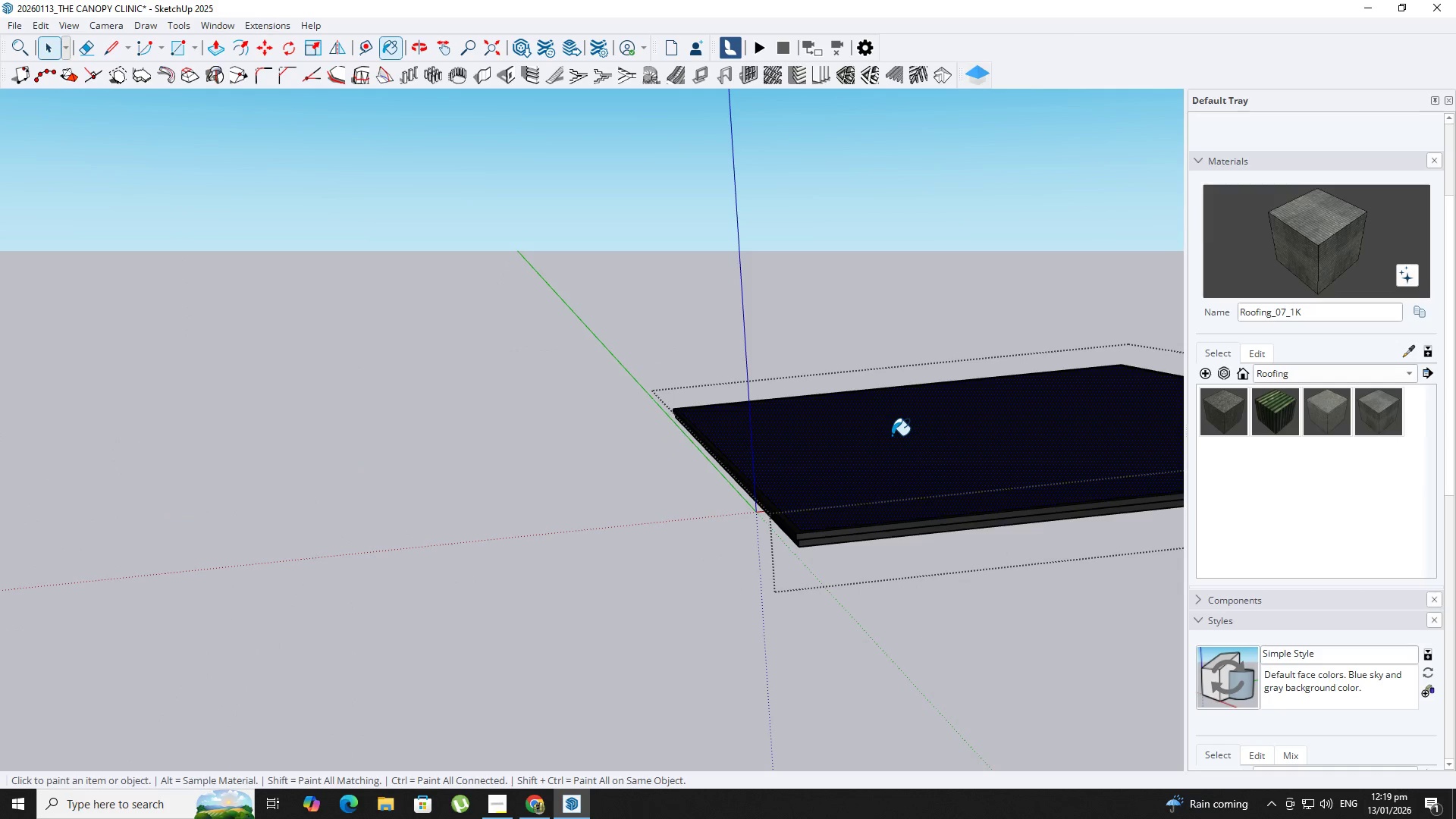 
triple_click([892, 435])
 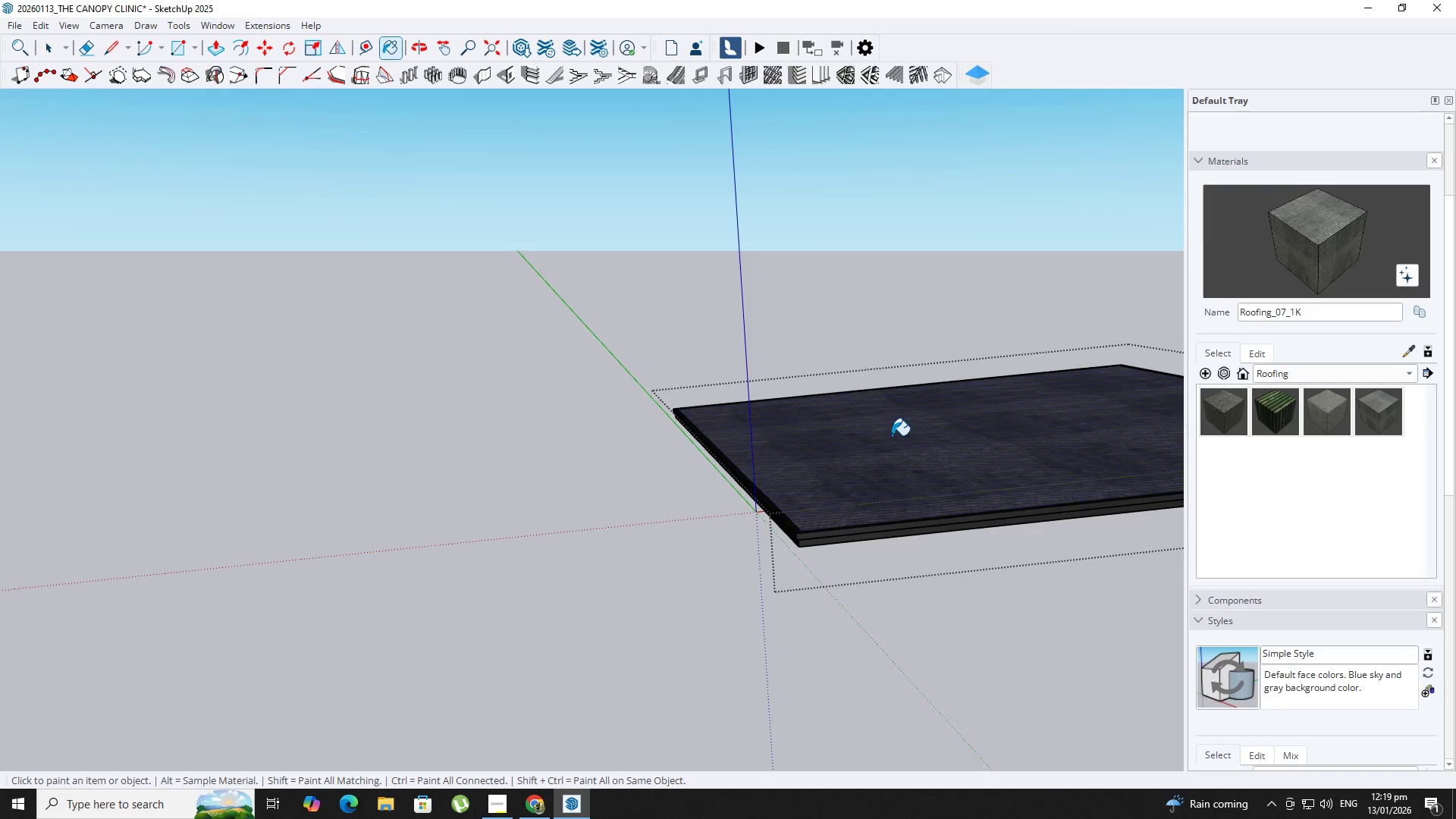 
key(Space)
 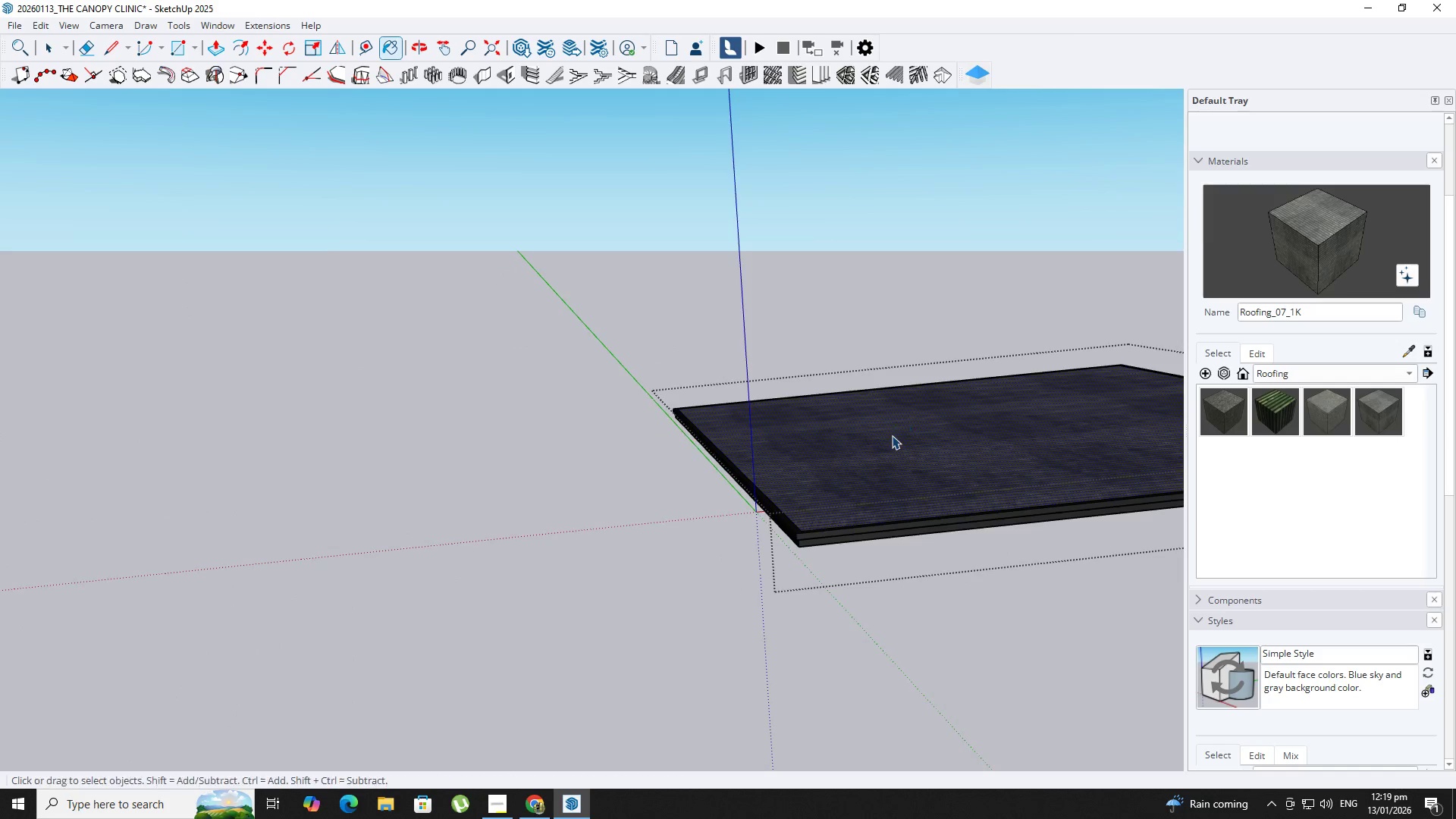 
key(Escape)
 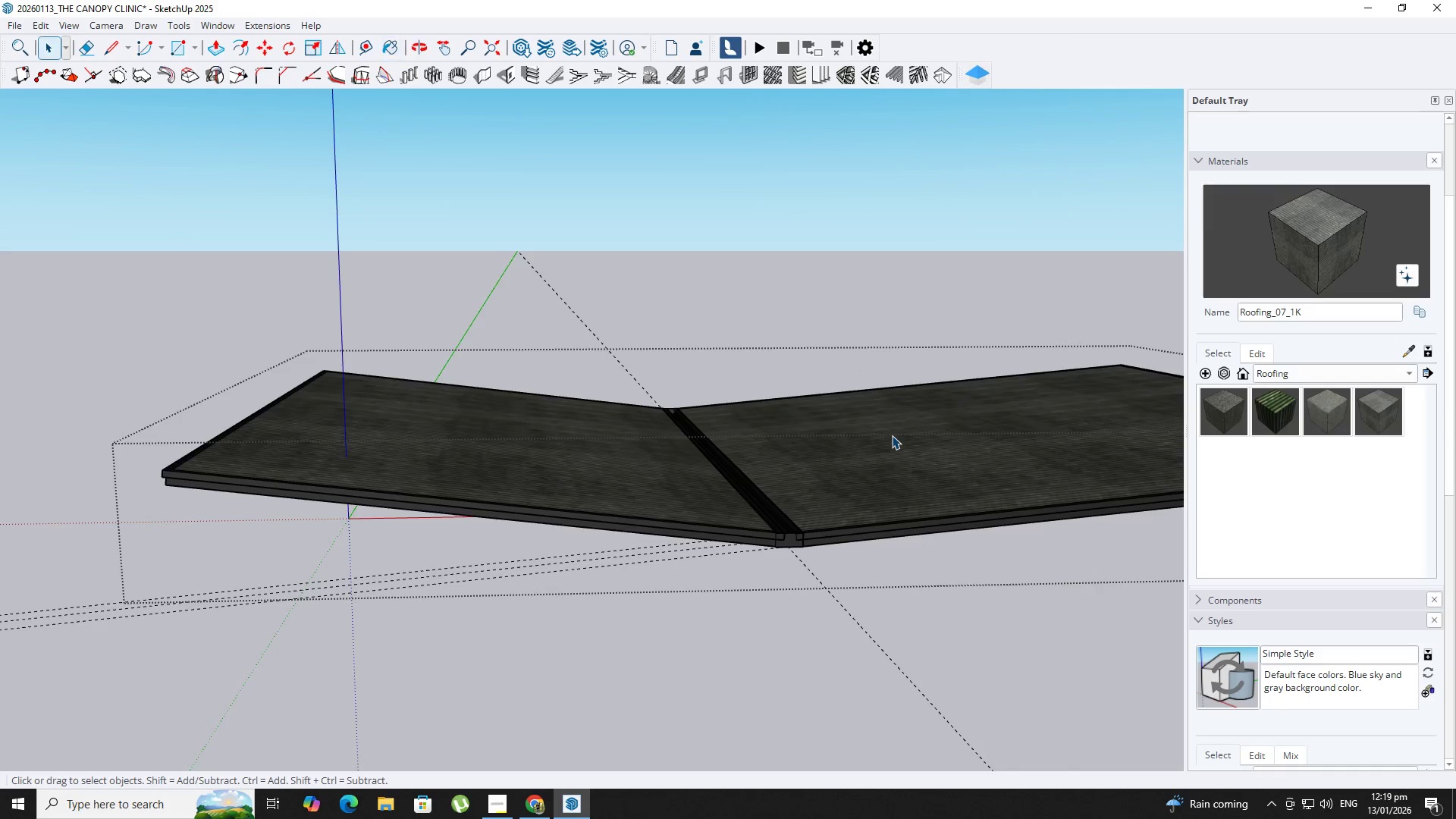 
key(Escape)
 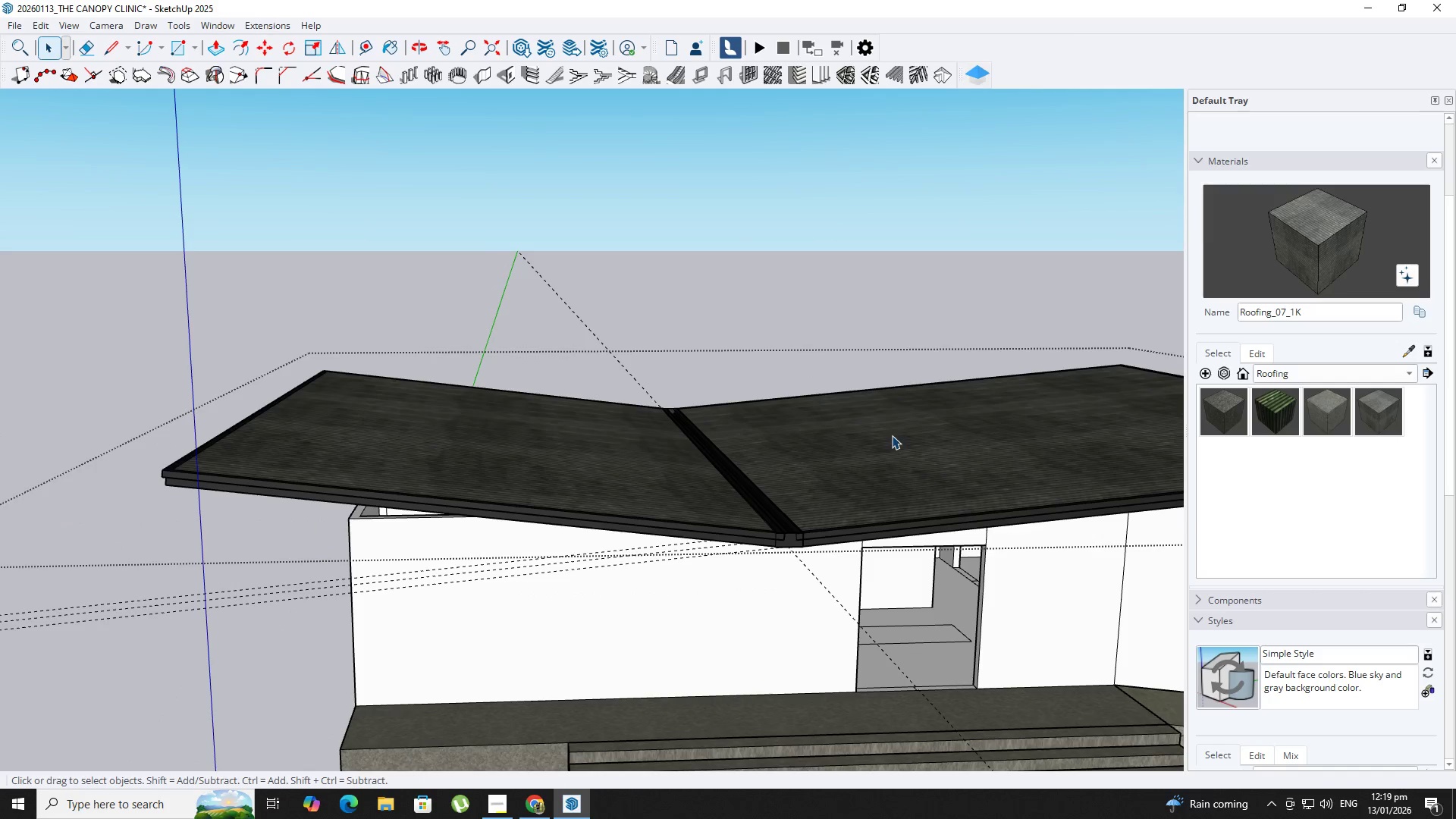 
key(Escape)
 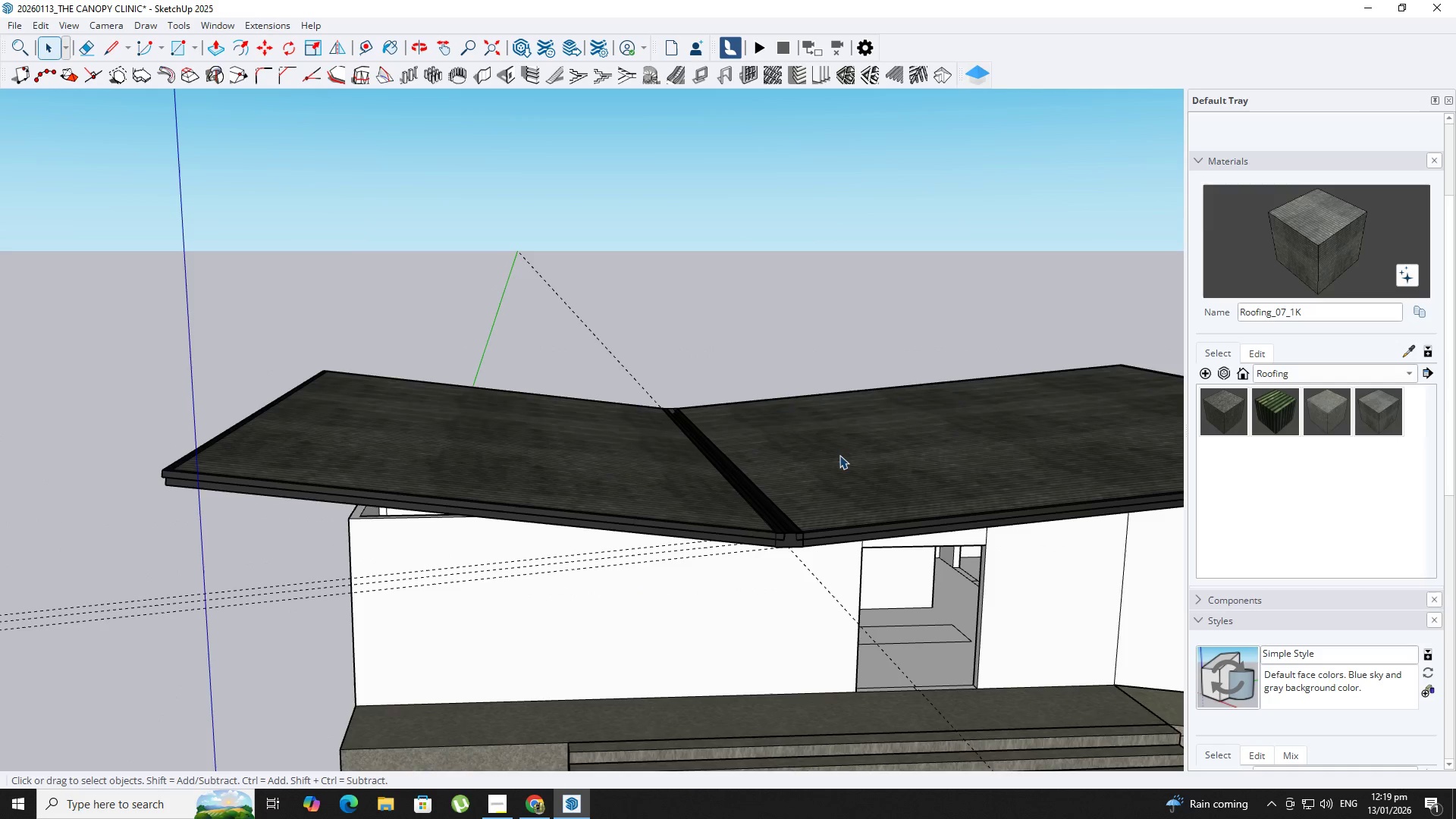 
key(Escape)
 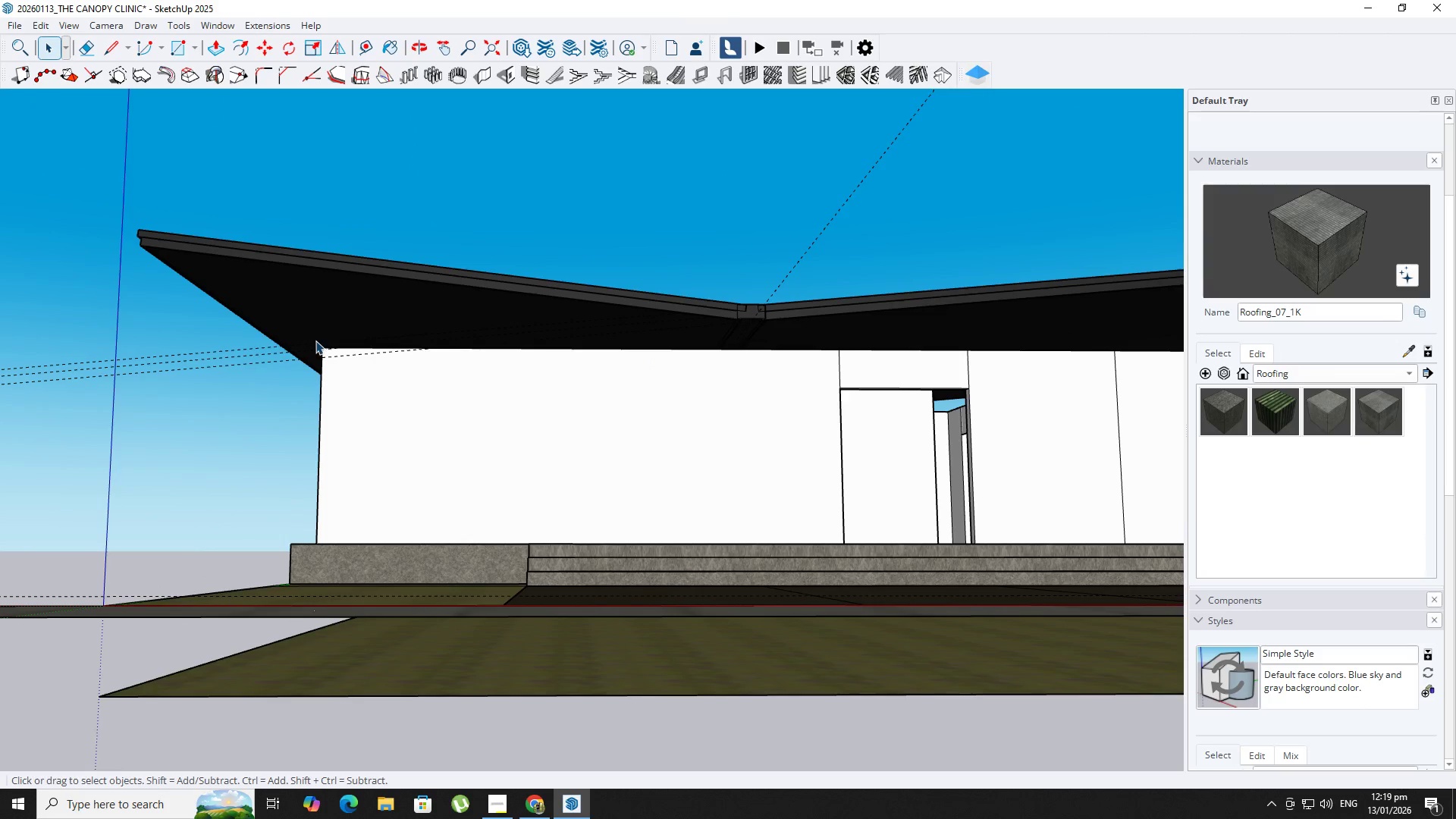 
wait(5.12)
 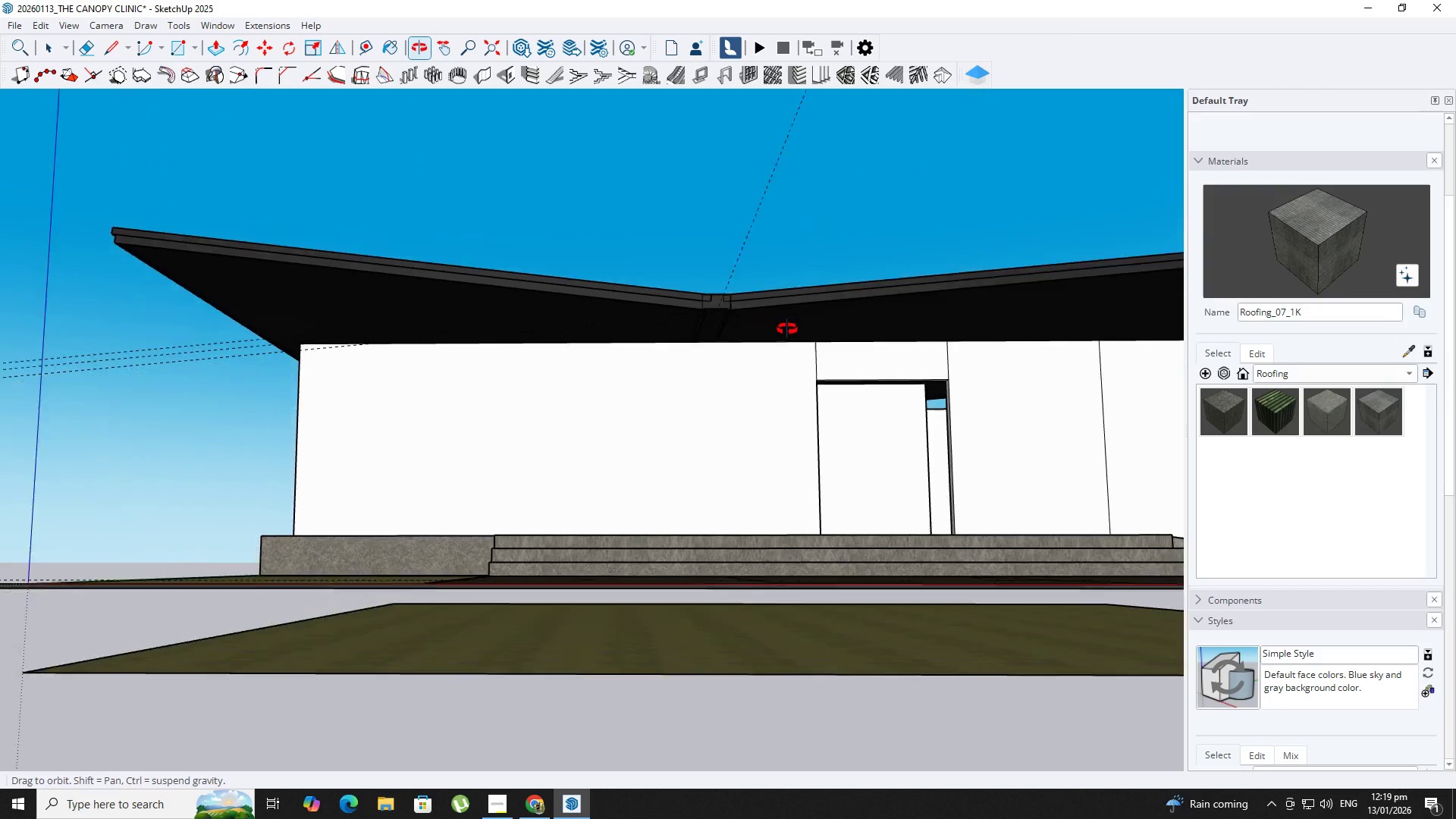 
scroll: coordinate [557, 407], scroll_direction: up, amount: 5.0
 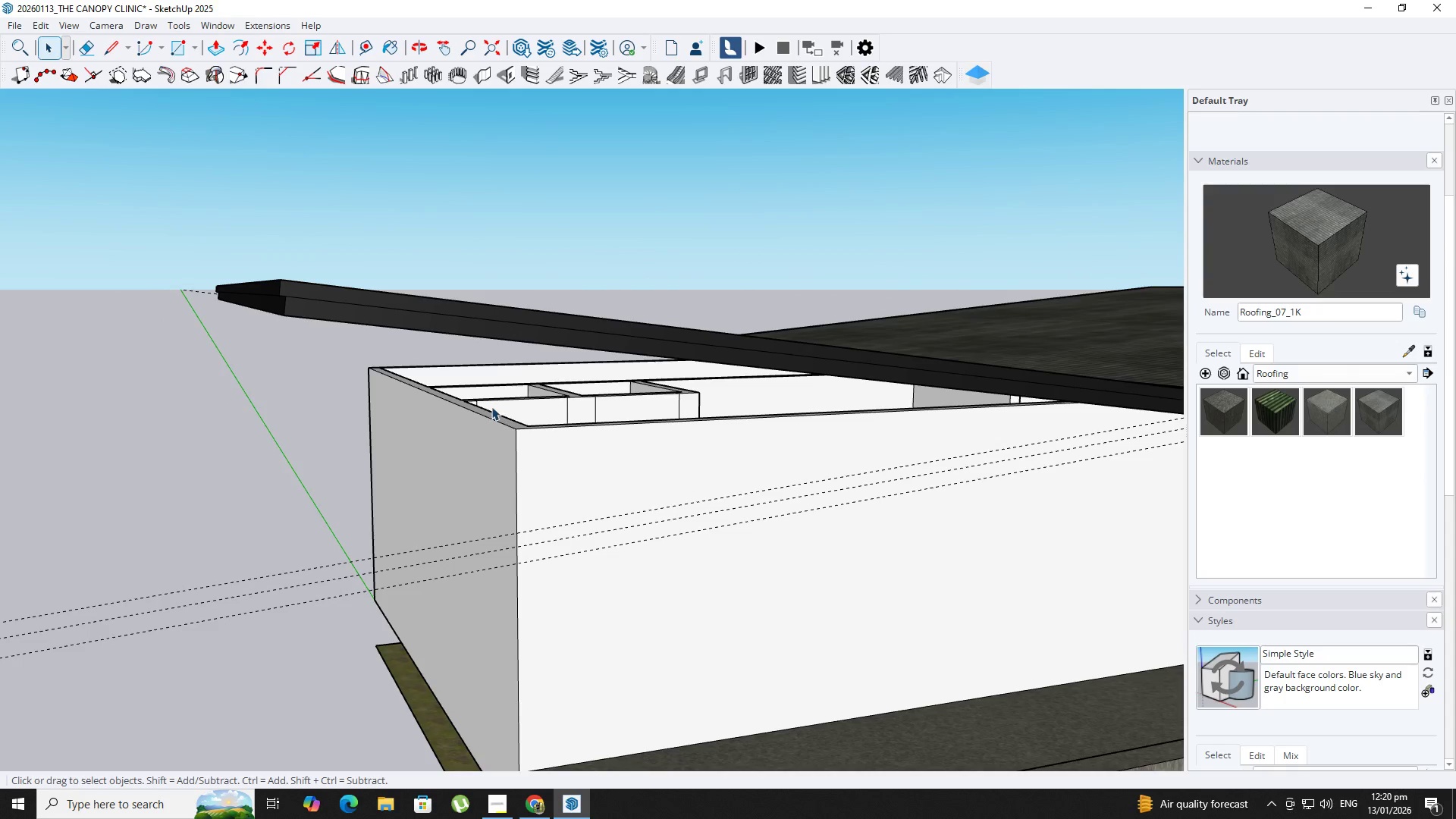 
key(L)
 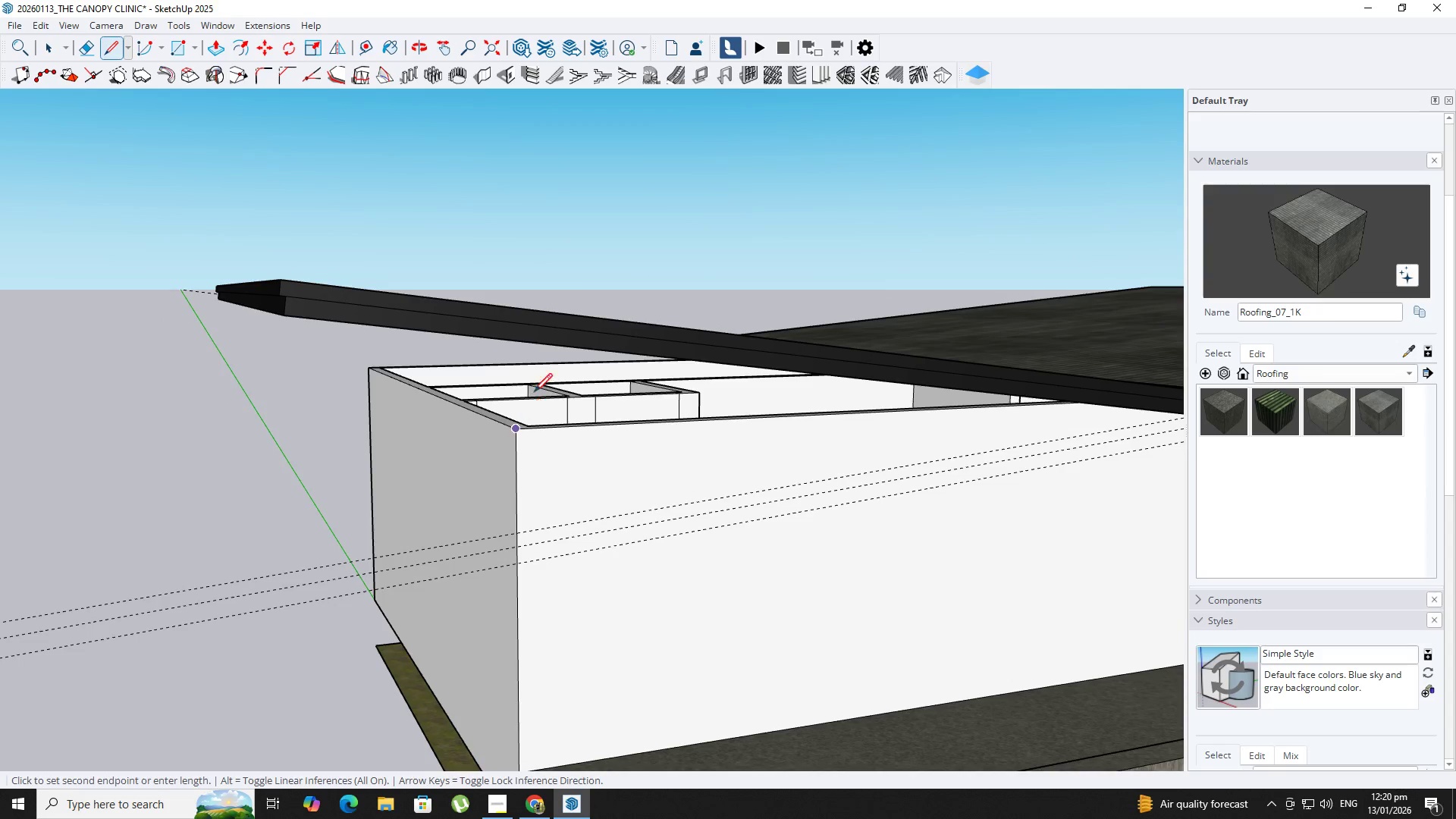 
key(ArrowUp)
 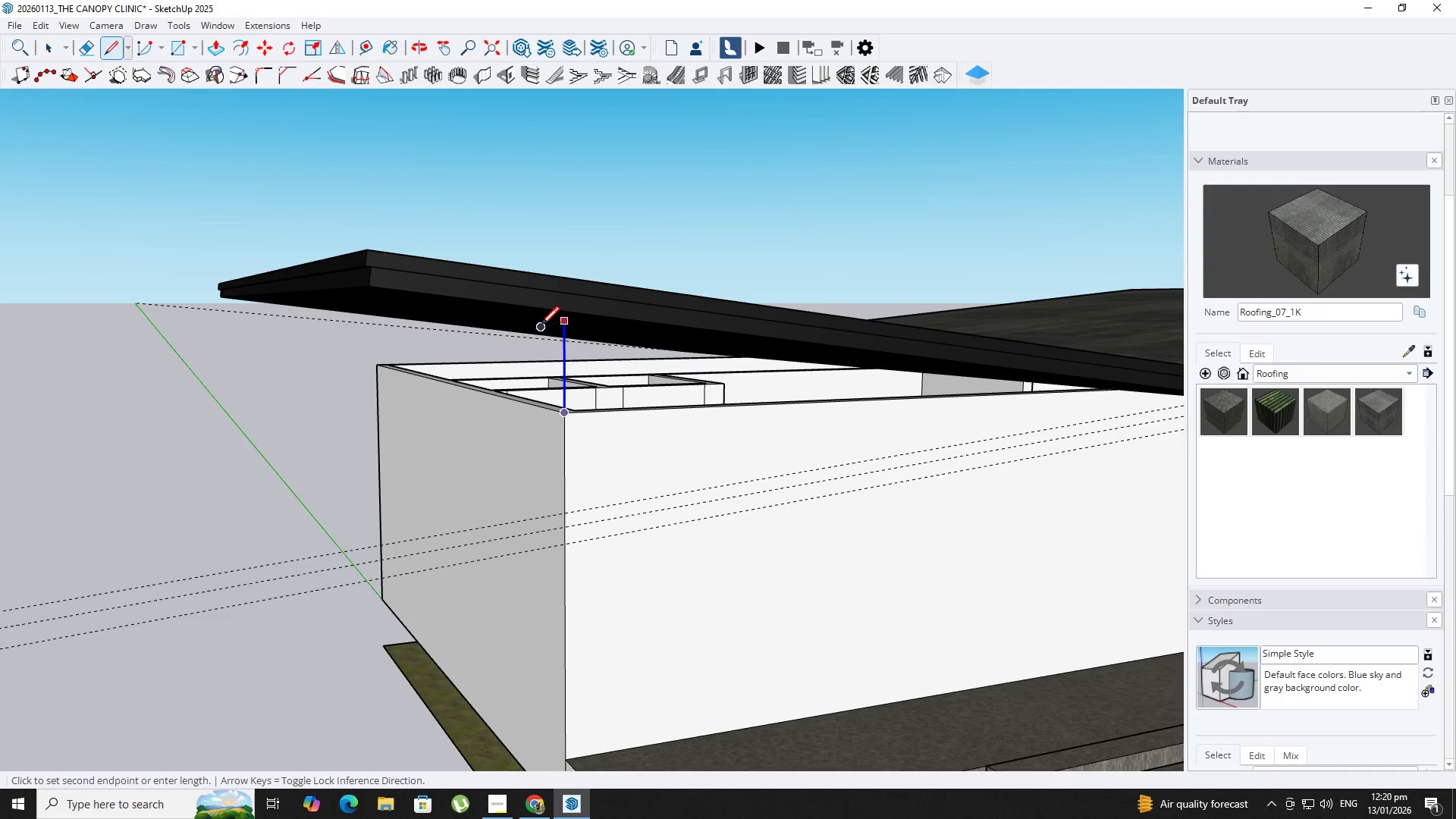 
left_click([541, 327])
 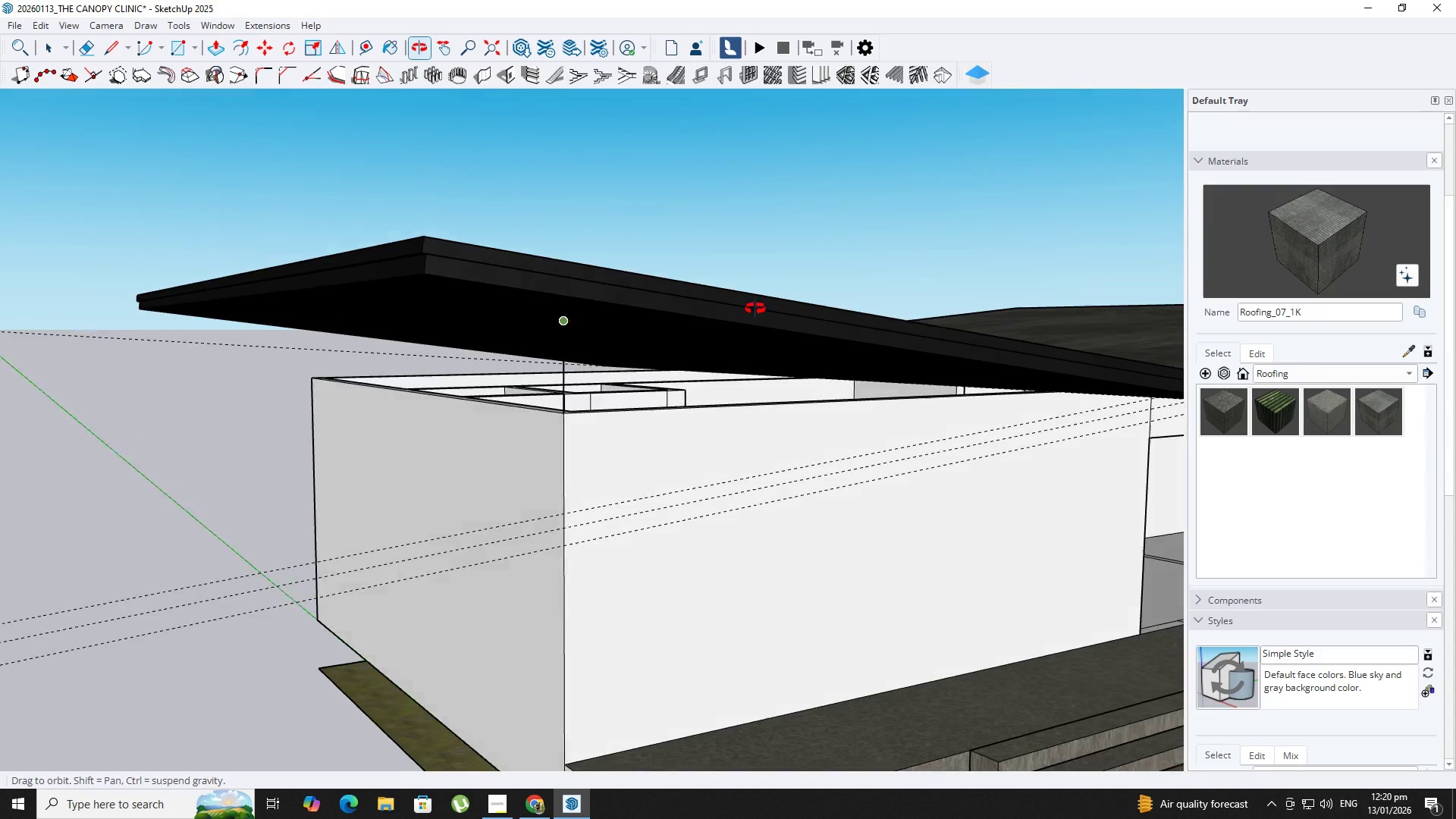 
scroll: coordinate [774, 308], scroll_direction: up, amount: 1.0
 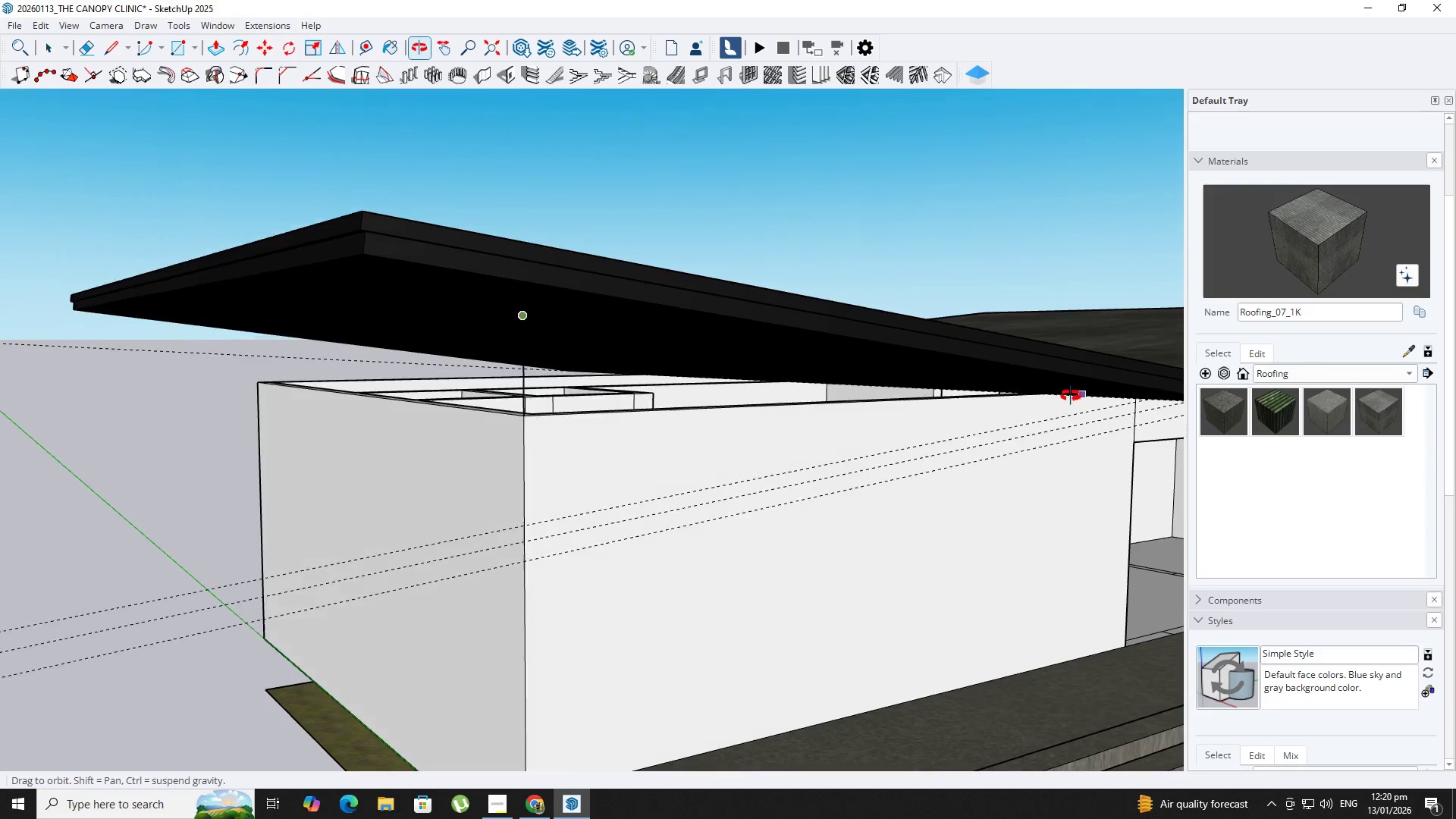 
key(Space)
 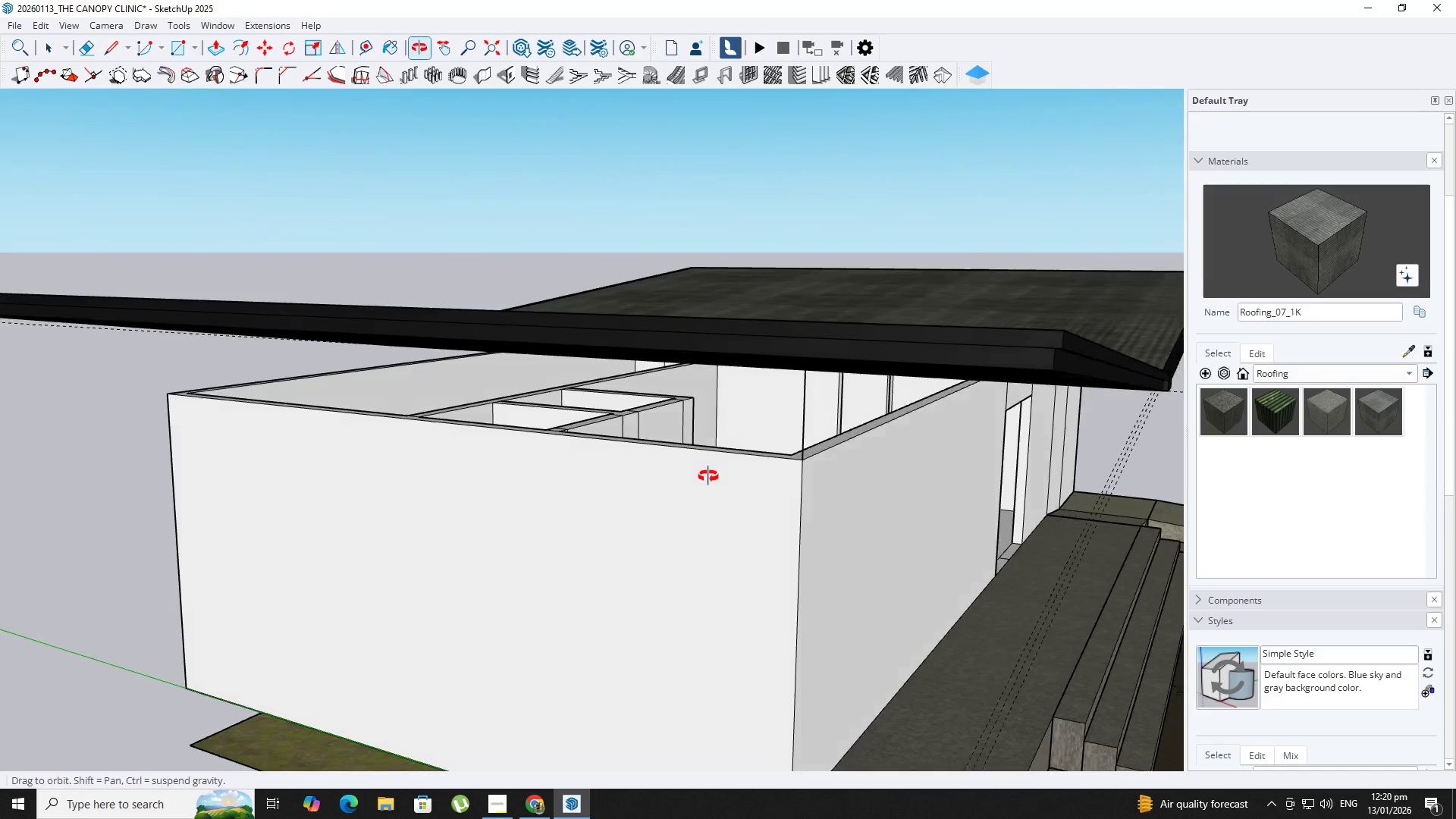 
scroll: coordinate [726, 476], scroll_direction: up, amount: 1.0
 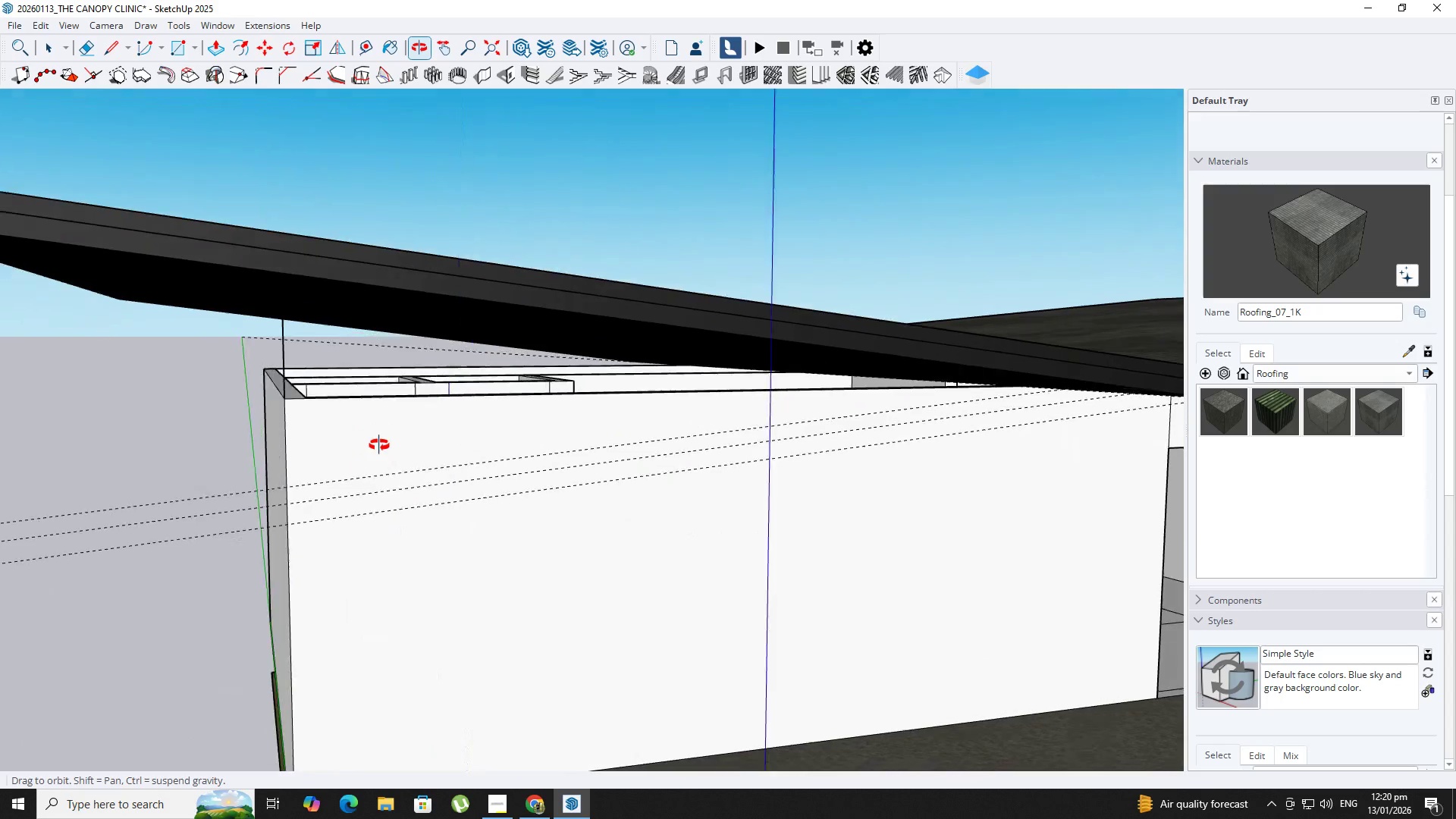 
key(L)
 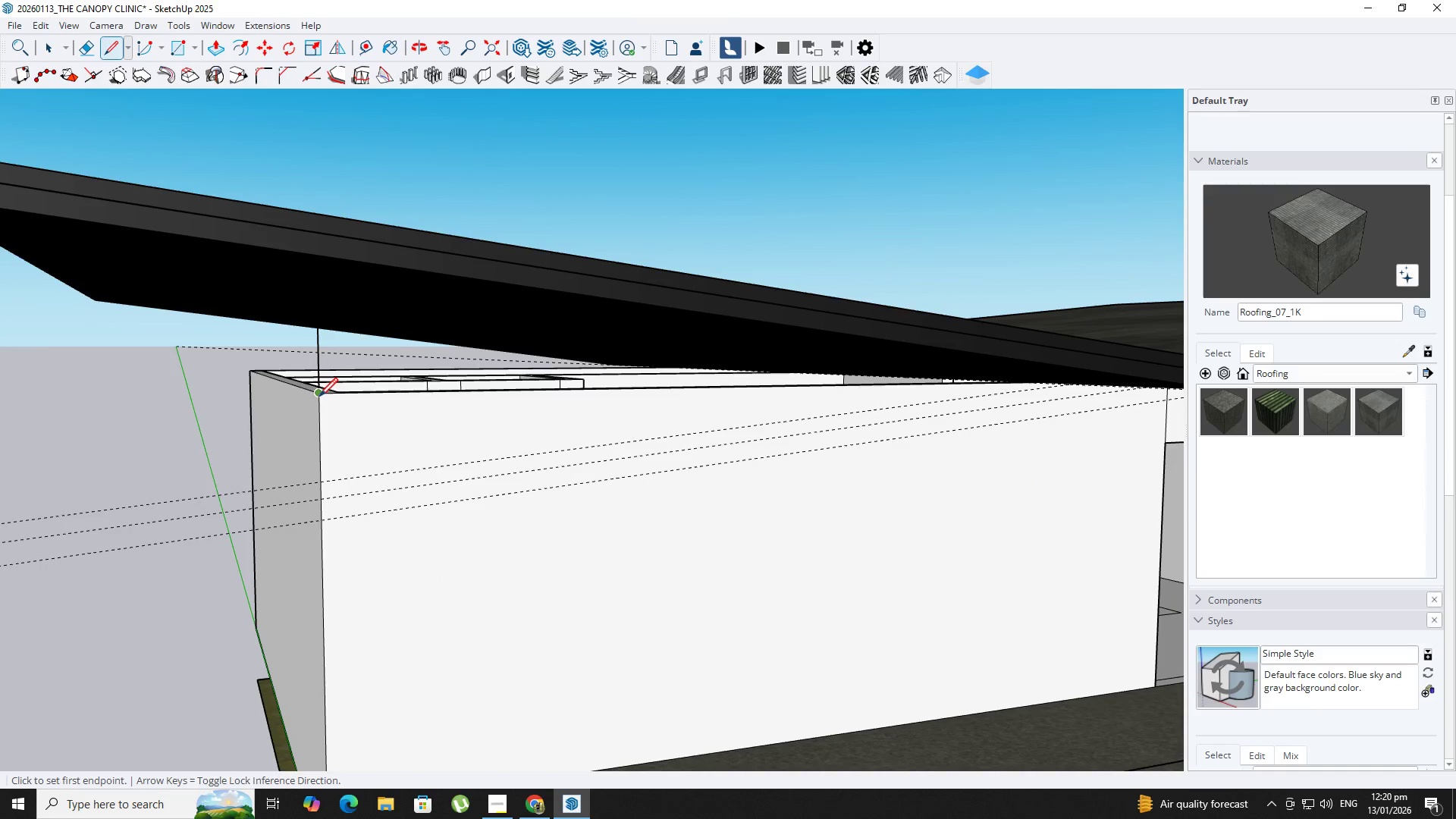 
key(ArrowLeft)
 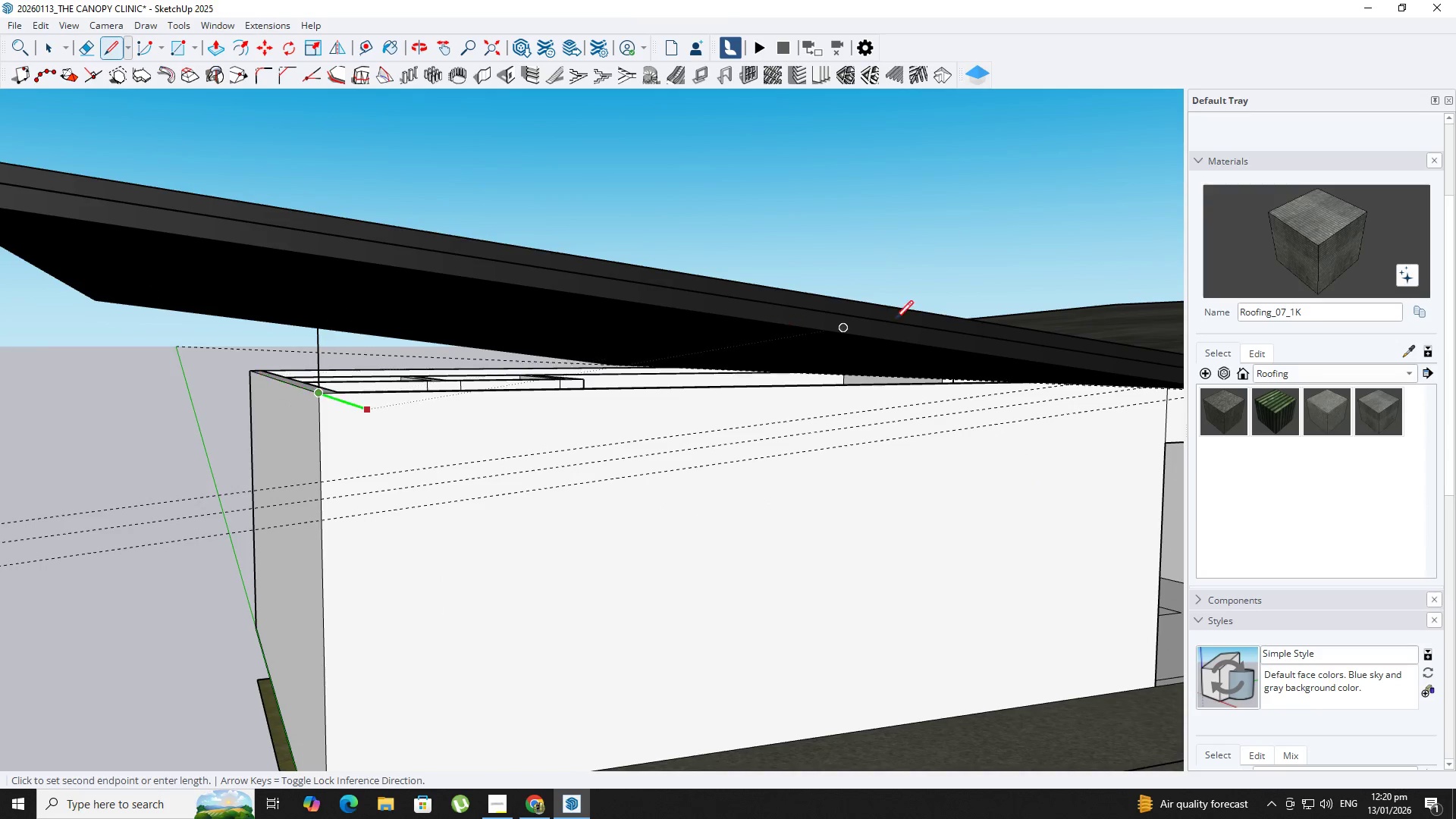 
key(ArrowRight)
 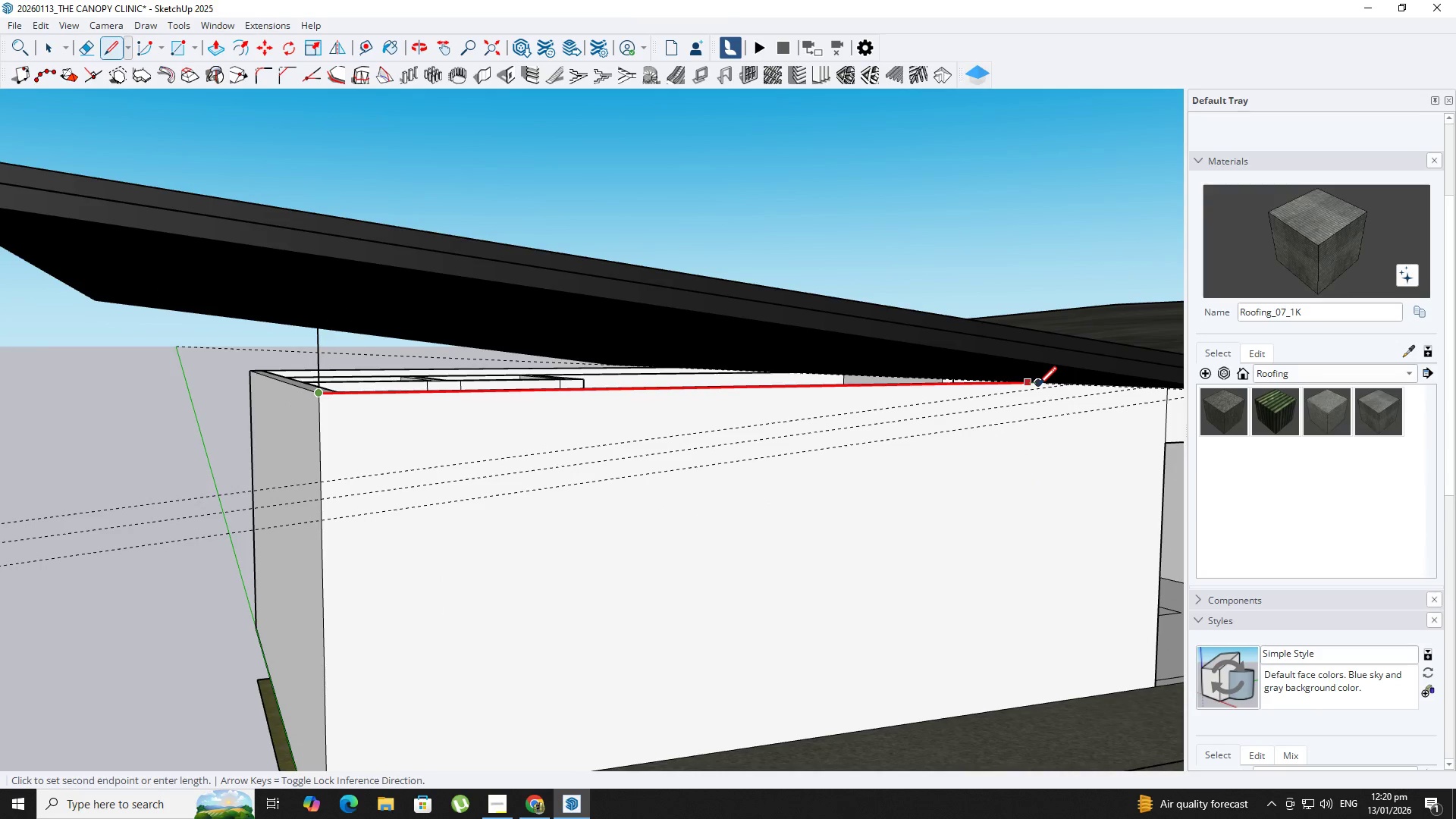 
left_click_drag(start_coordinate=[1038, 387], to_coordinate=[1034, 388])
 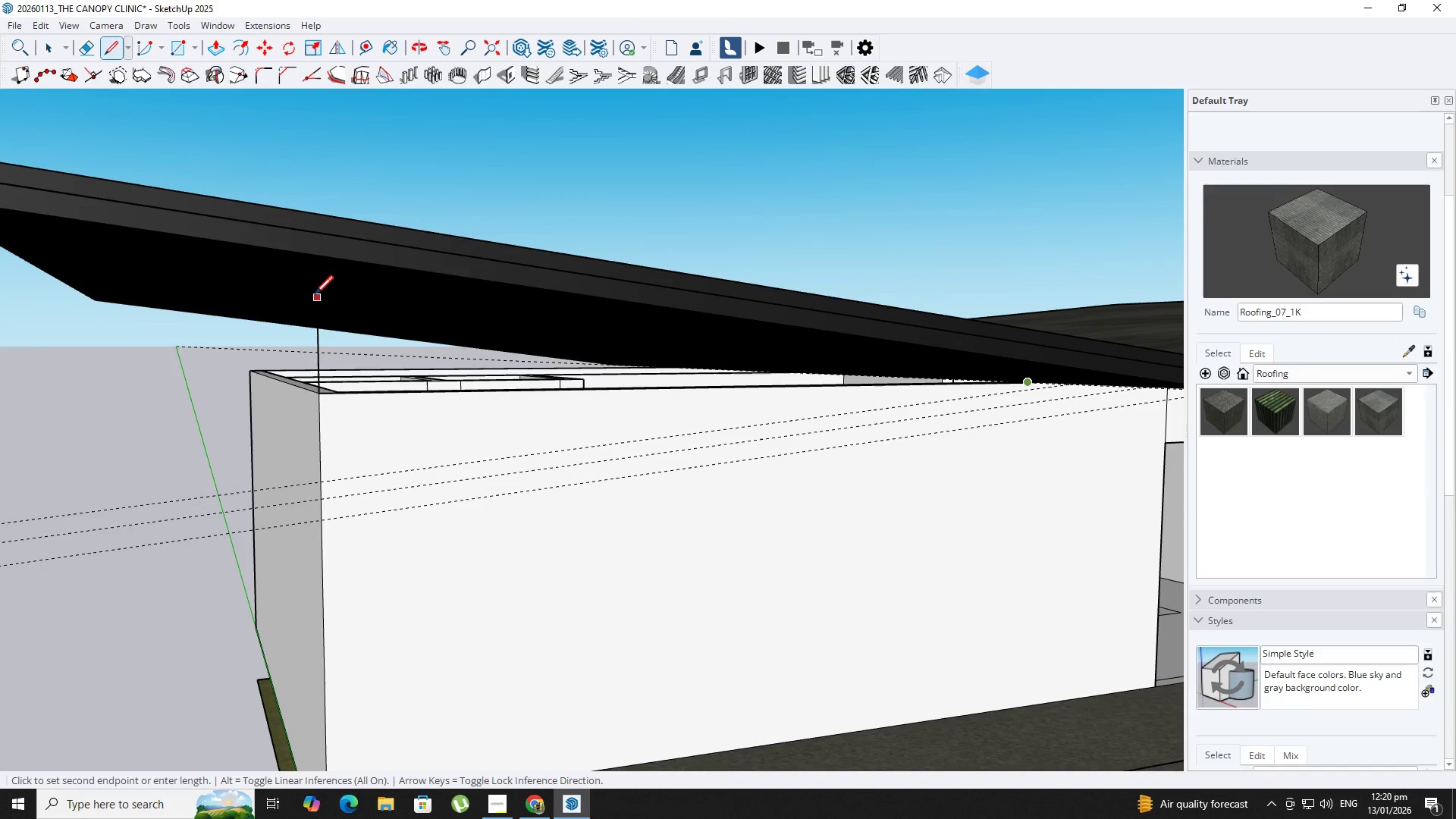 
left_click([315, 284])
 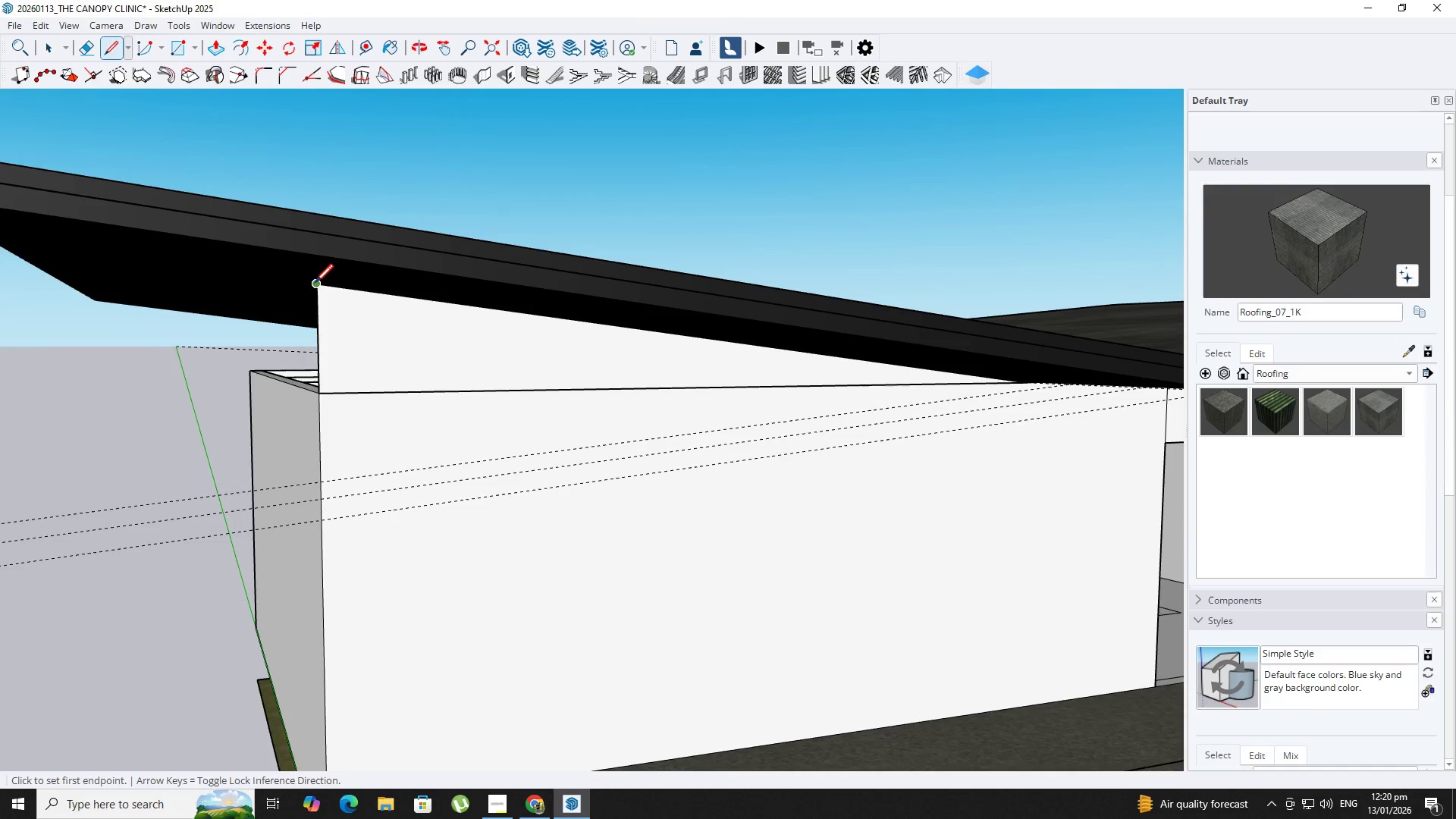 
scroll: coordinate [315, 287], scroll_direction: down, amount: 2.0
 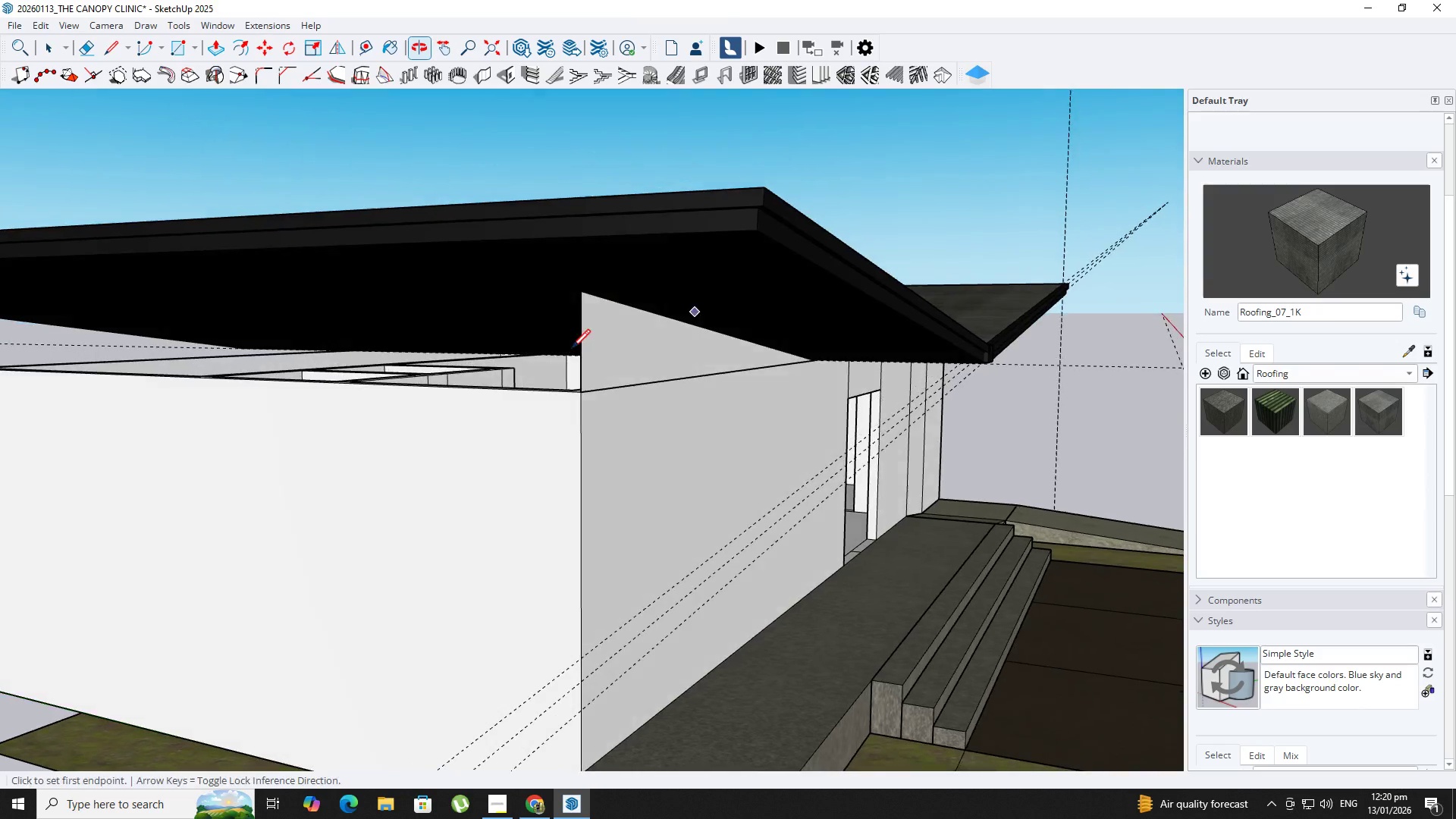 
key(Shift+ShiftLeft)
 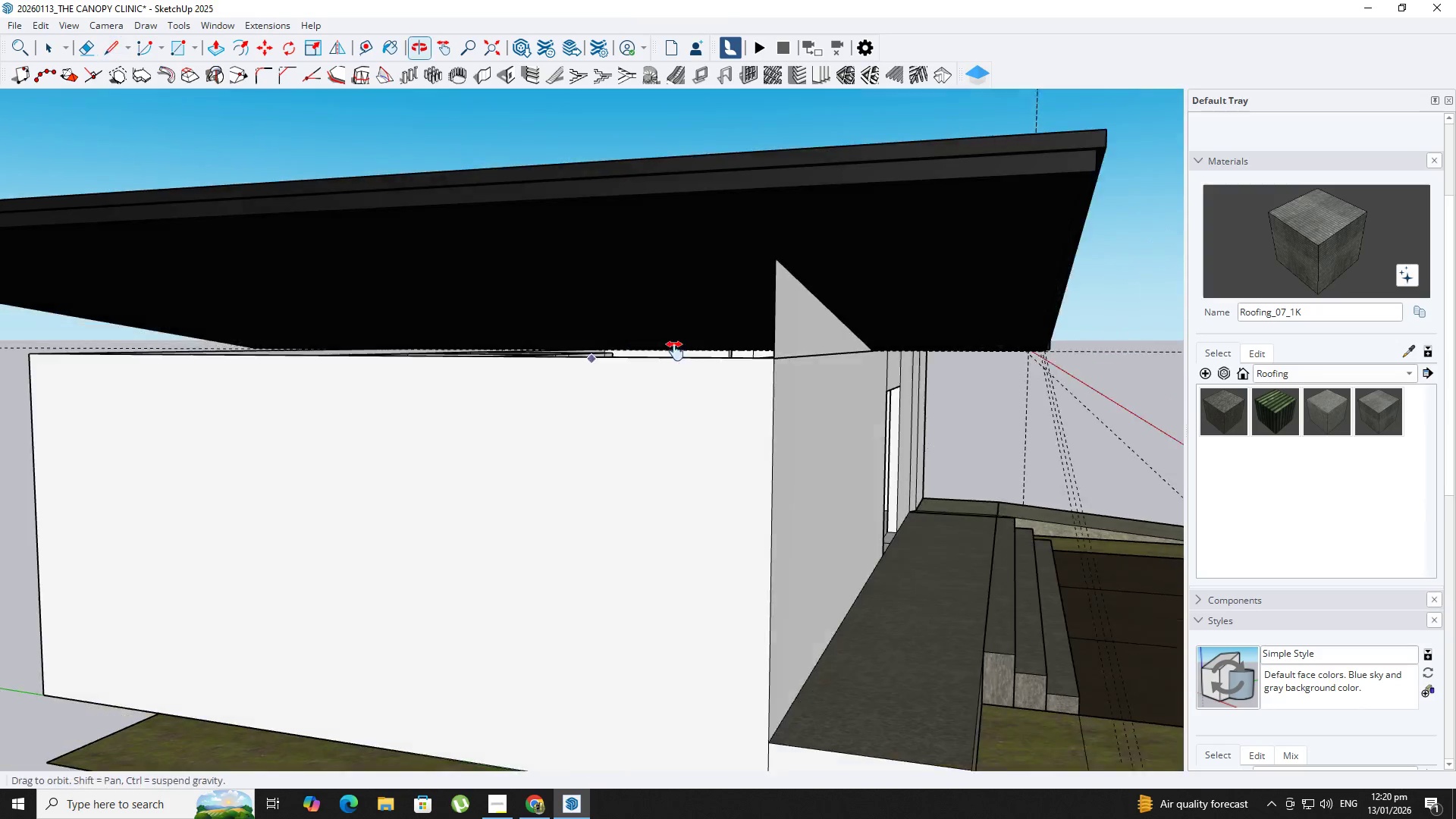 
scroll: coordinate [676, 352], scroll_direction: down, amount: 2.0
 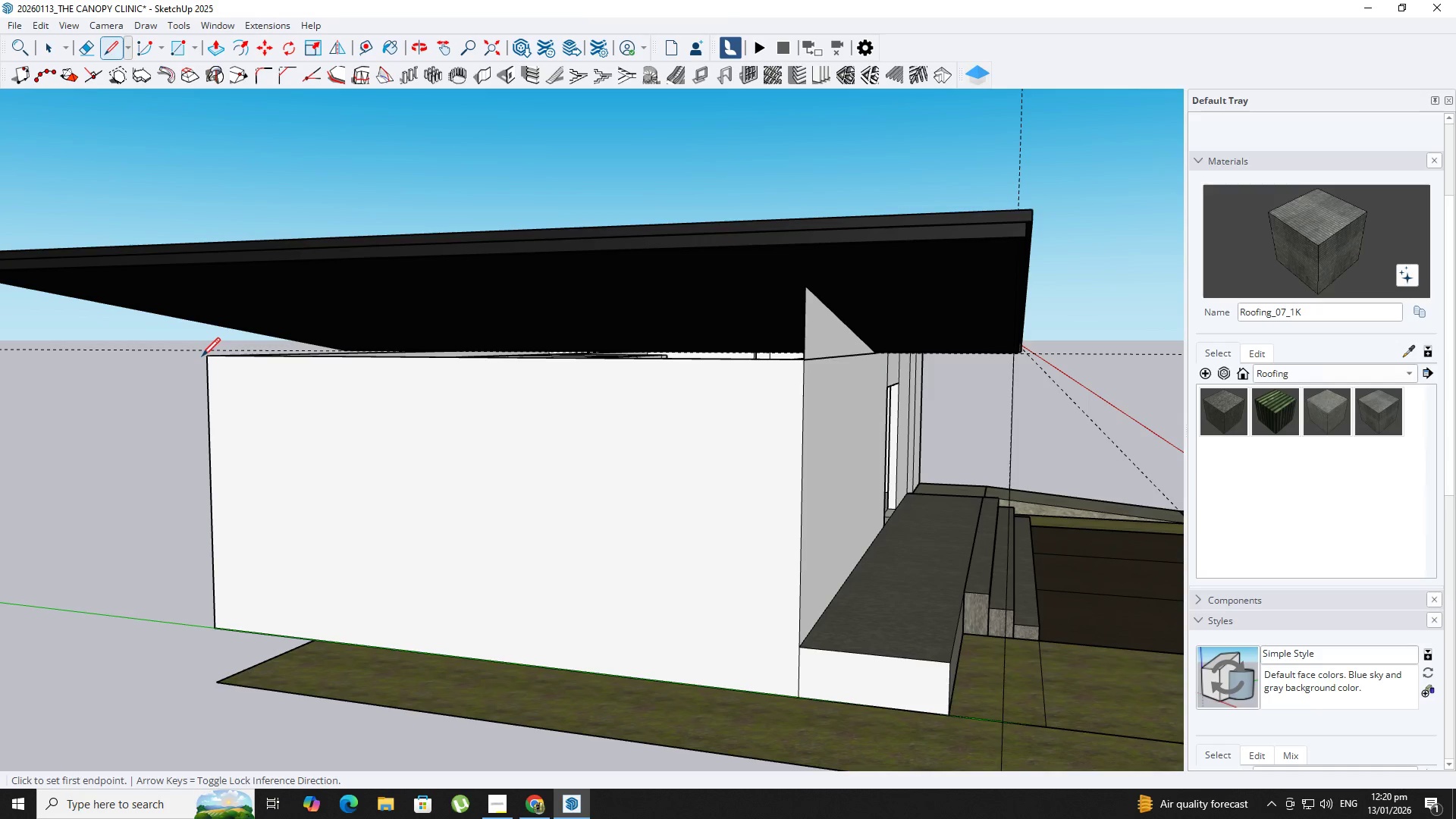 
left_click([207, 358])
 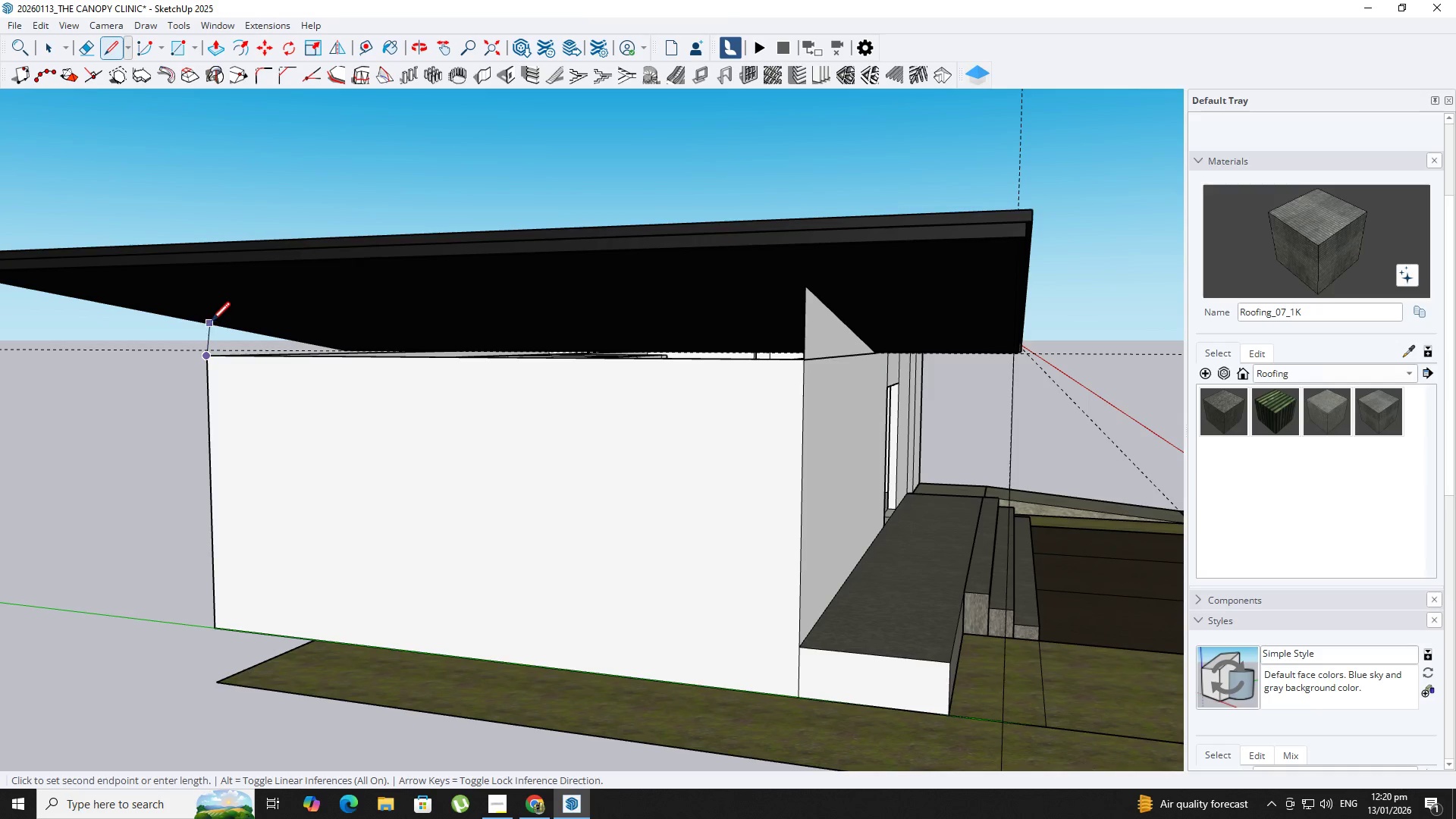 
key(ArrowUp)
 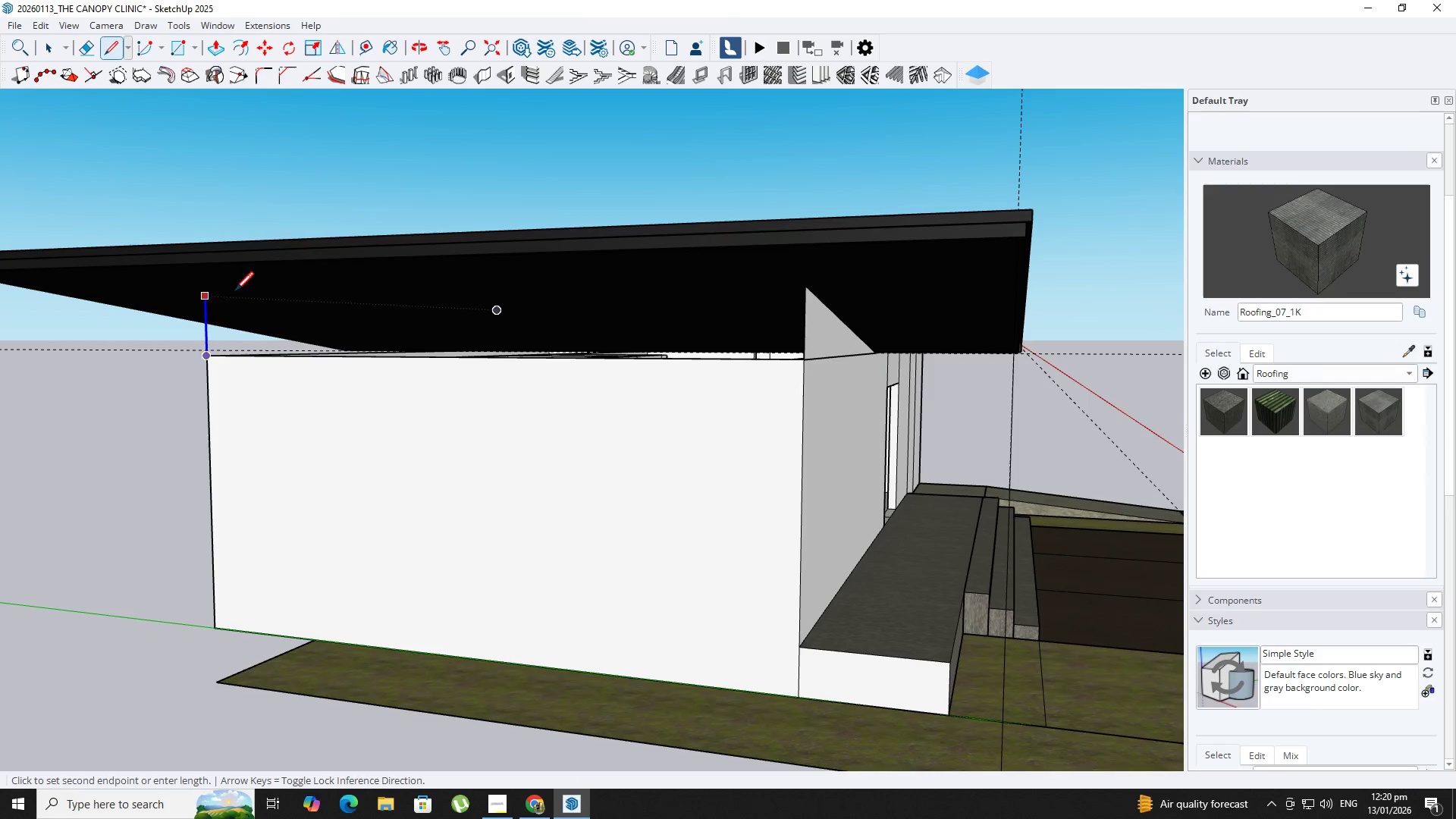 
left_click_drag(start_coordinate=[152, 292], to_coordinate=[163, 293])
 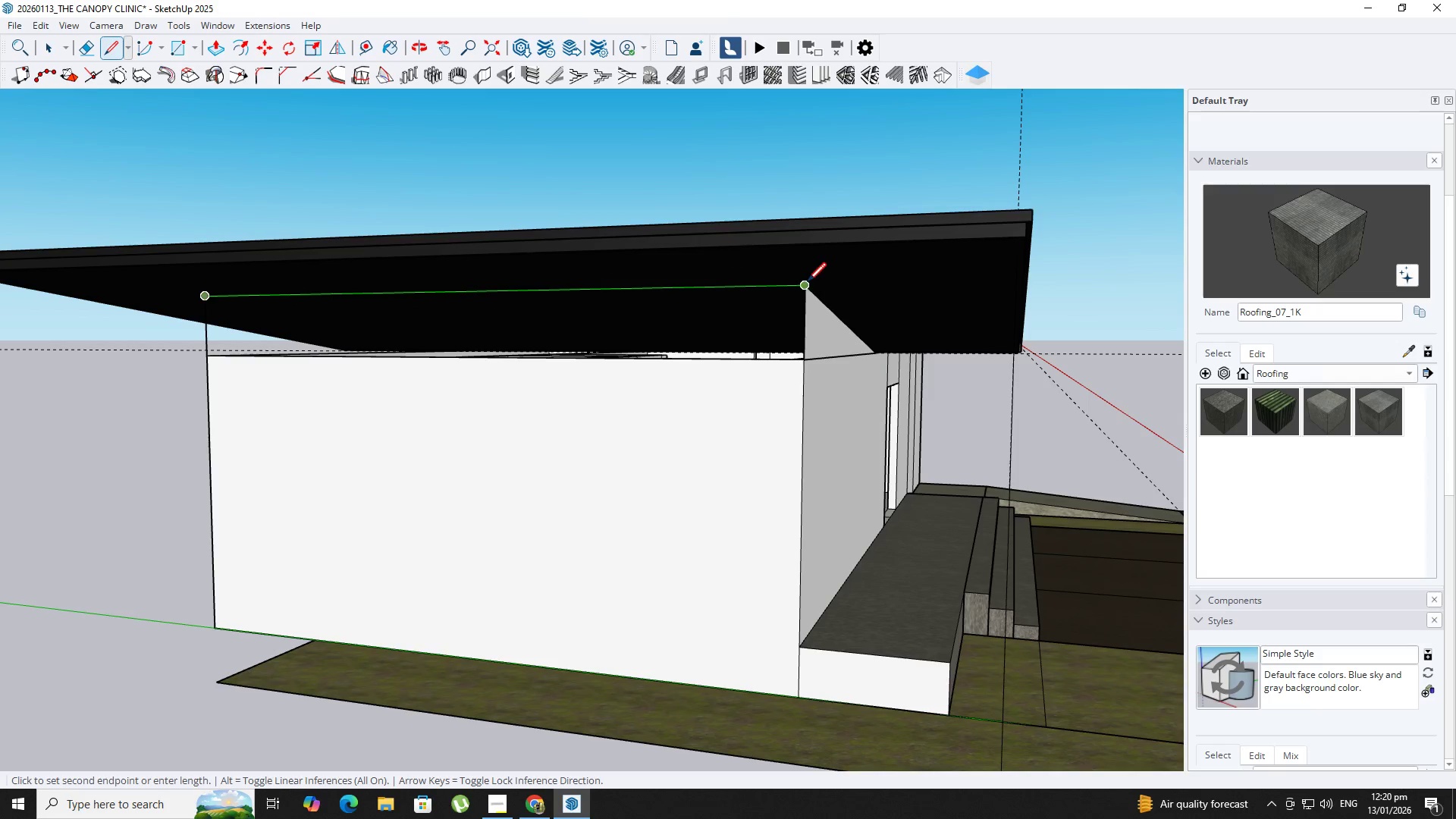 
left_click([808, 283])
 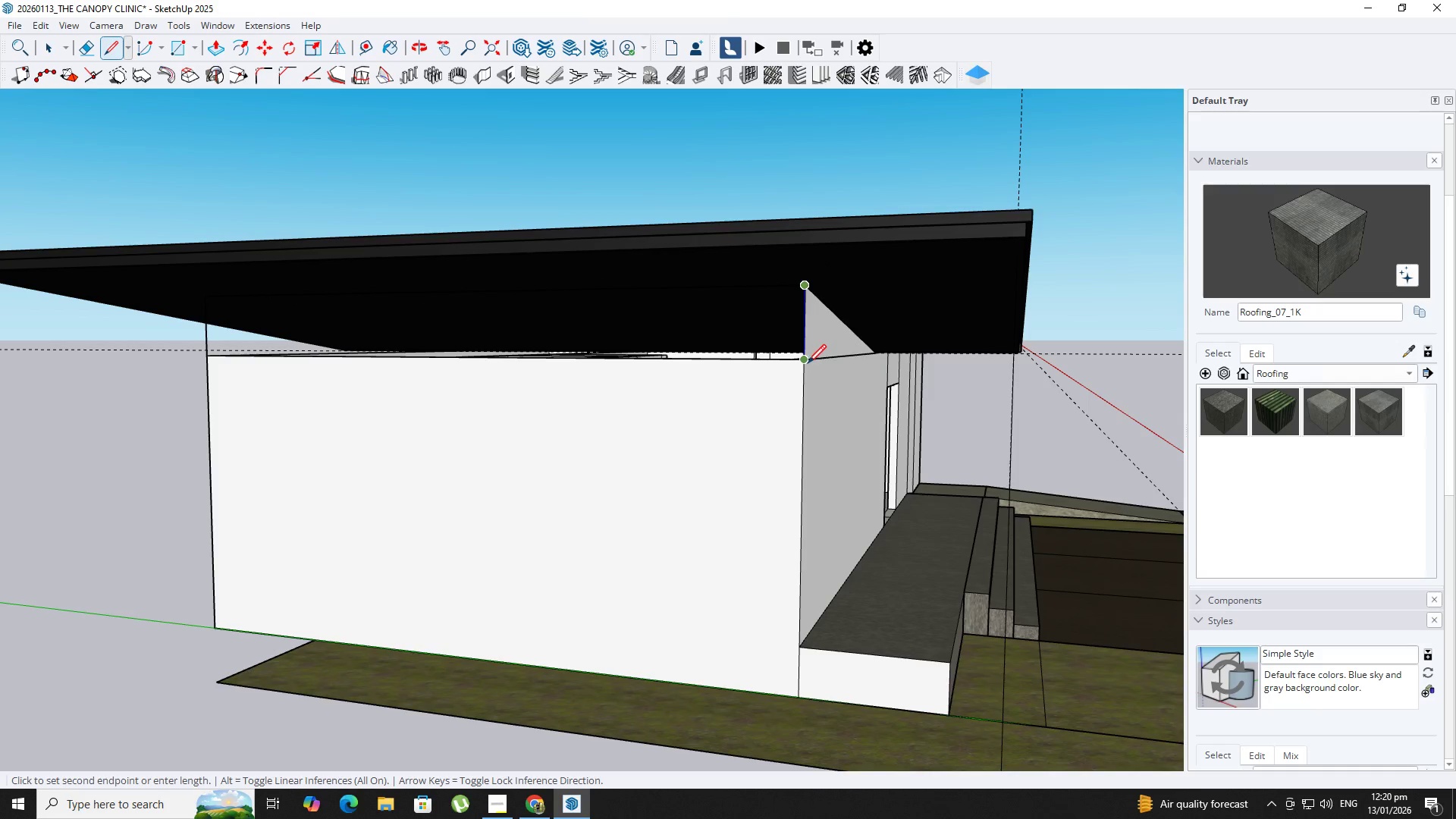 
left_click([808, 364])
 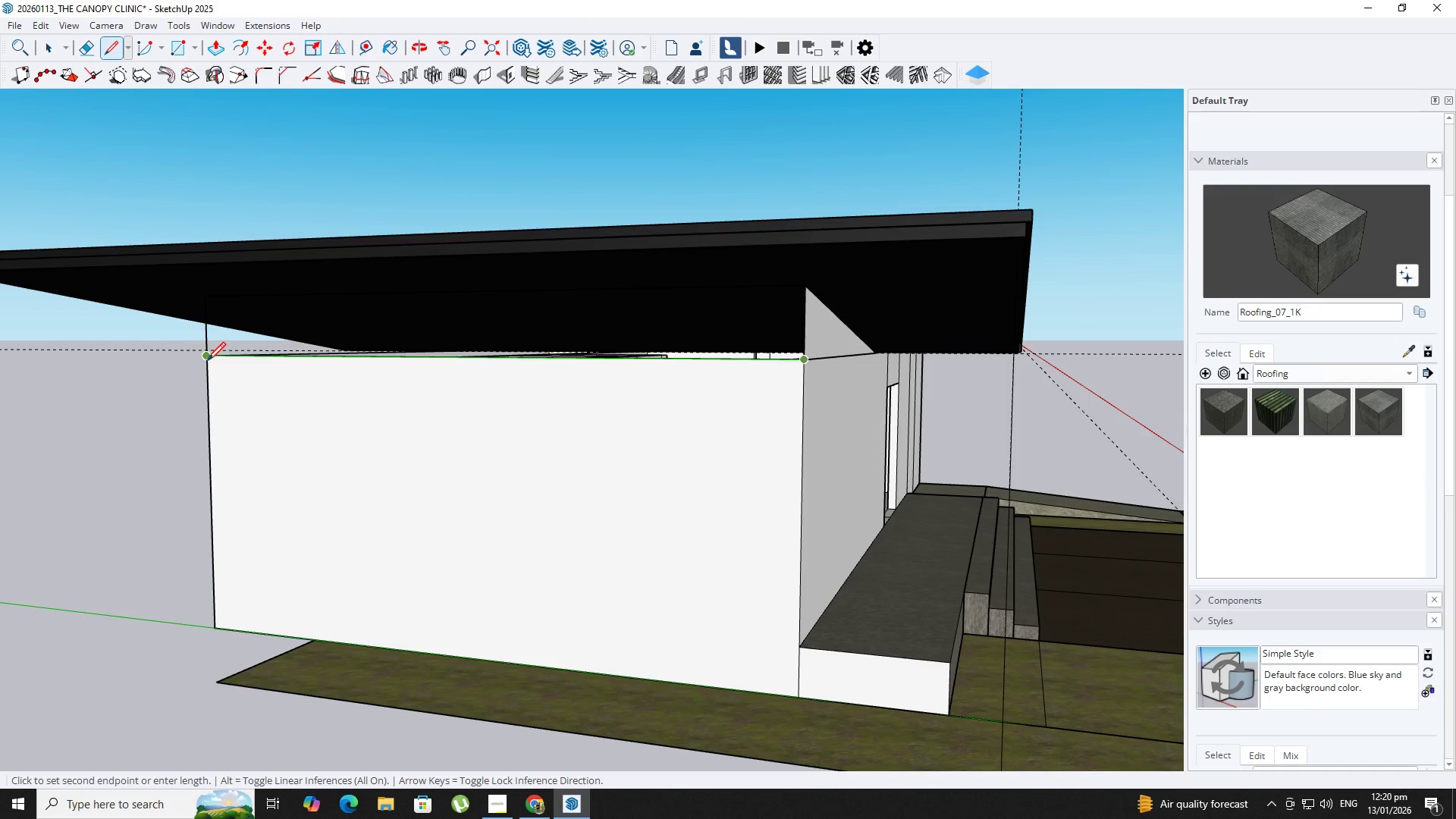 
left_click([206, 359])
 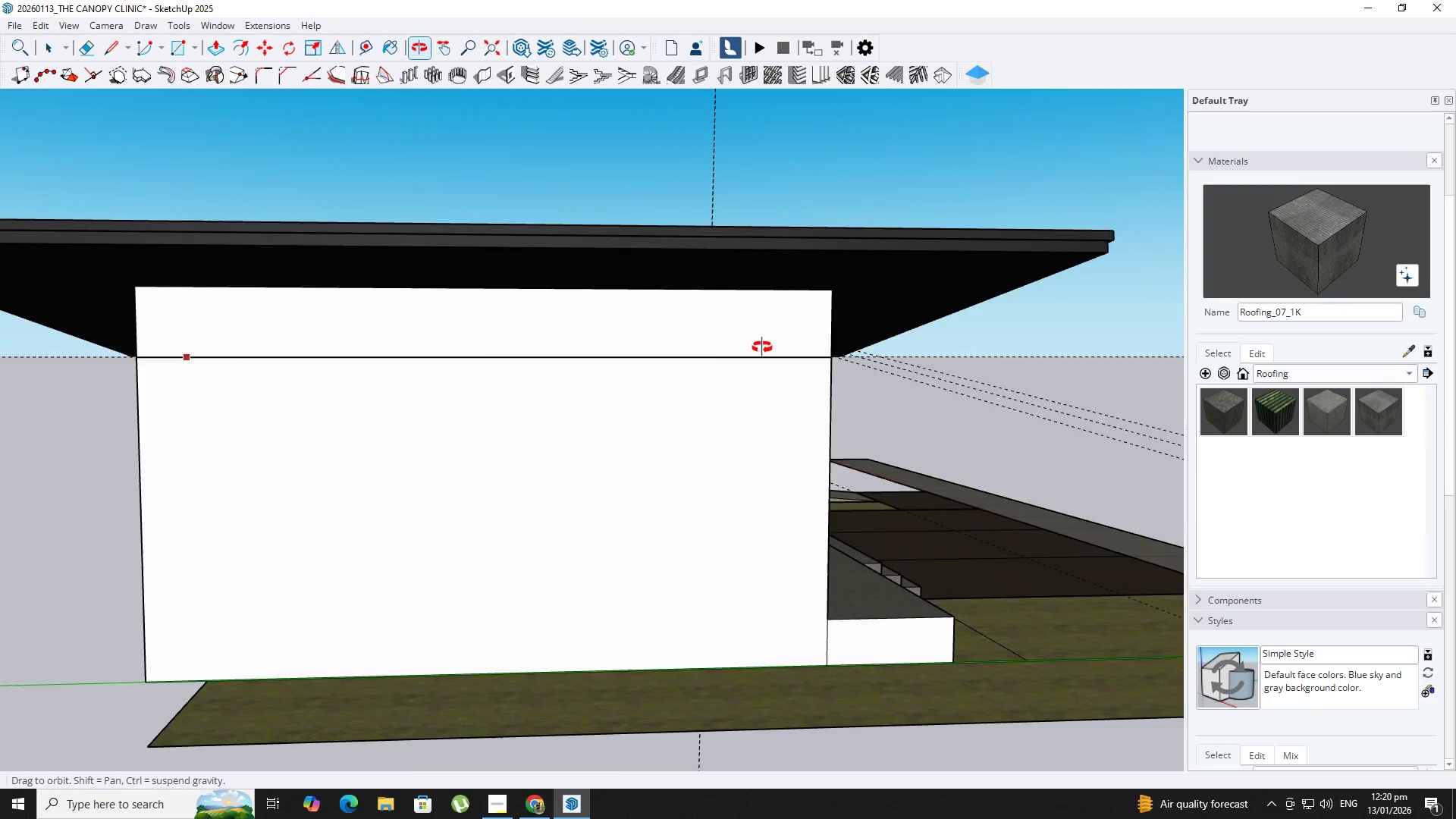 
scroll: coordinate [479, 367], scroll_direction: down, amount: 4.0
 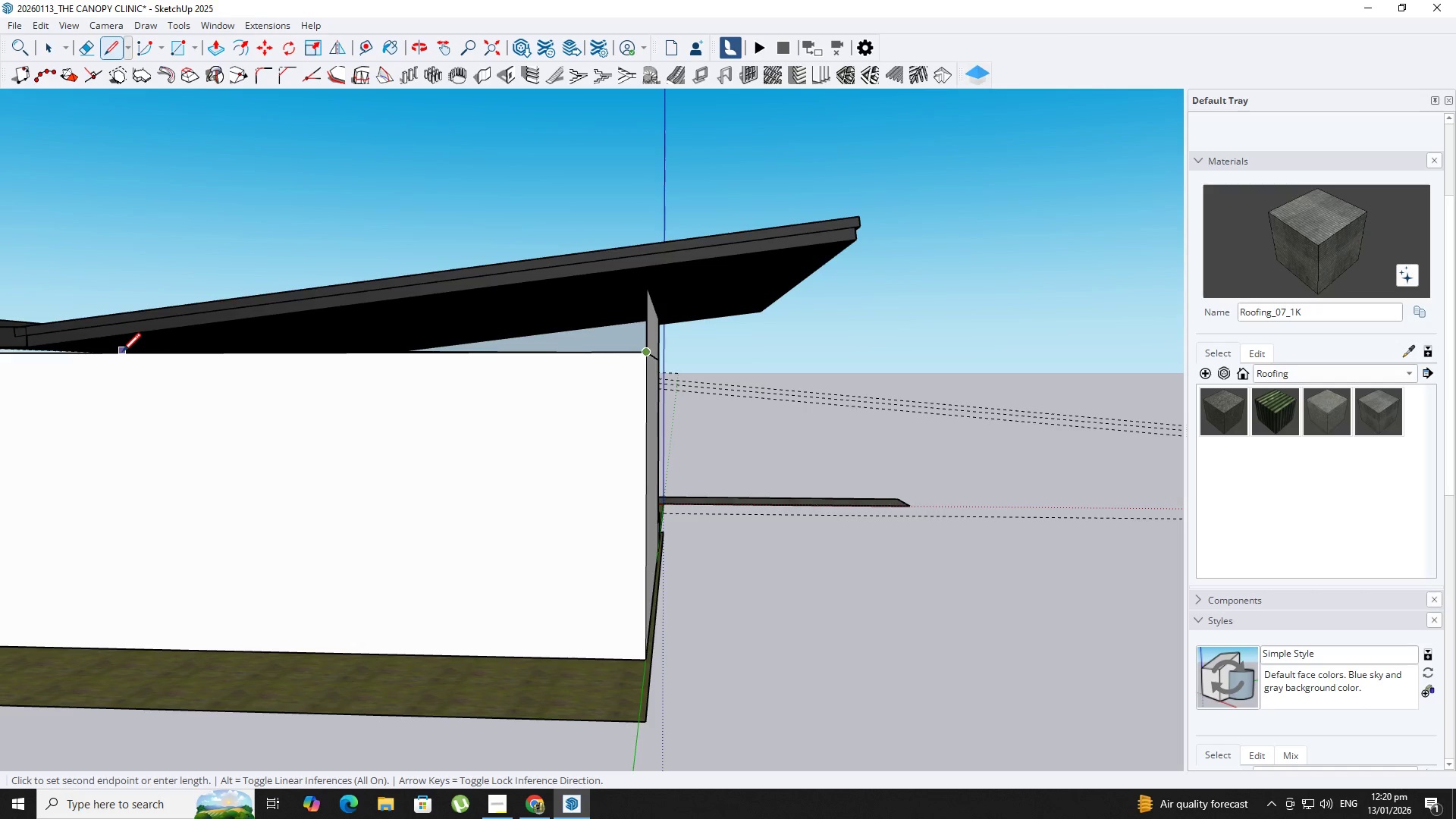 
wait(5.15)
 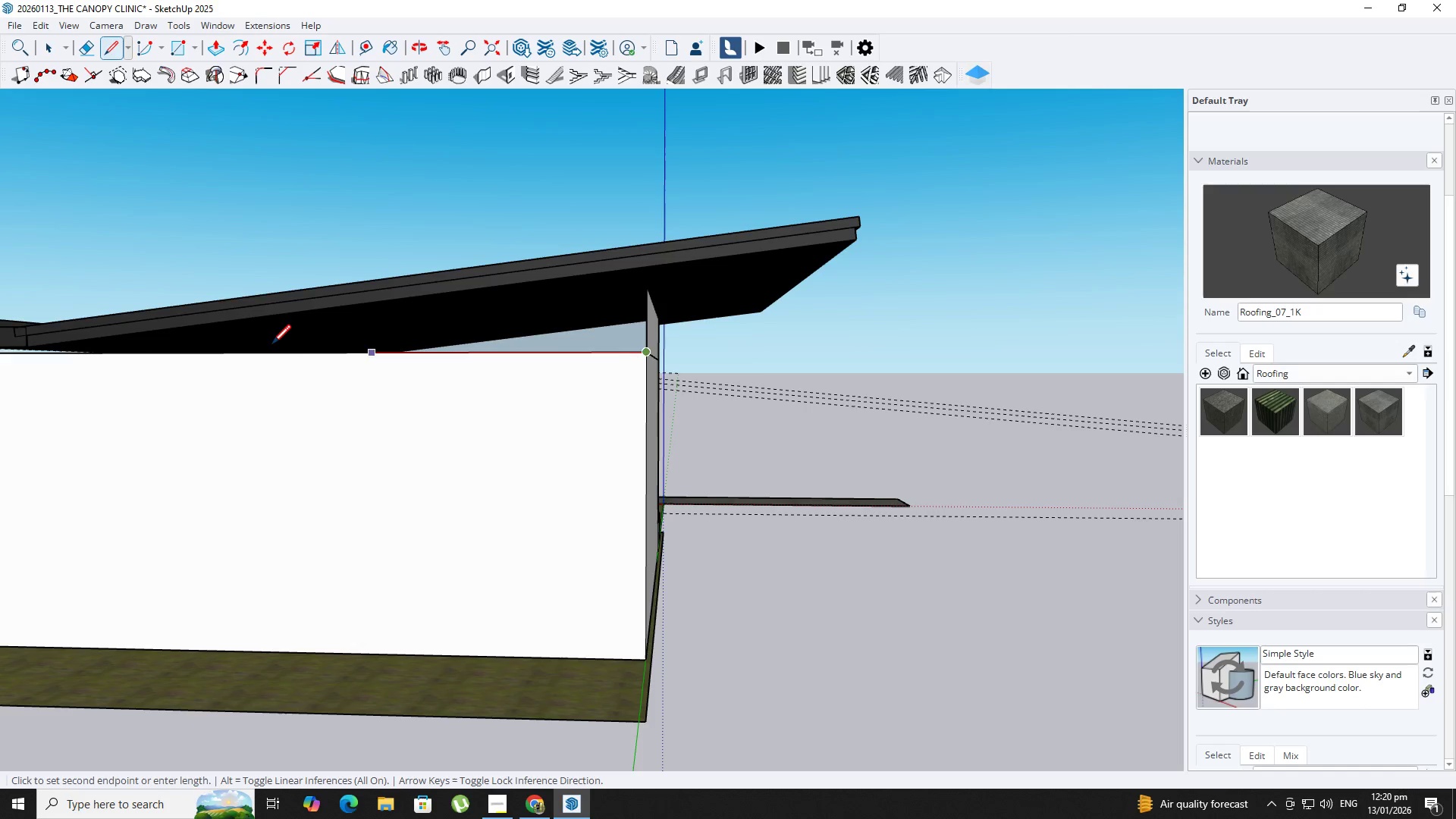 
left_click([119, 358])
 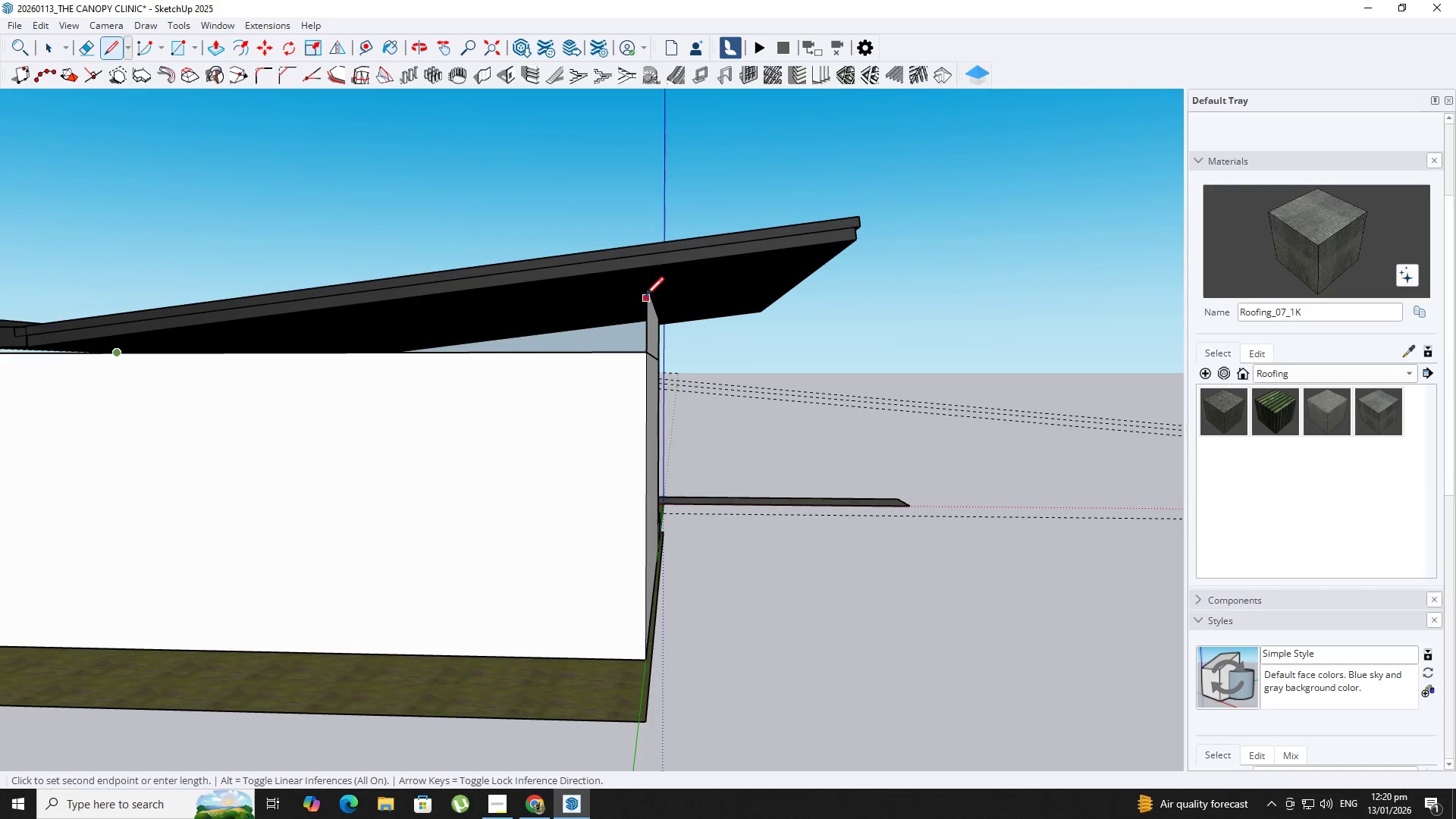 
left_click_drag(start_coordinate=[646, 292], to_coordinate=[639, 293])
 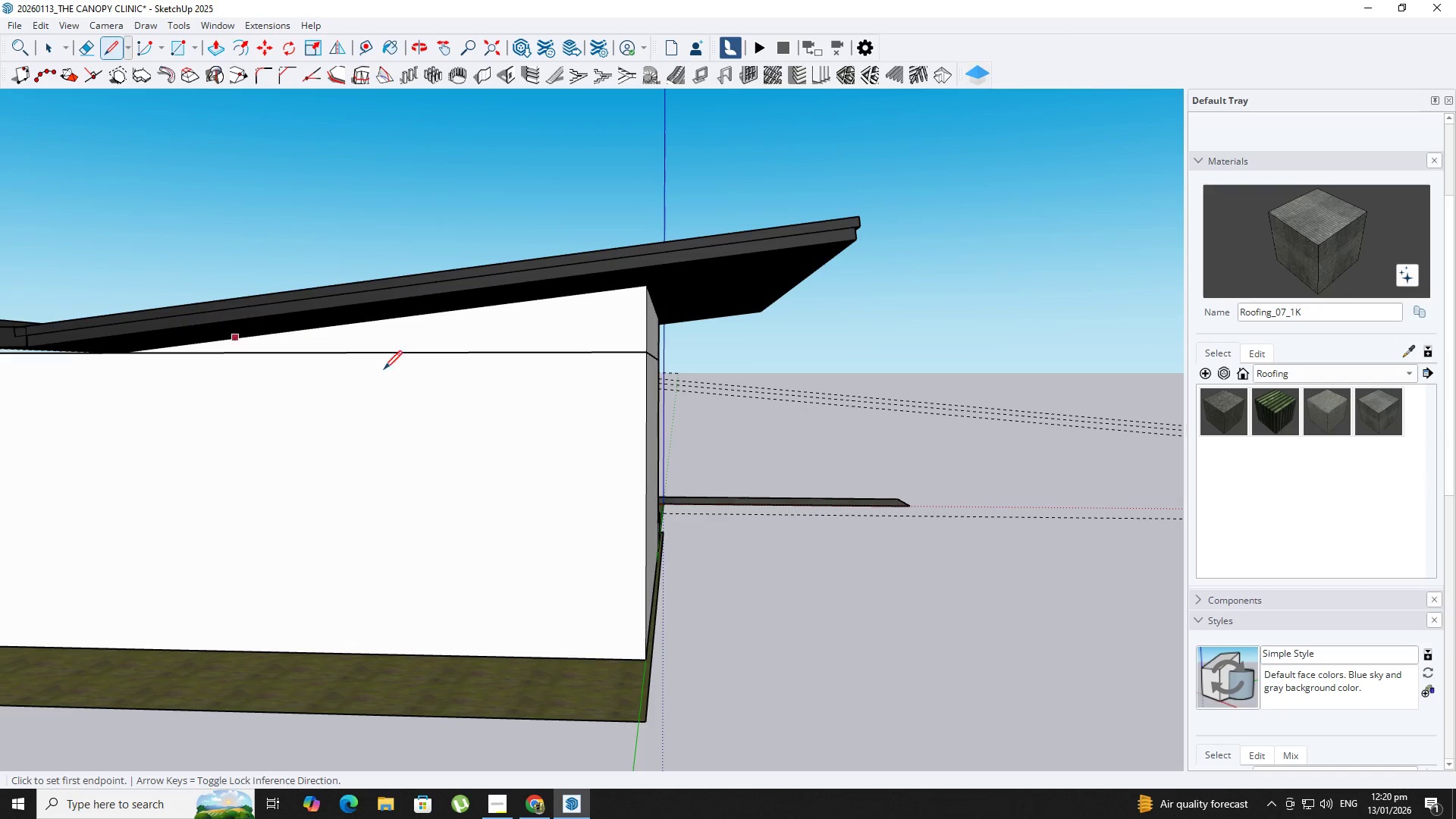 
key(Space)
 